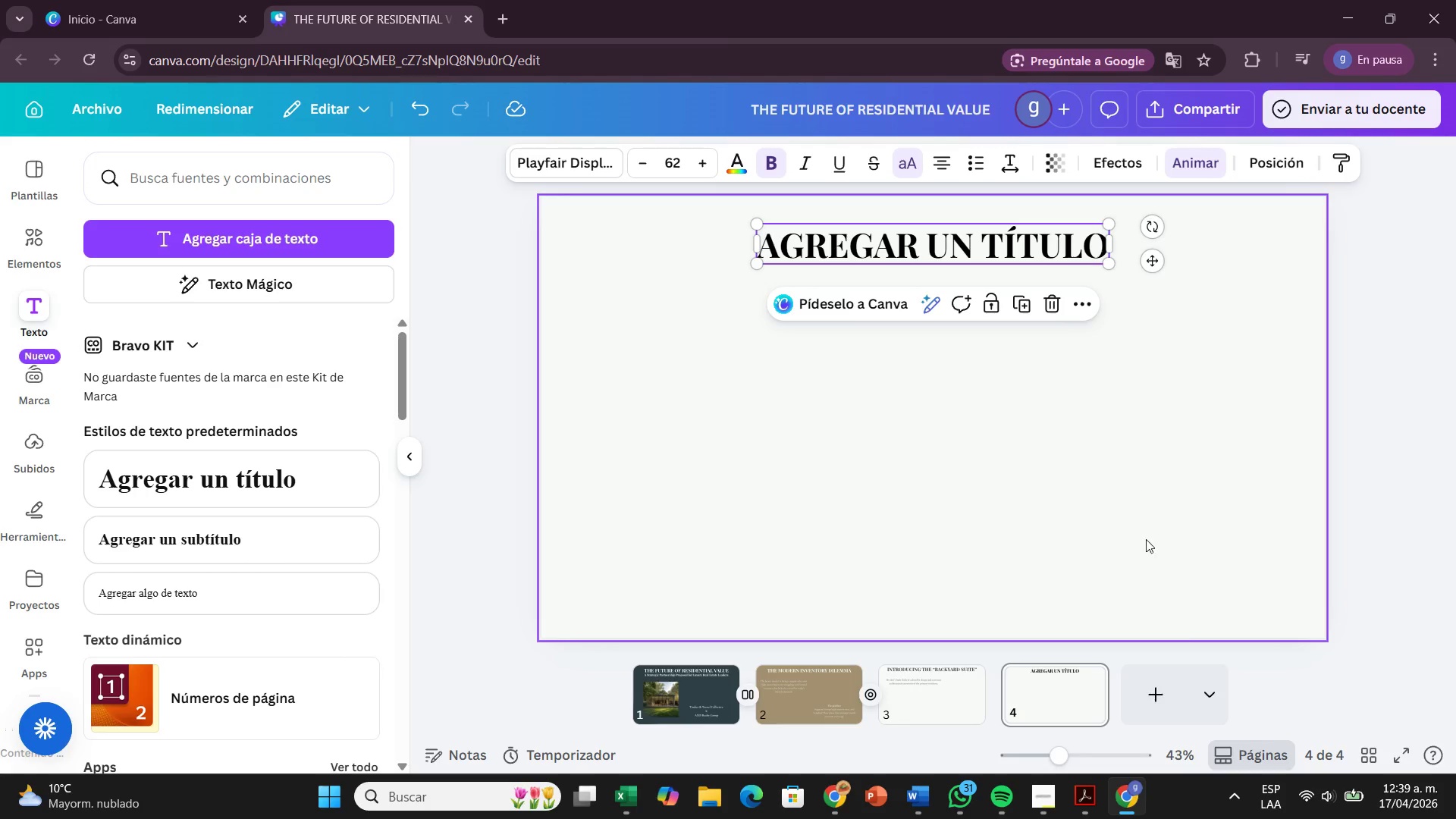 
left_click([1024, 482])
 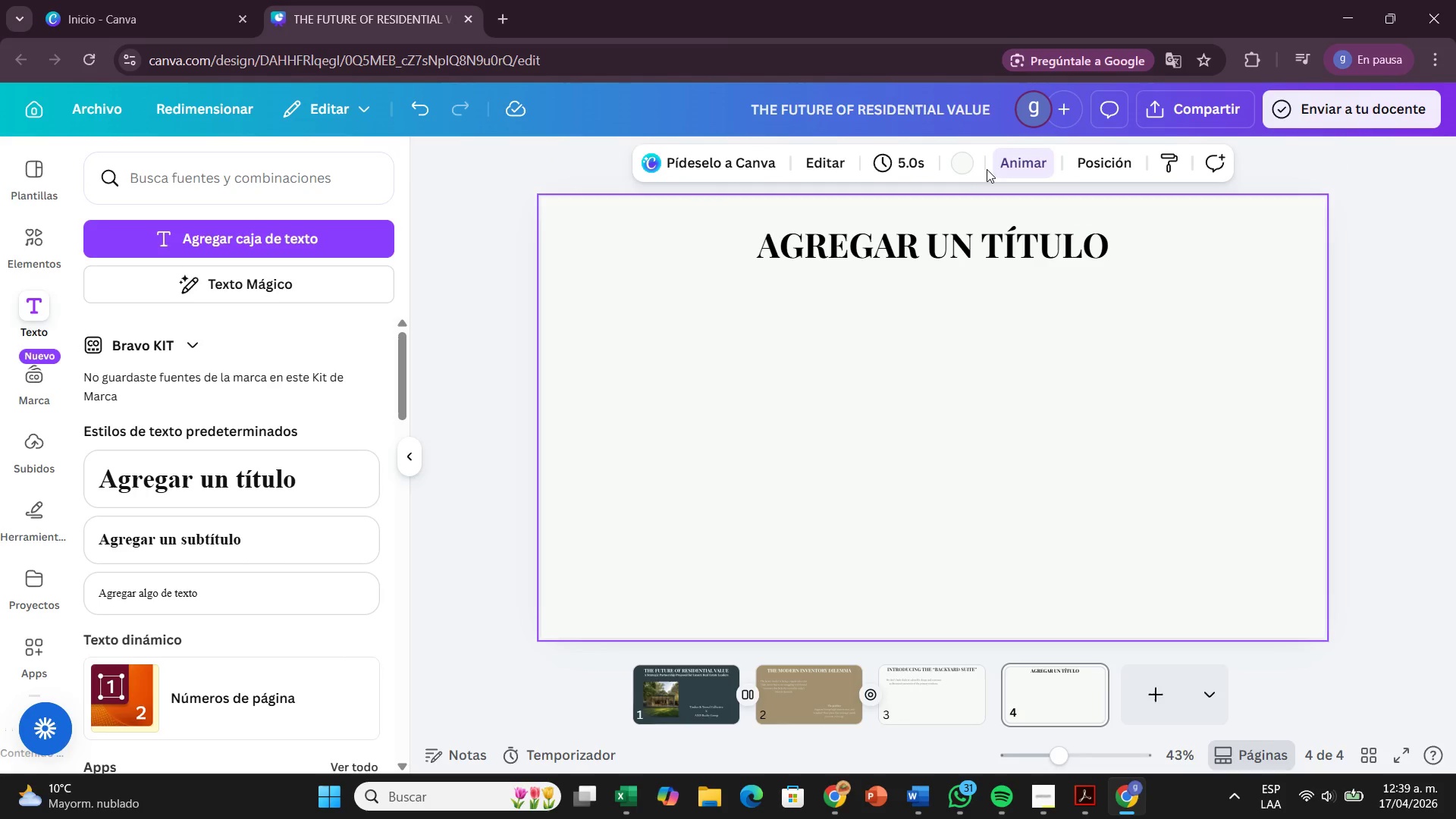 
left_click([969, 168])
 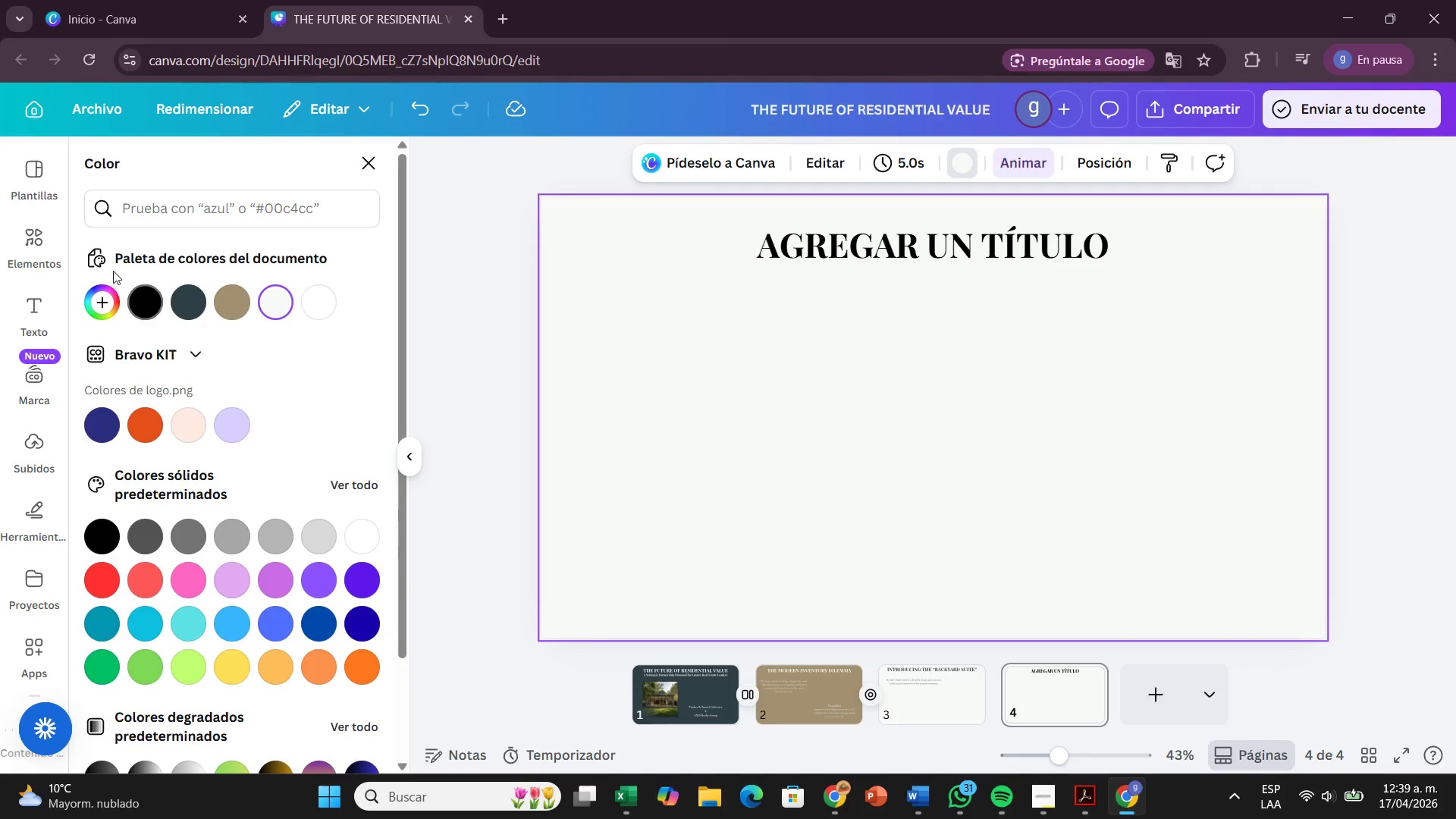 
left_click([104, 304])
 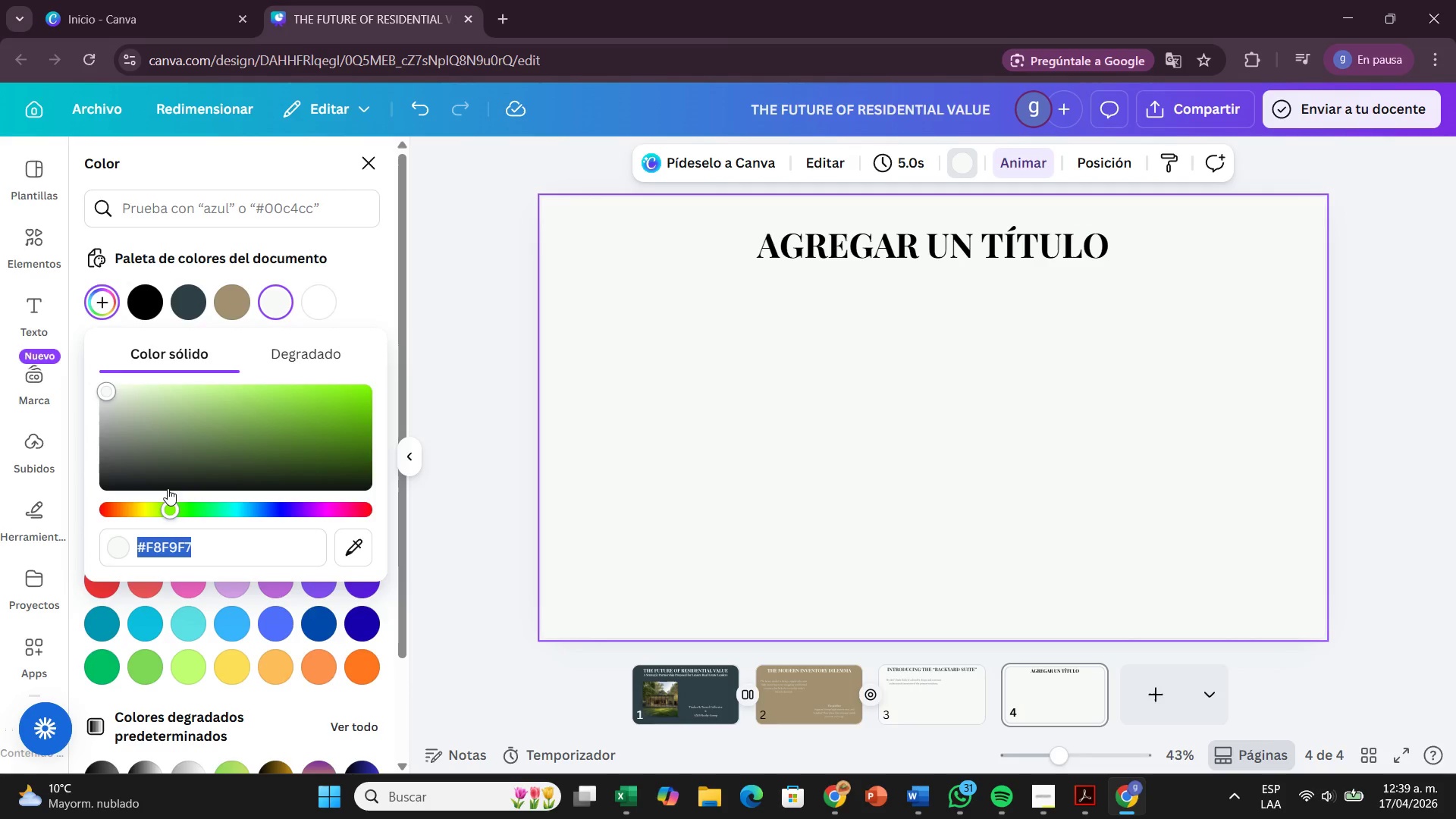 
left_click_drag(start_coordinate=[167, 510], to_coordinate=[160, 514])
 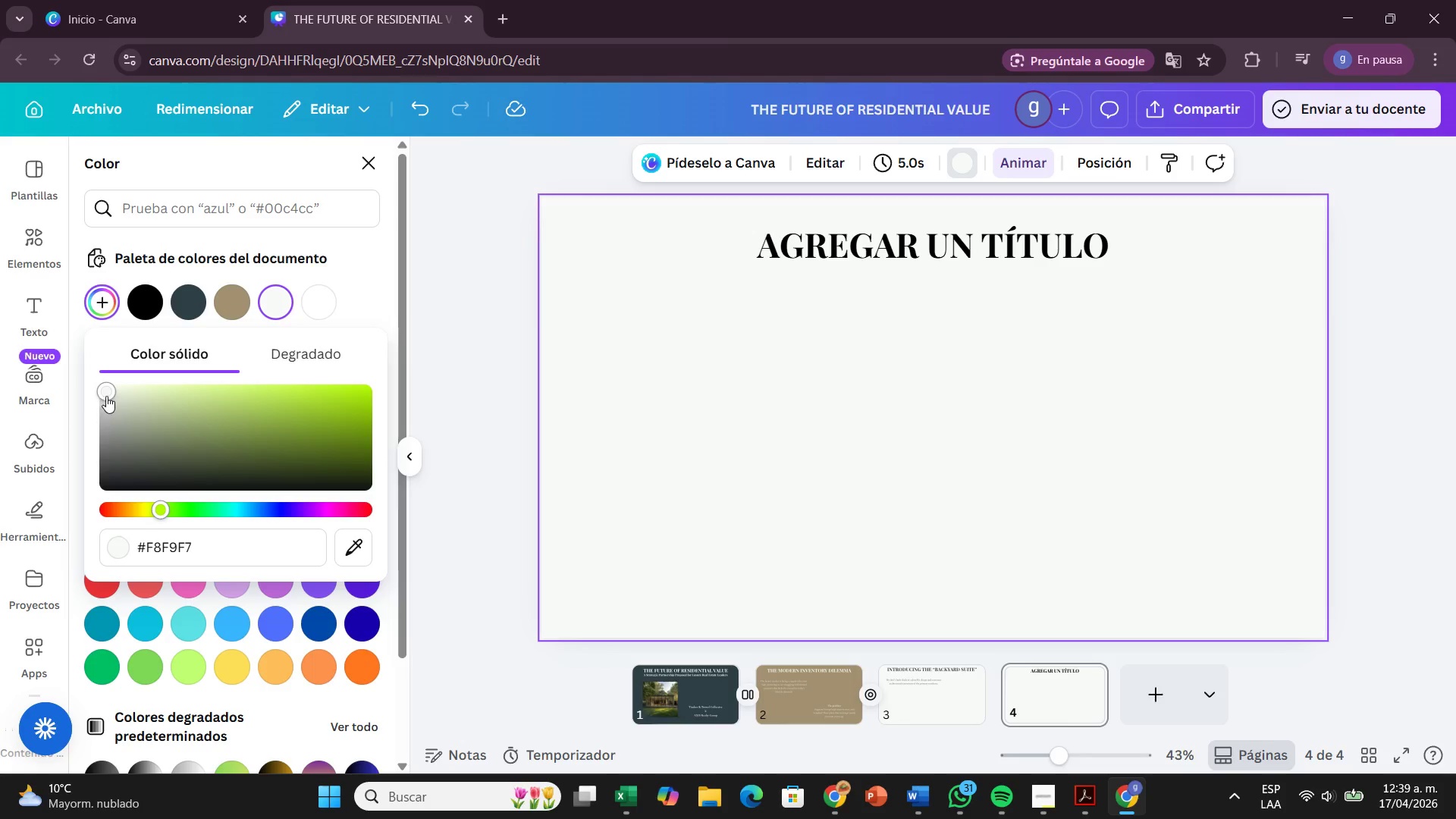 
left_click_drag(start_coordinate=[108, 396], to_coordinate=[187, 444])
 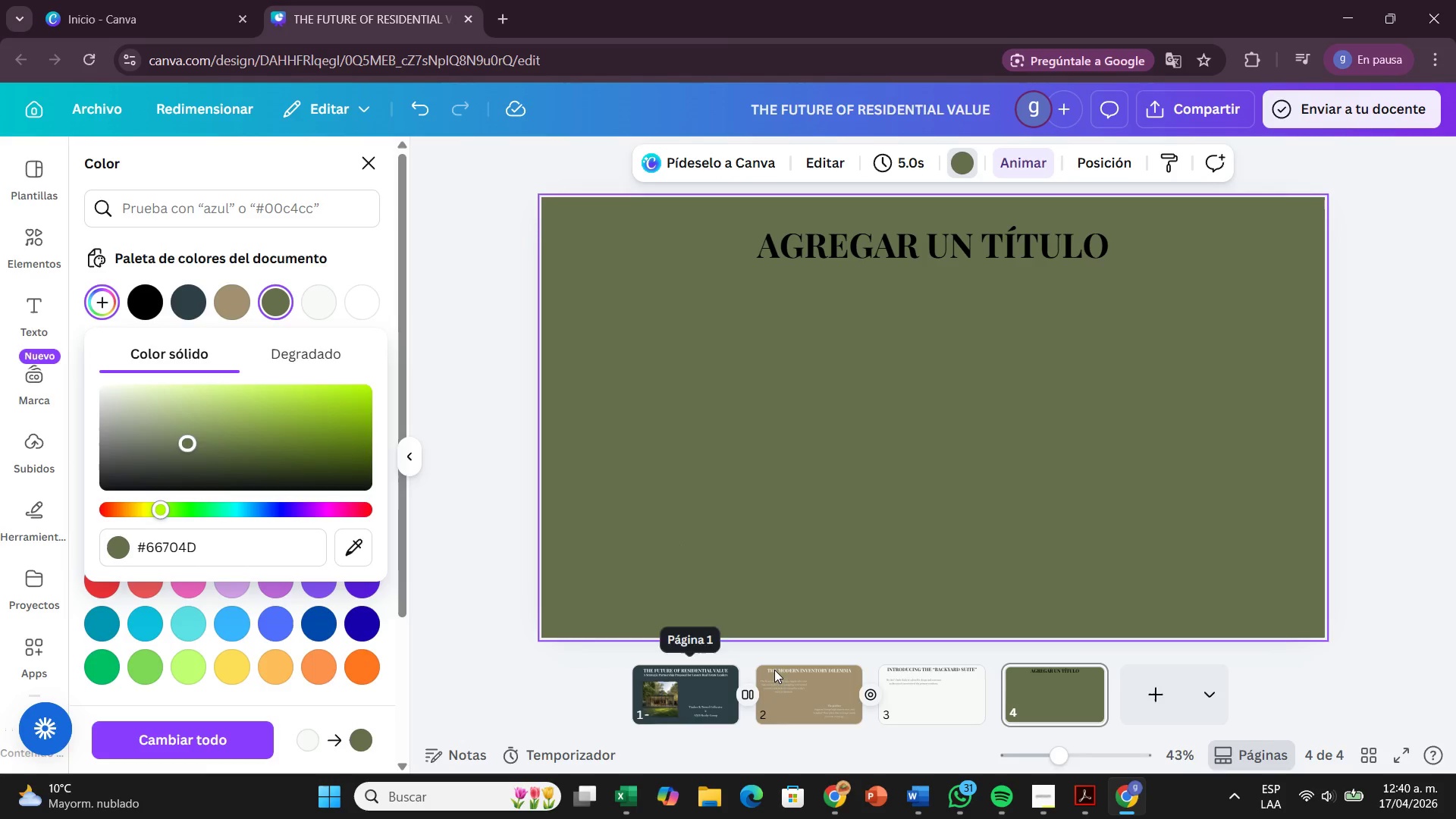 
left_click([809, 700])
 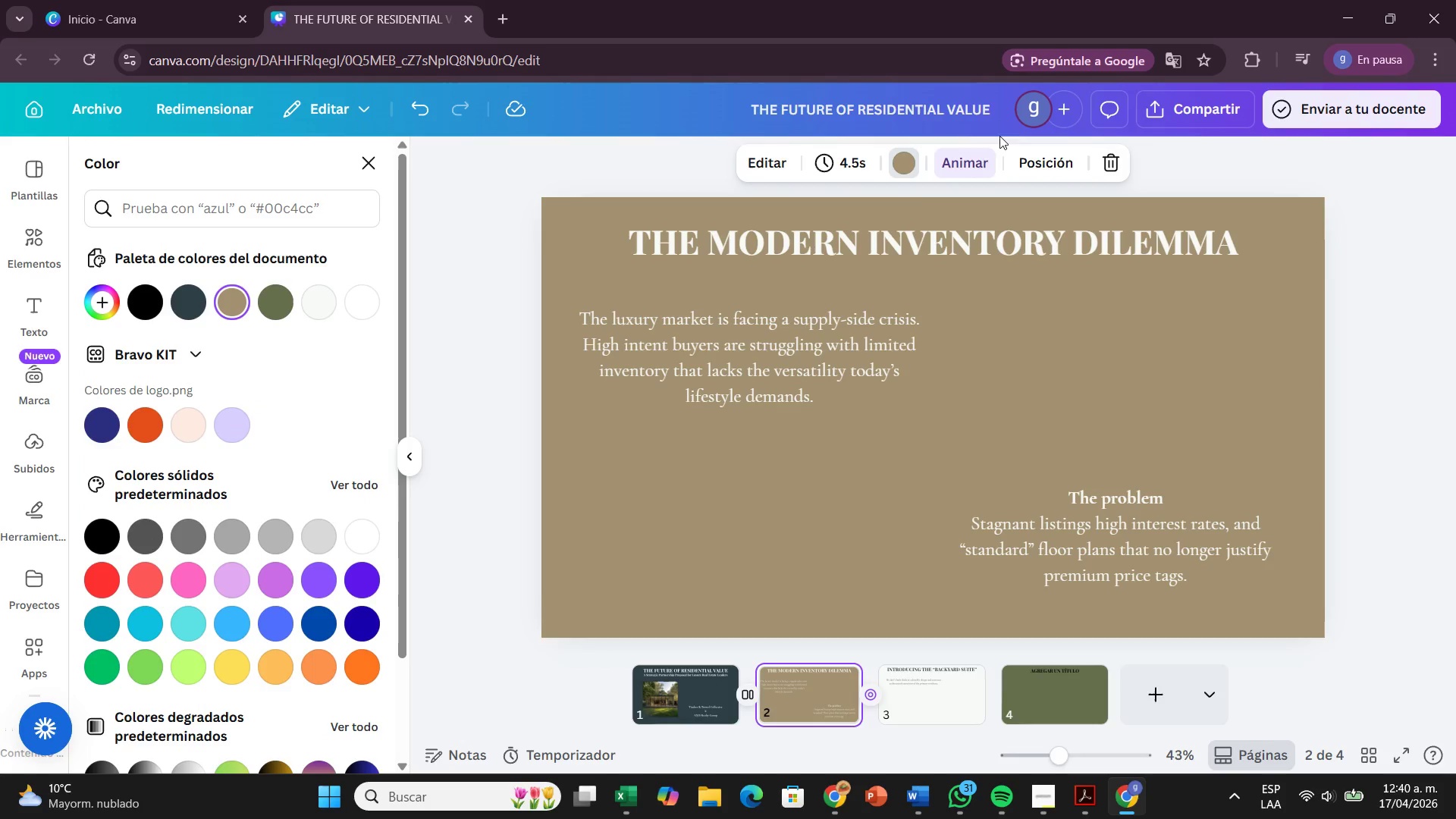 
left_click([986, 157])
 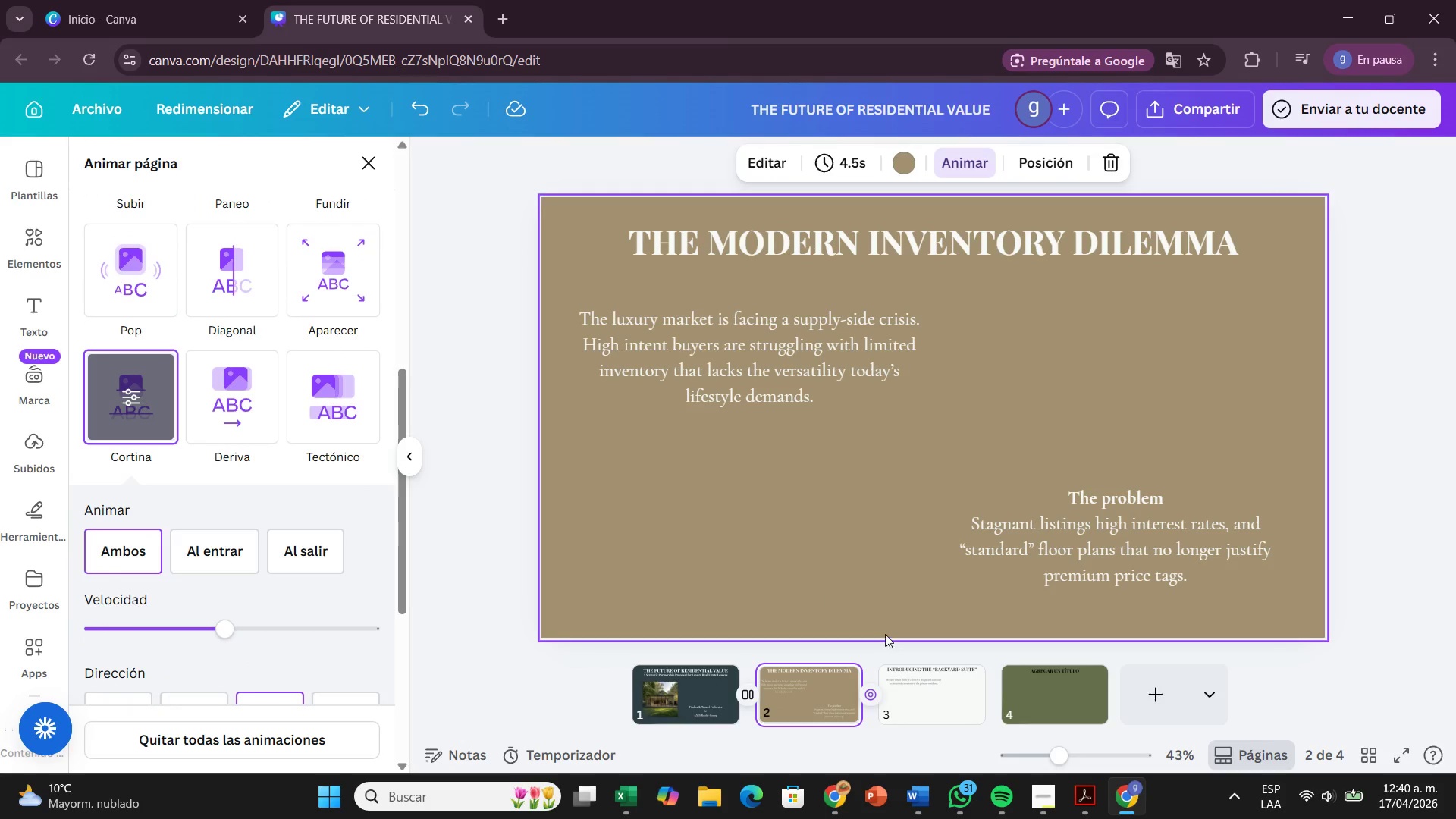 
left_click([912, 698])
 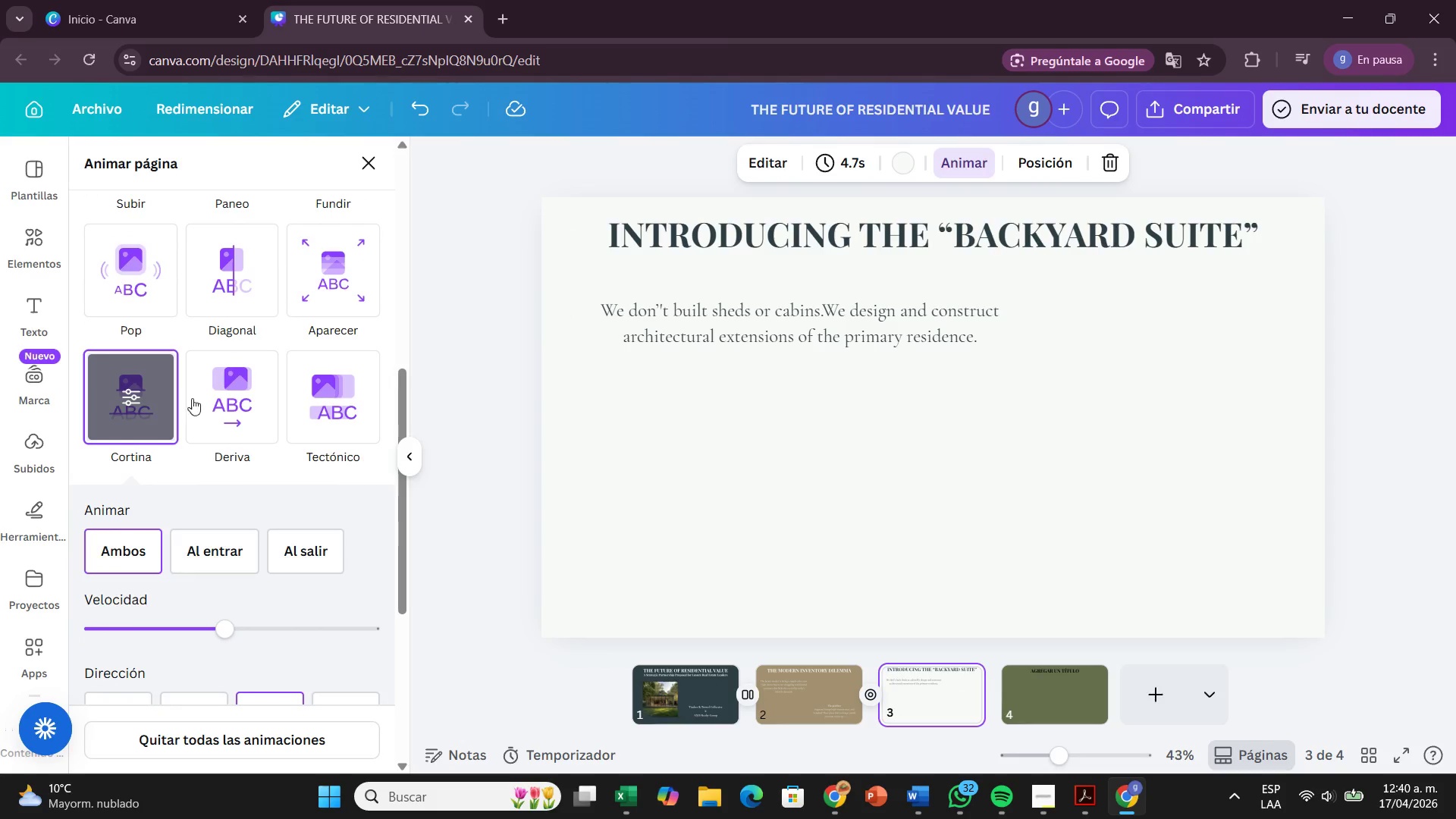 
wait(10.72)
 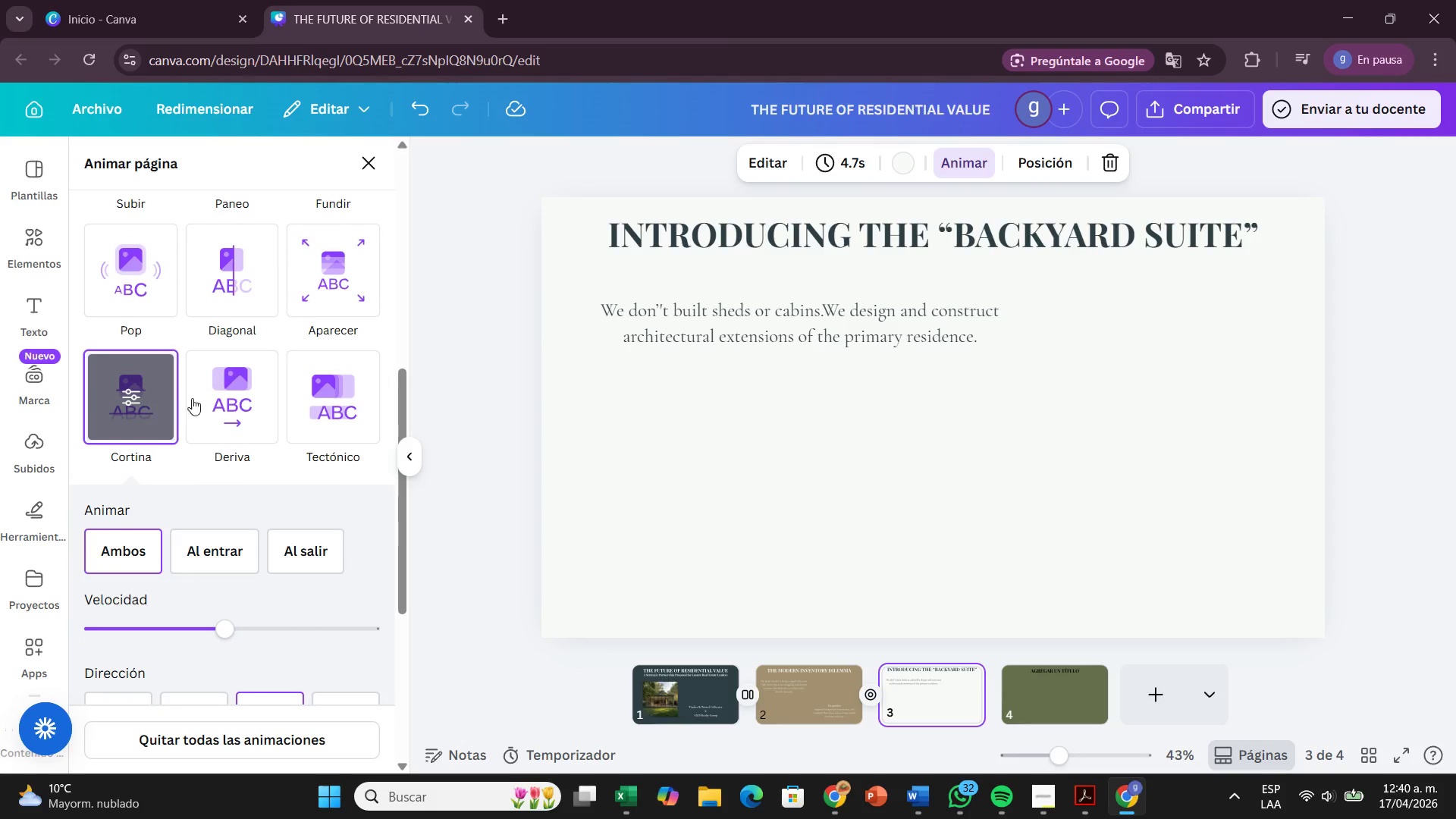 
left_click([653, 702])
 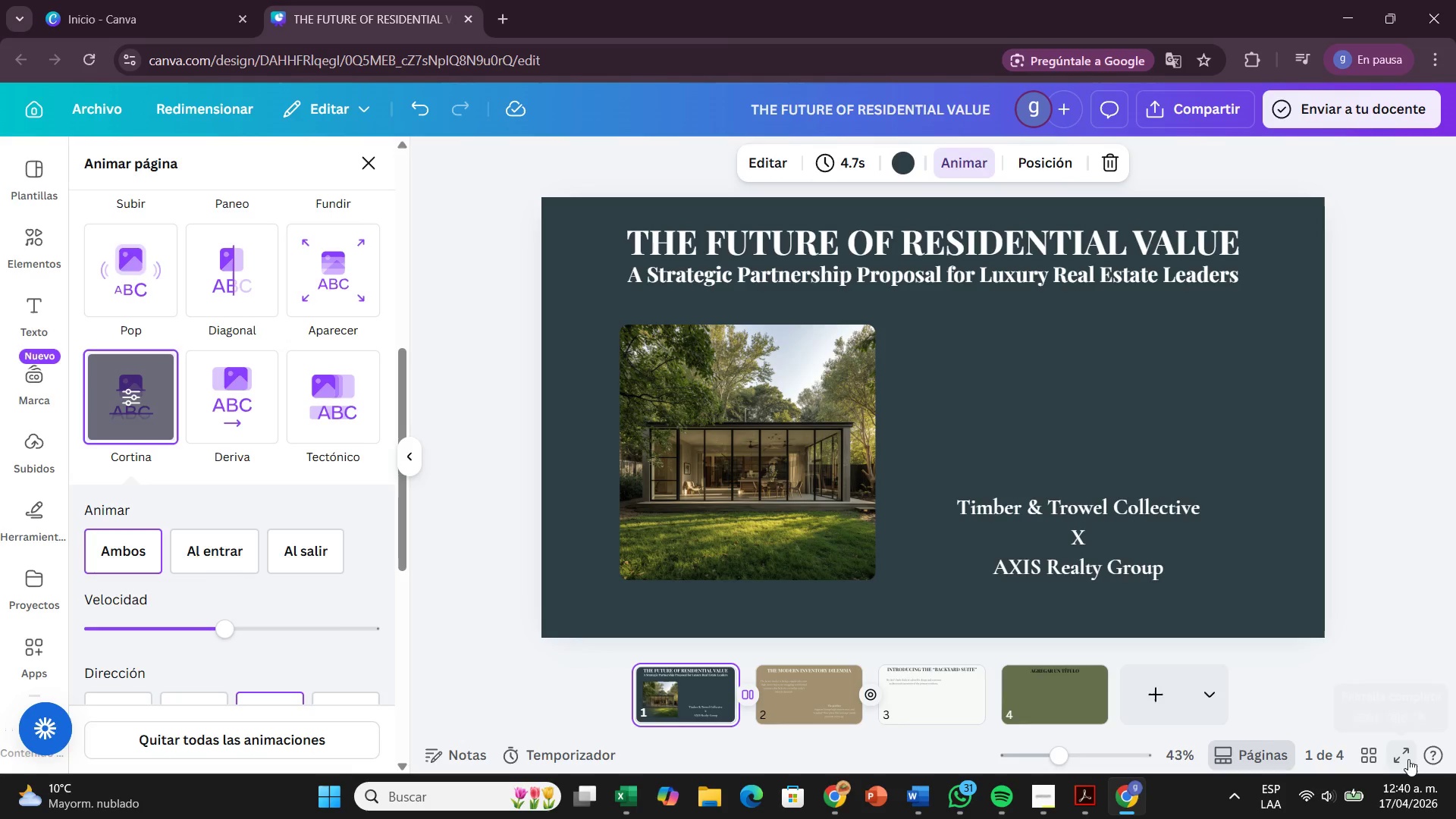 
left_click([1408, 759])
 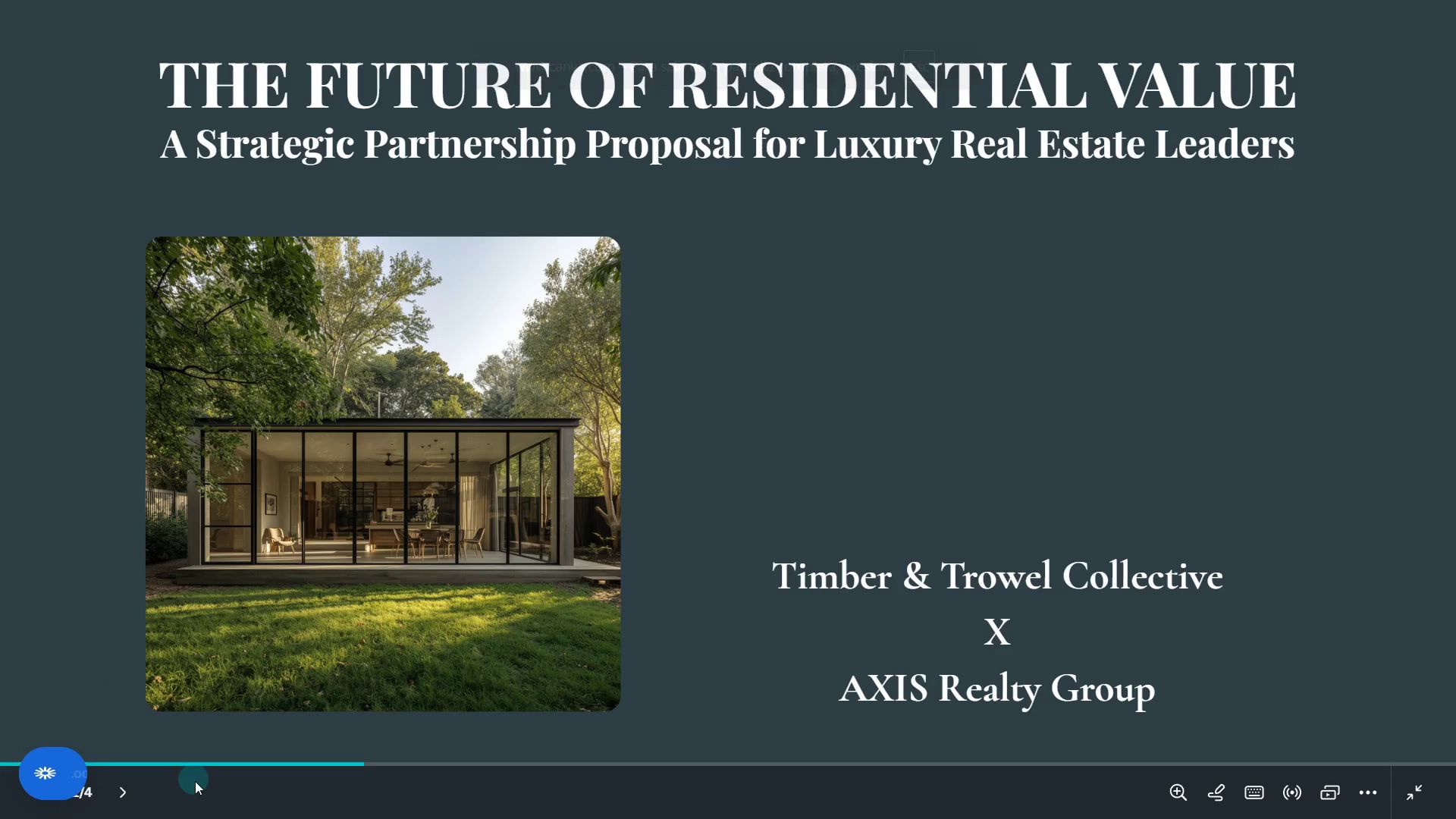 
wait(6.14)
 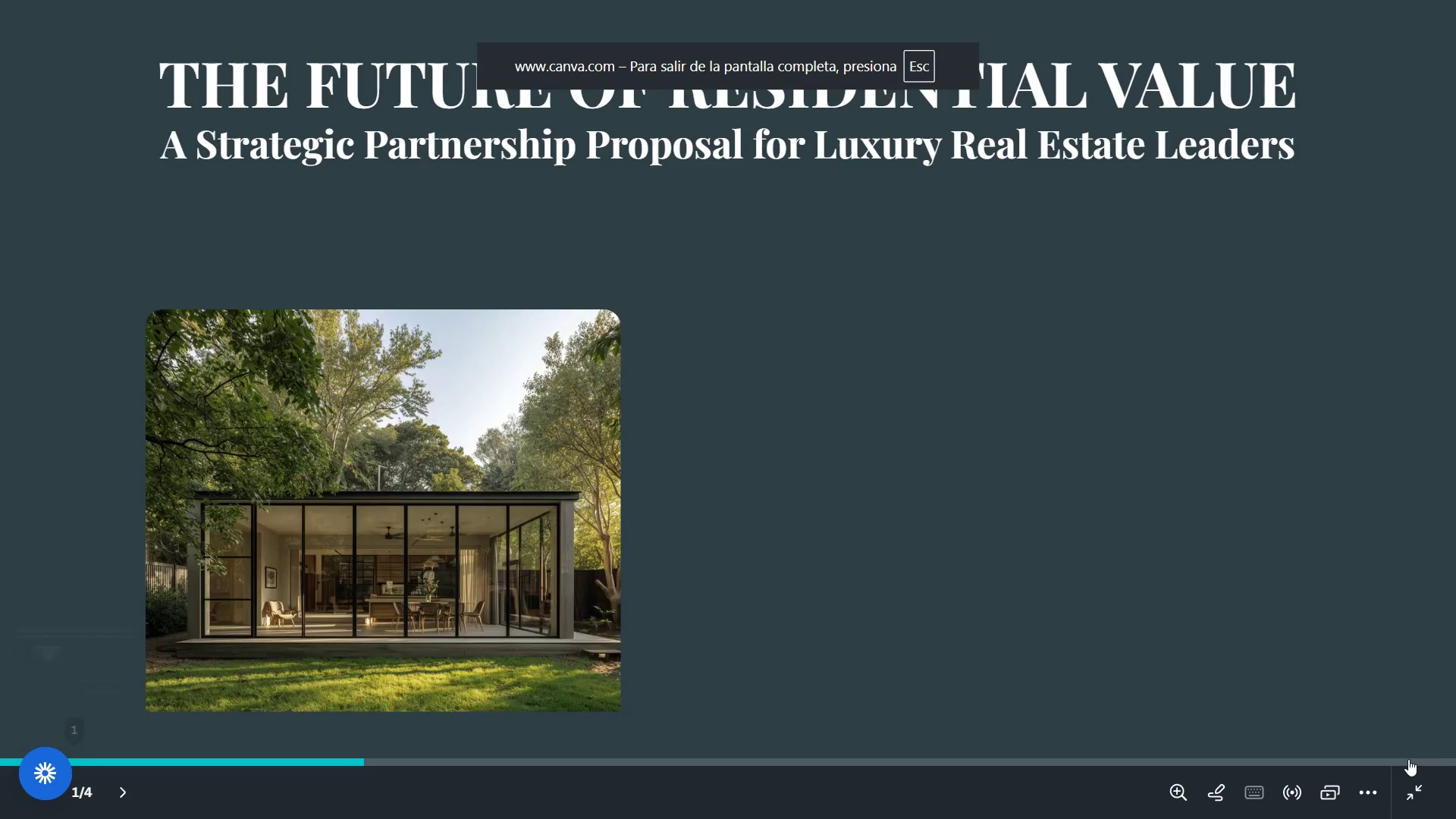 
left_click([82, 798])
 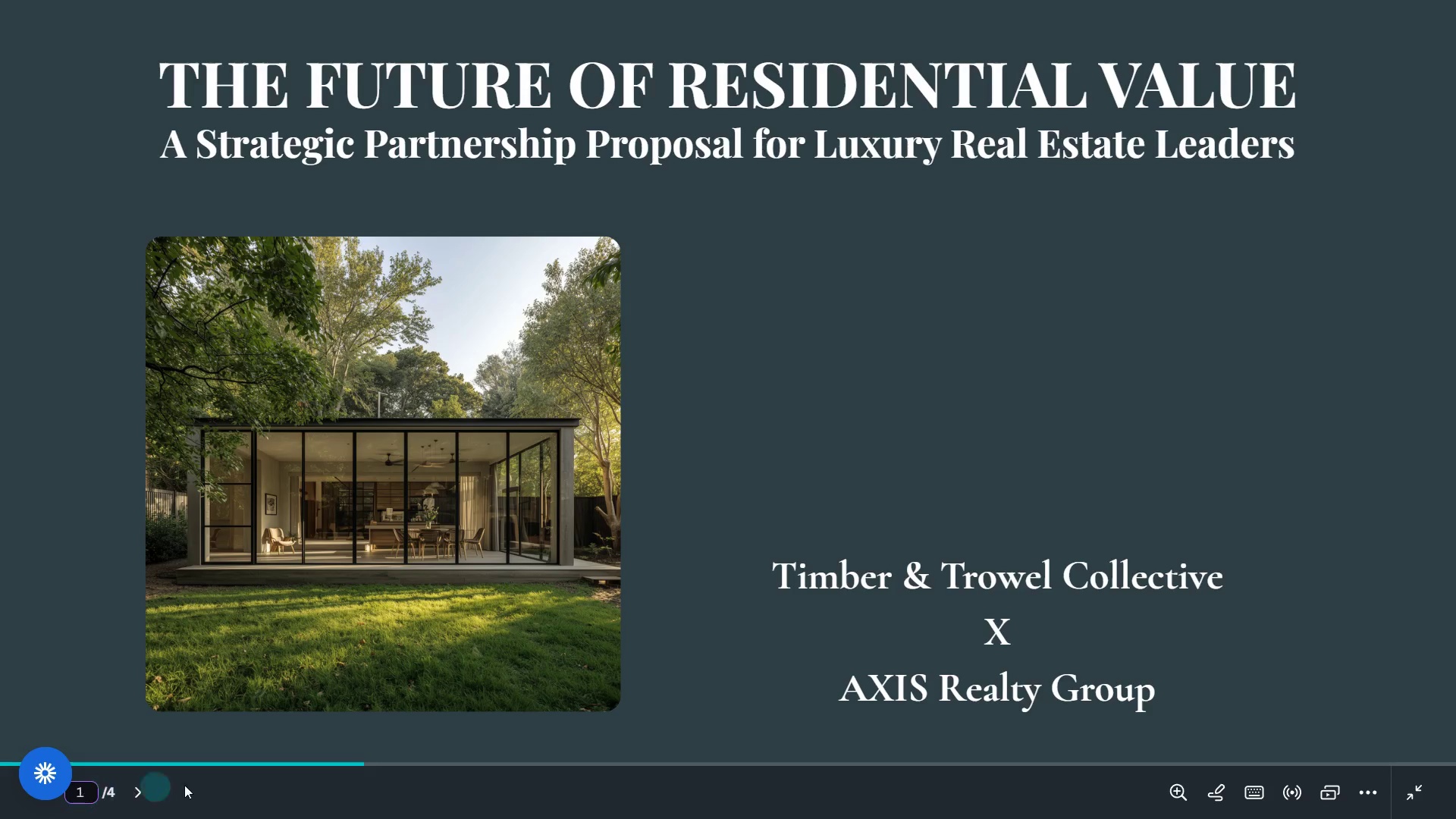 
left_click([196, 781])
 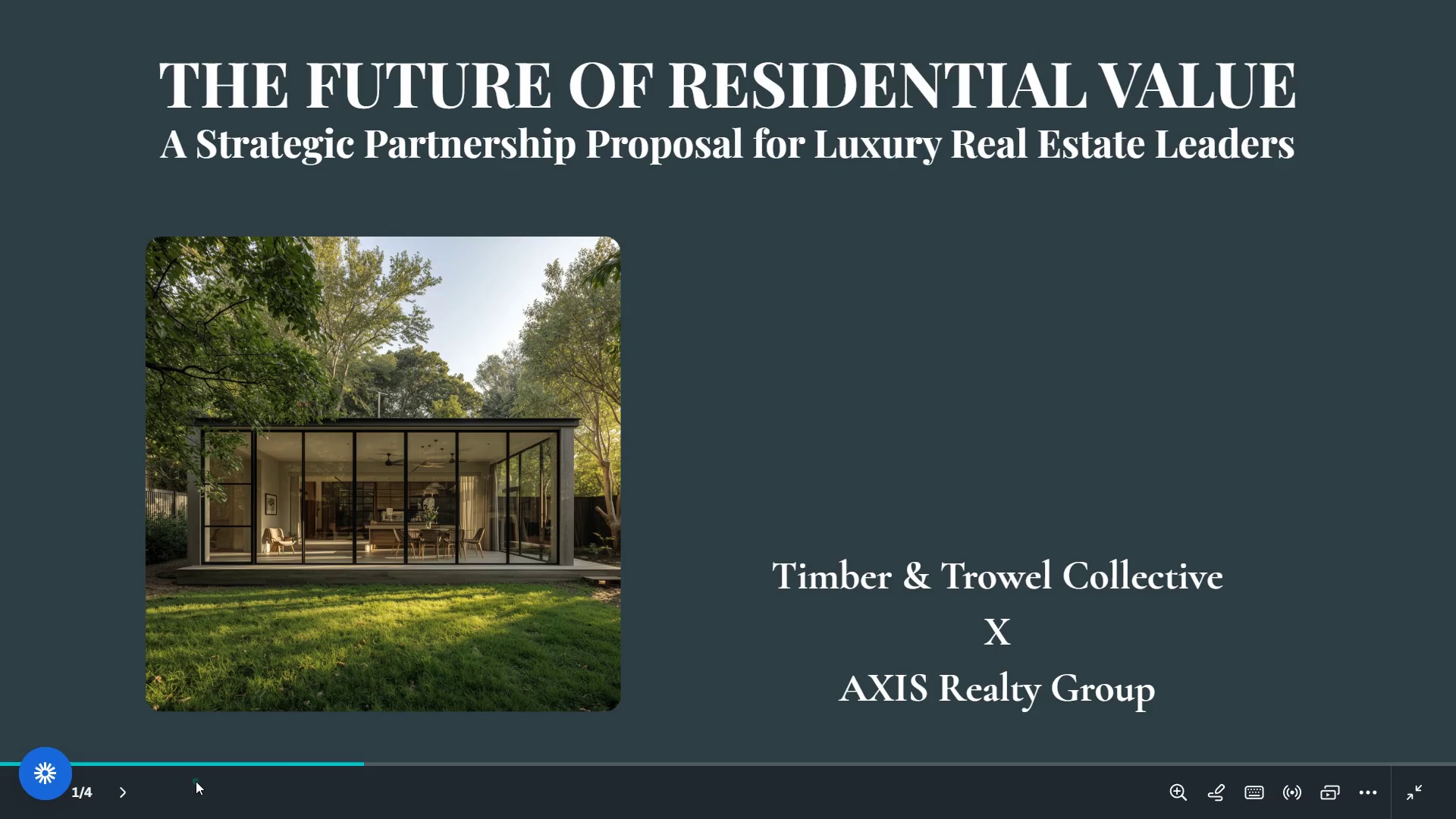 
left_click([148, 788])
 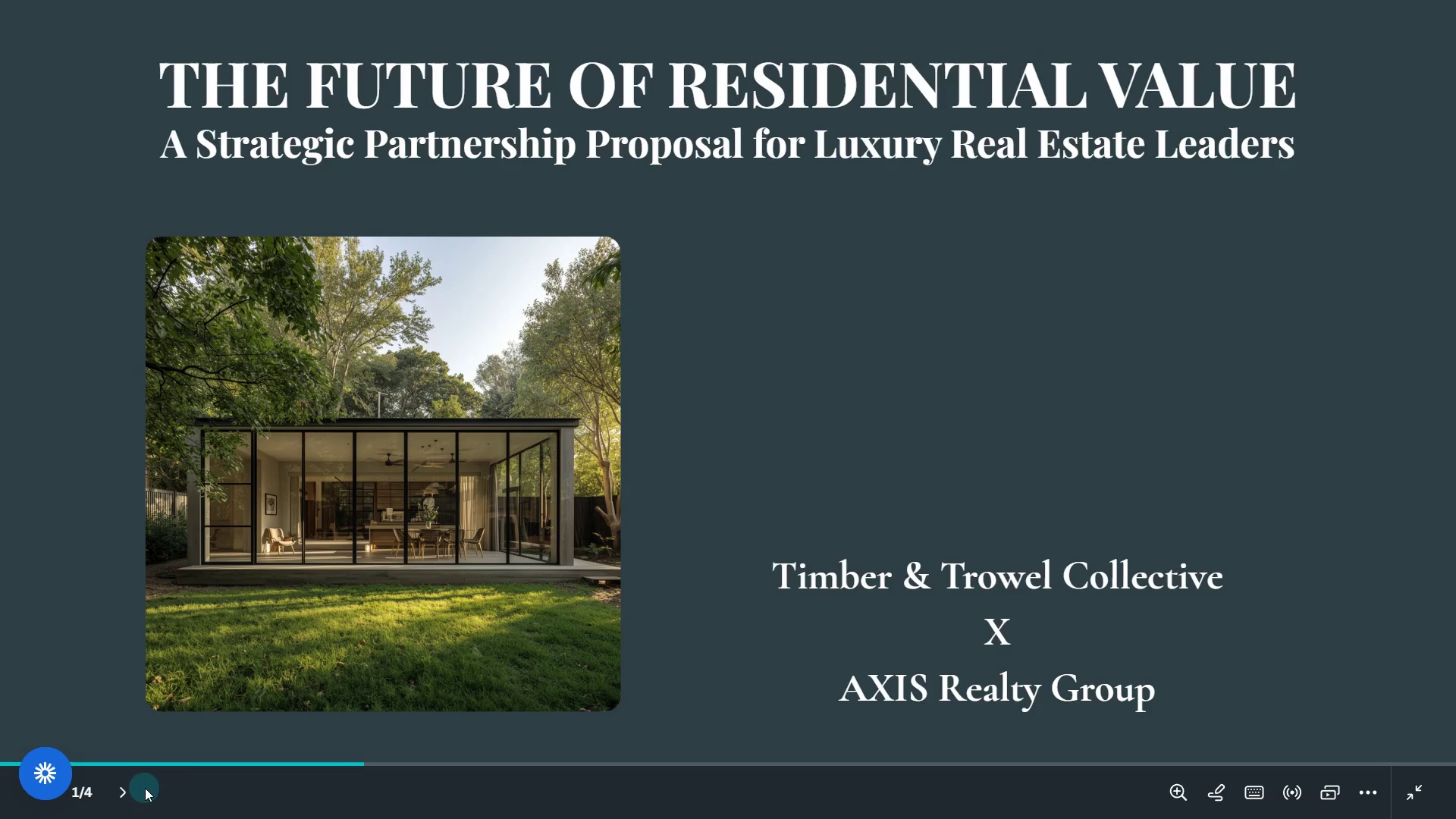 
left_click([139, 789])
 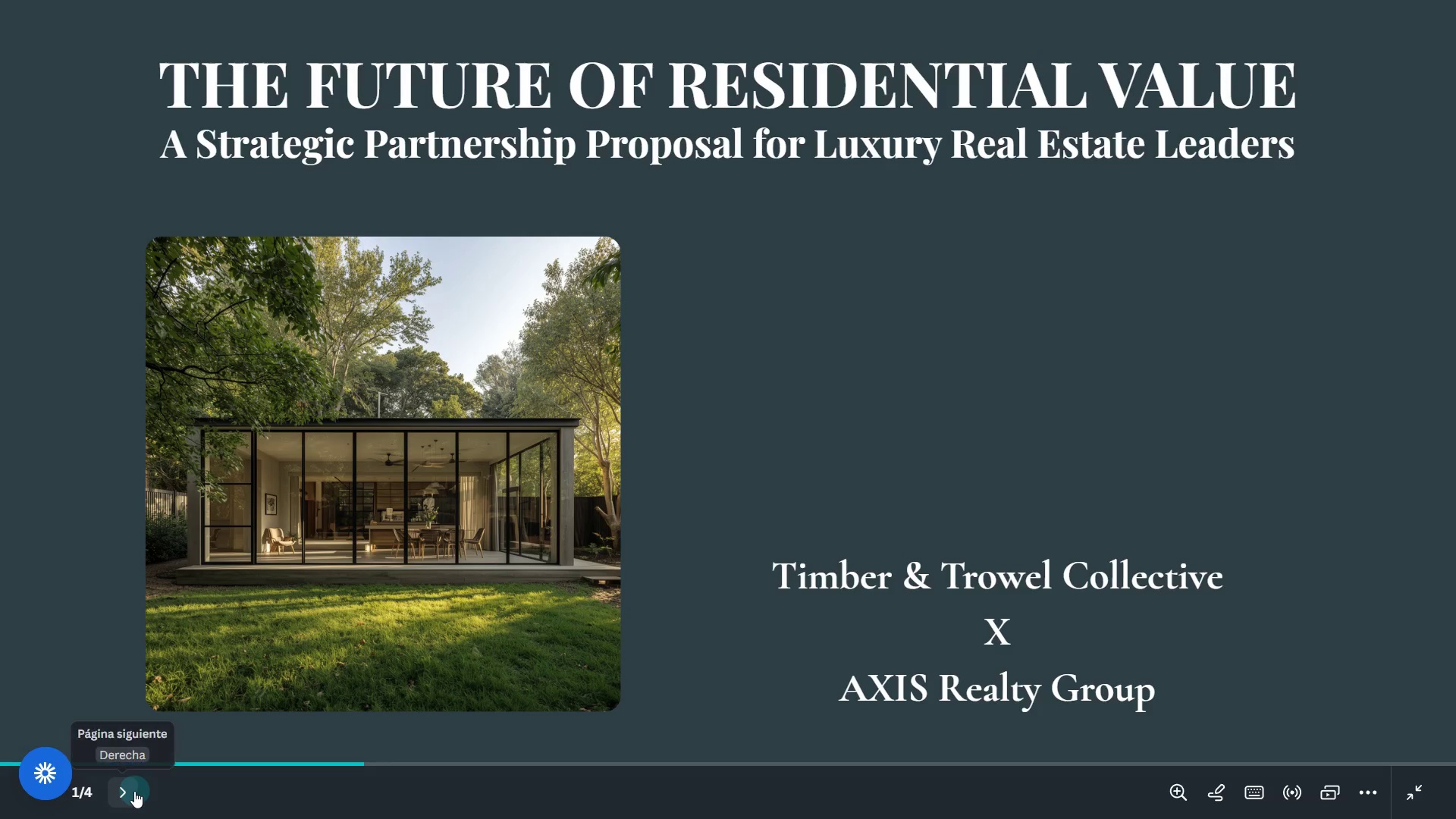 
left_click([132, 791])
 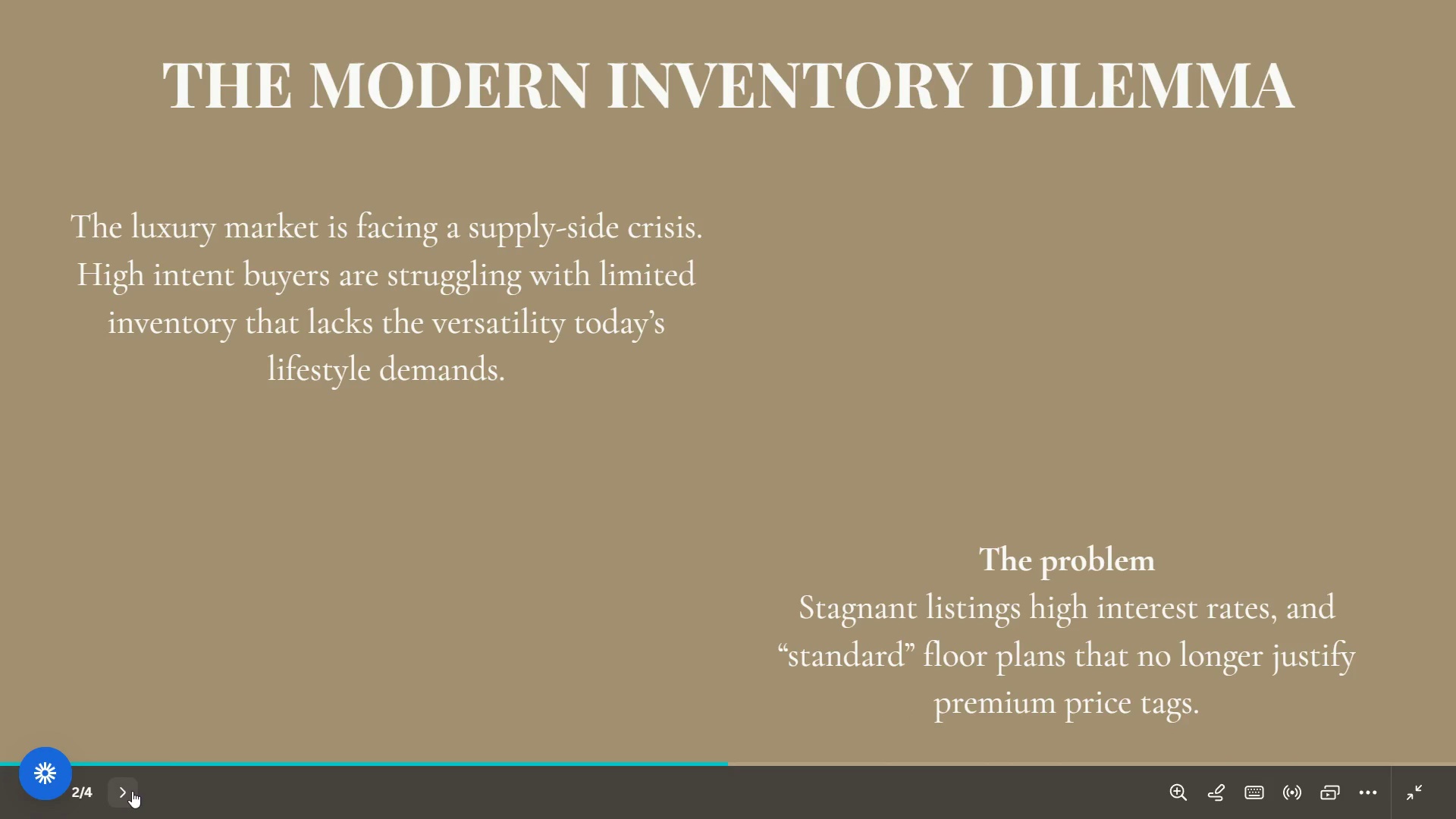 
left_click([132, 791])
 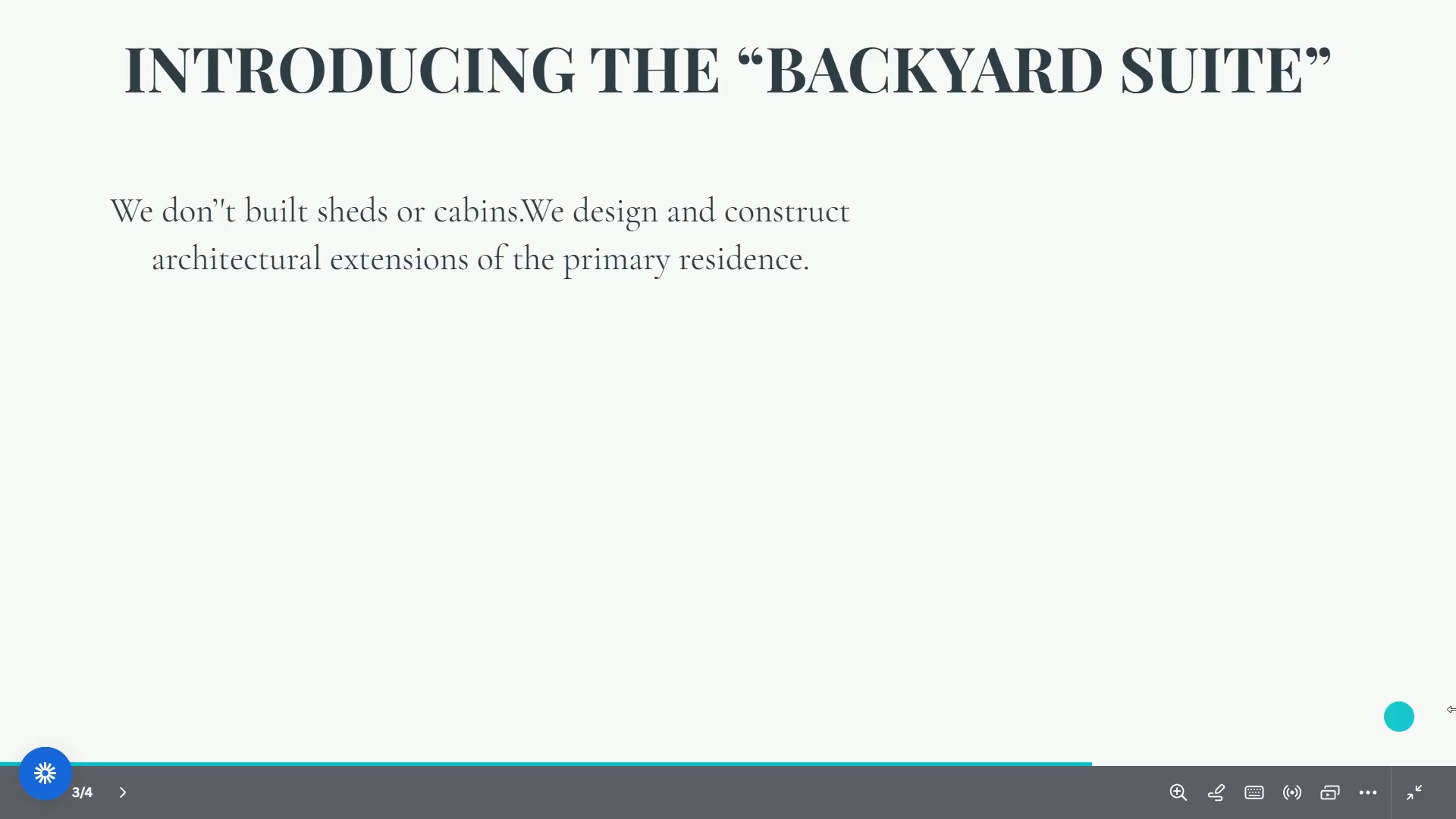 
wait(5.39)
 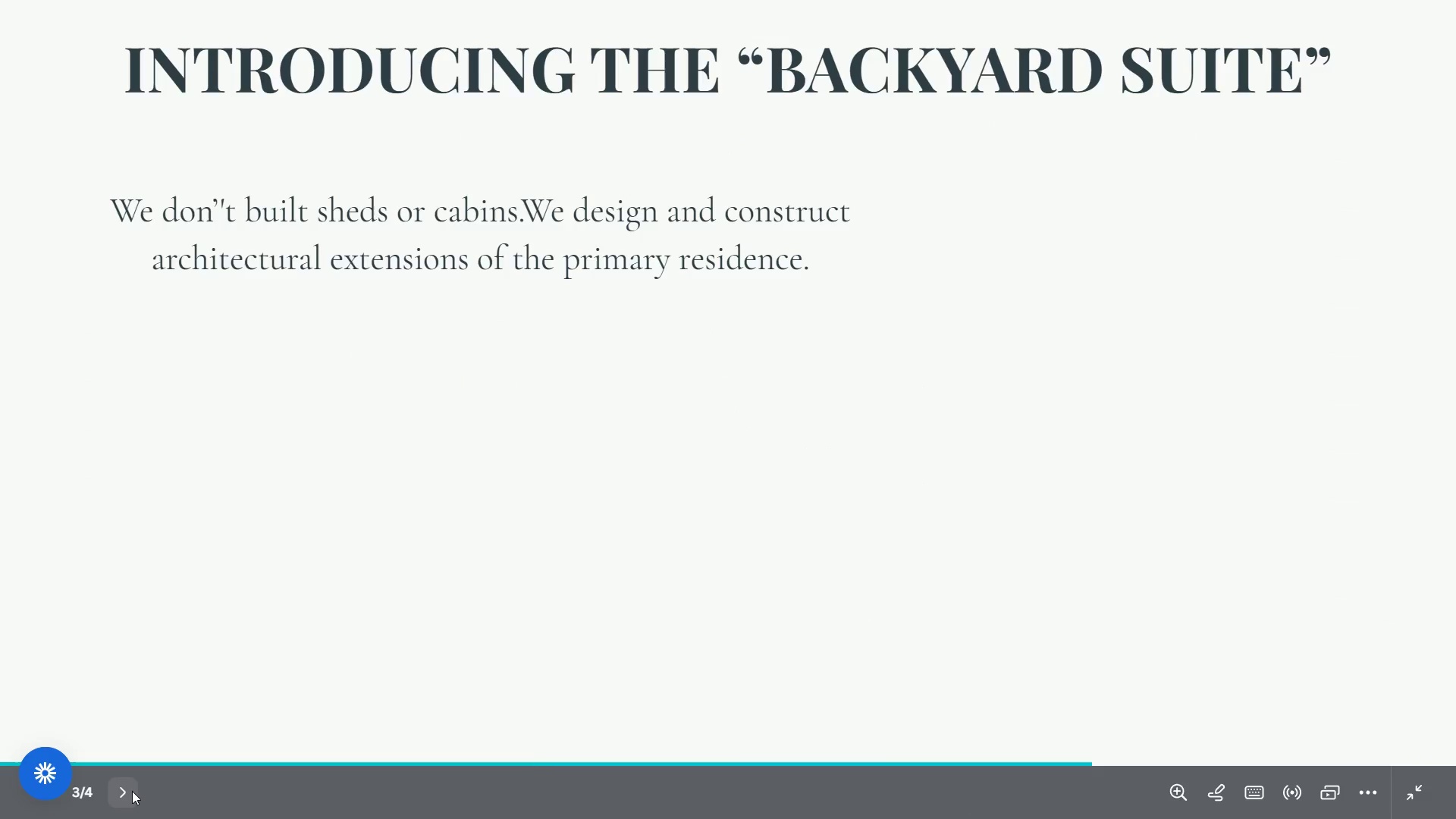 
mouse_move([1389, 797])
 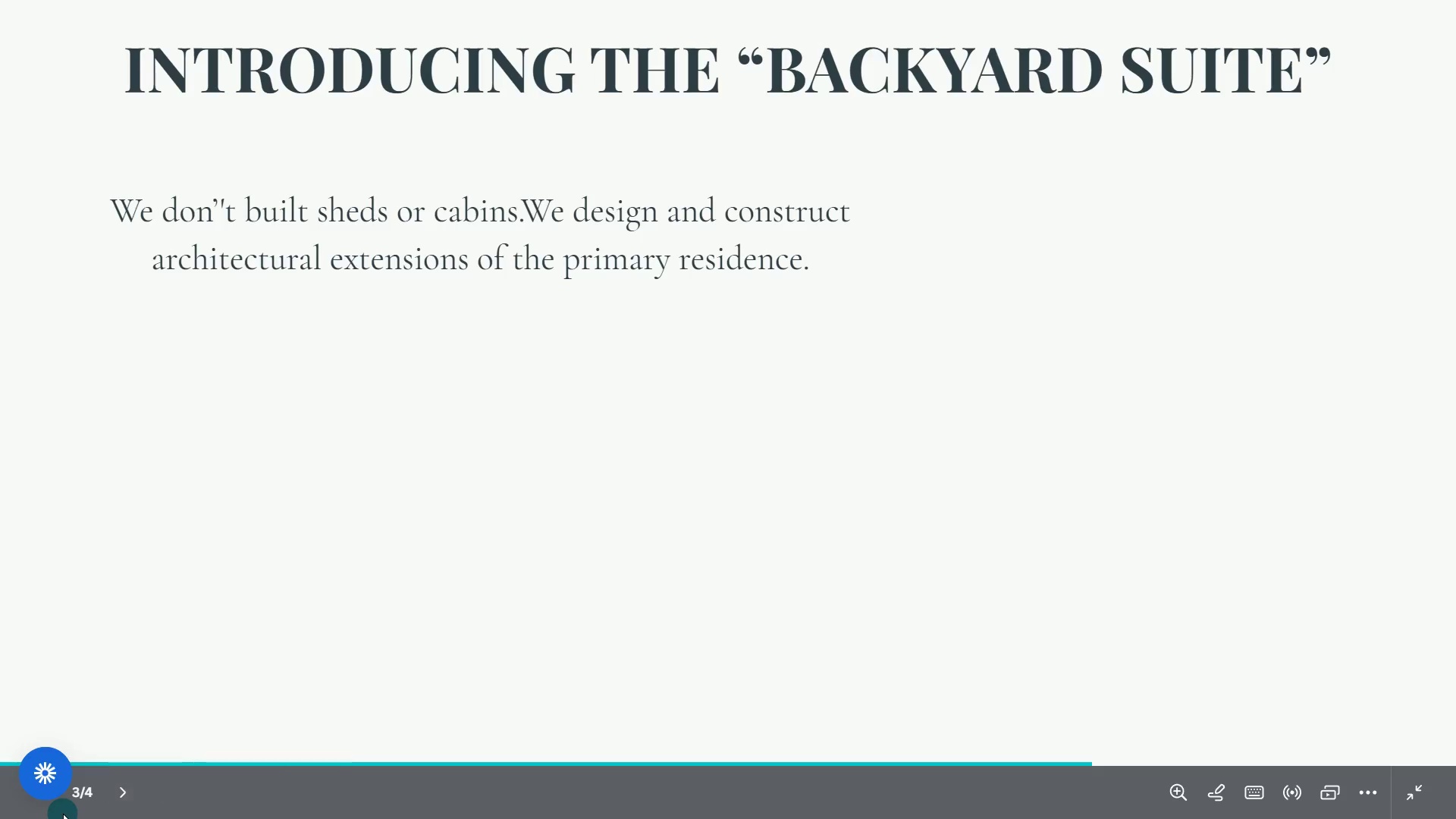 
mouse_move([55, 792])
 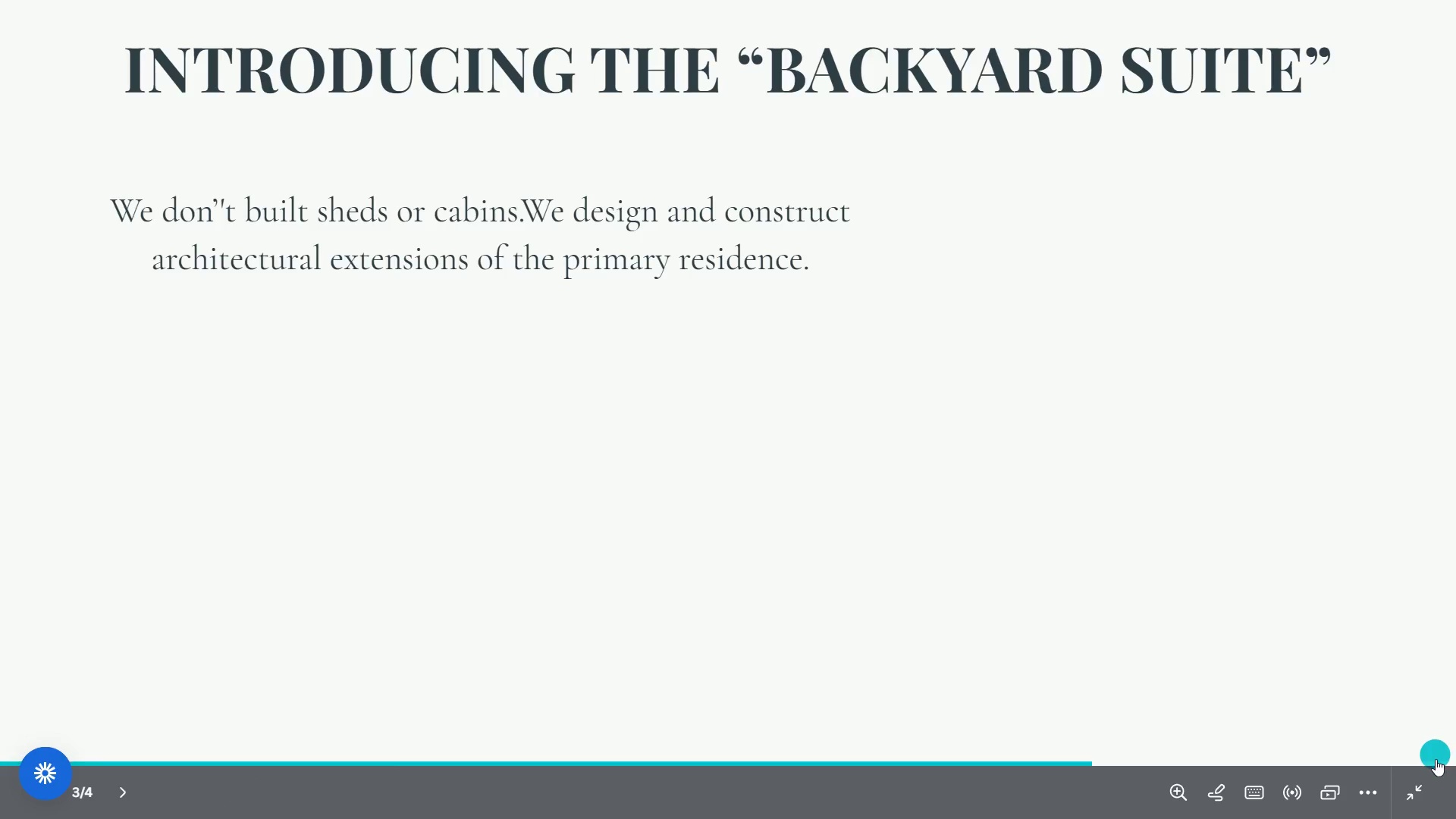 
left_click([1412, 783])
 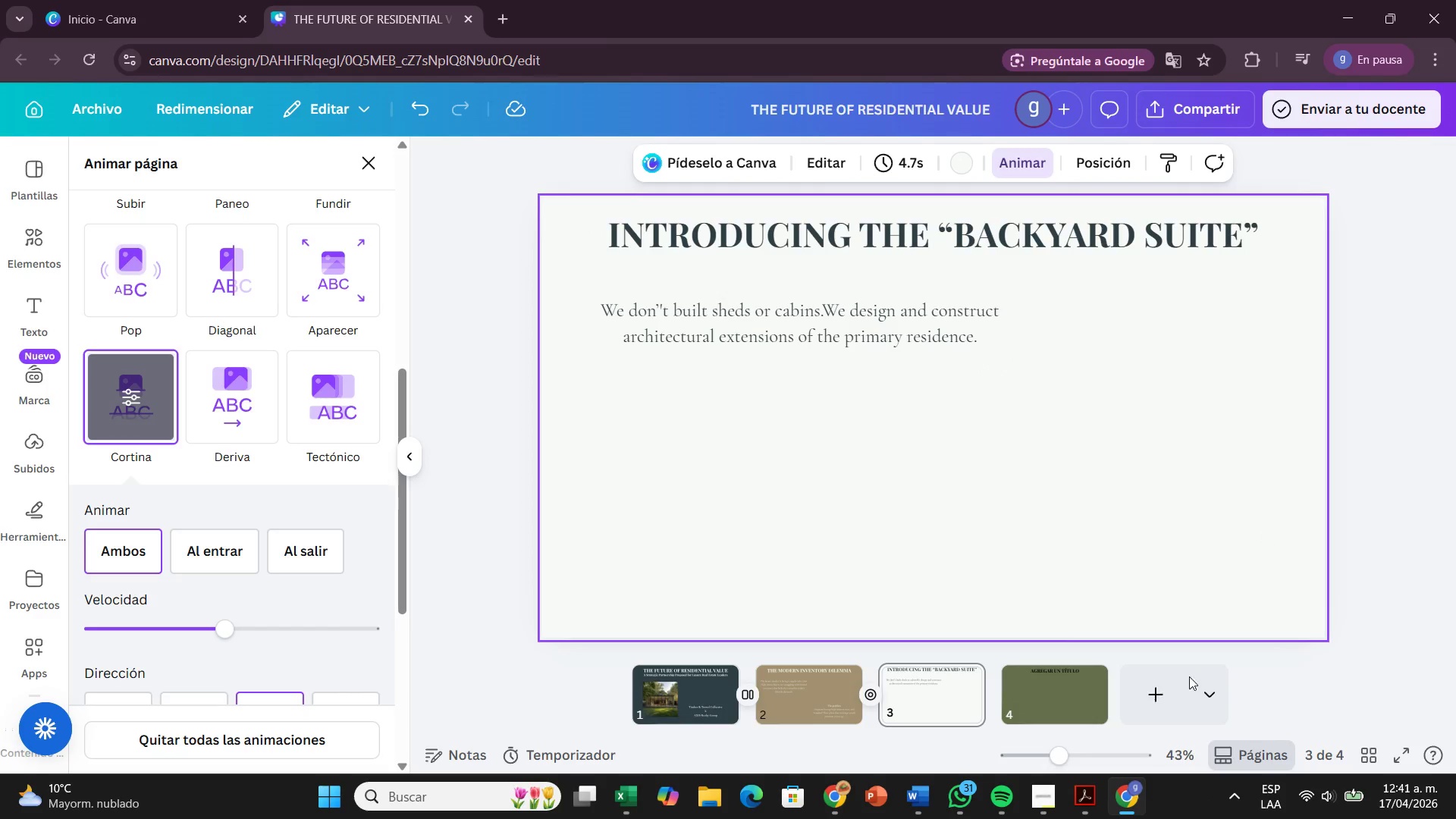 
left_click([1042, 698])
 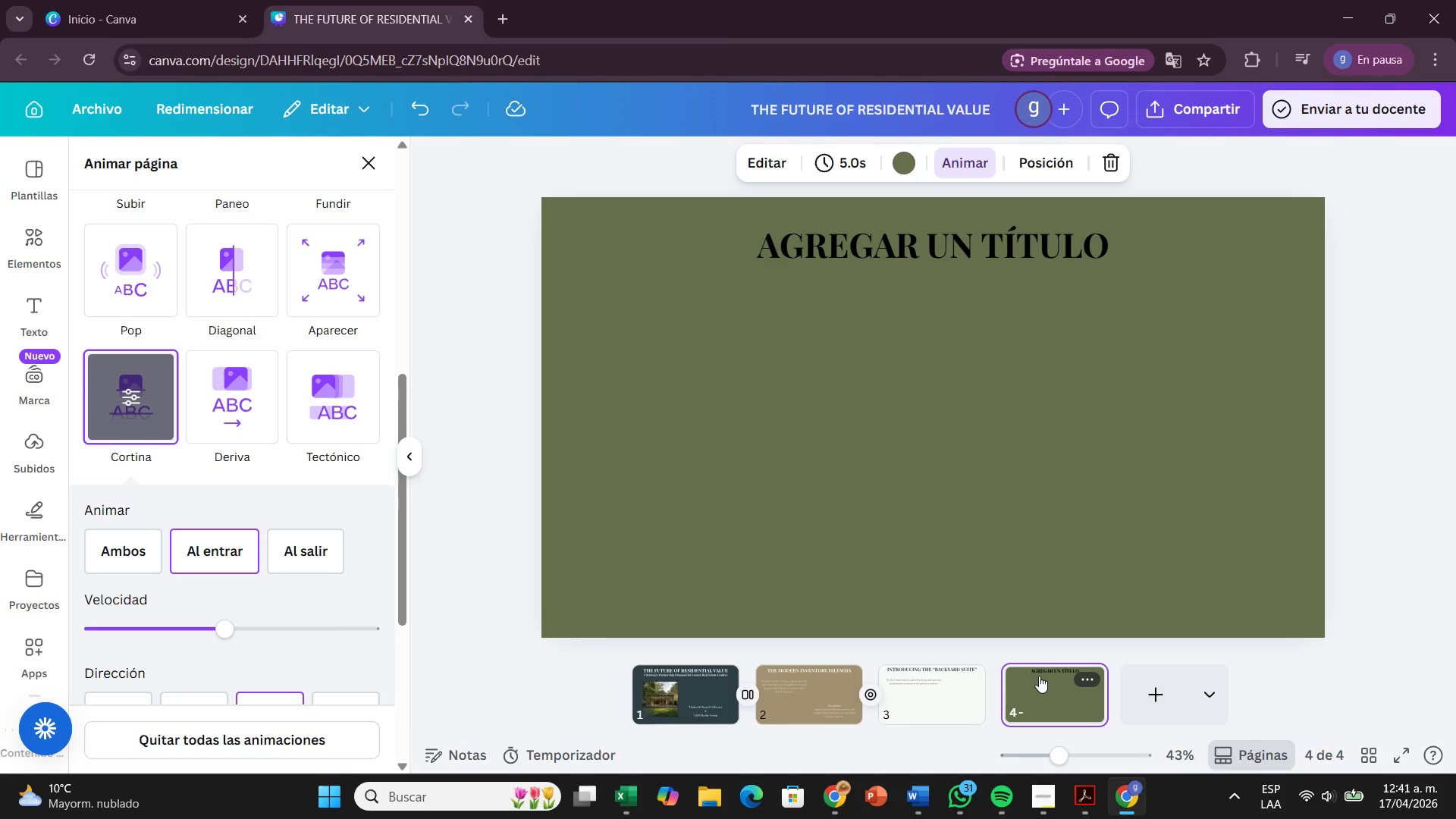 
left_click([1023, 227])
 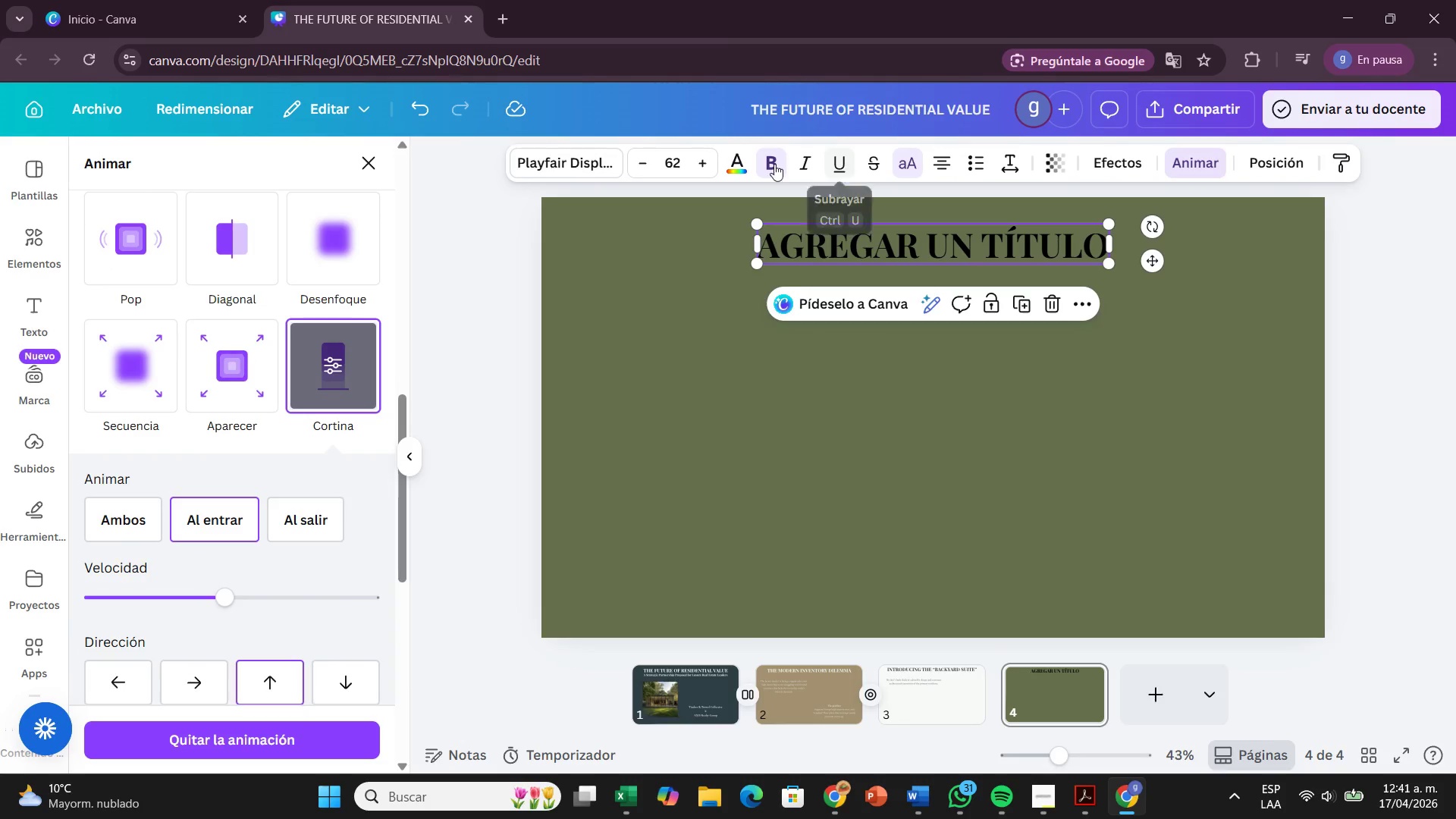 
left_click([739, 160])
 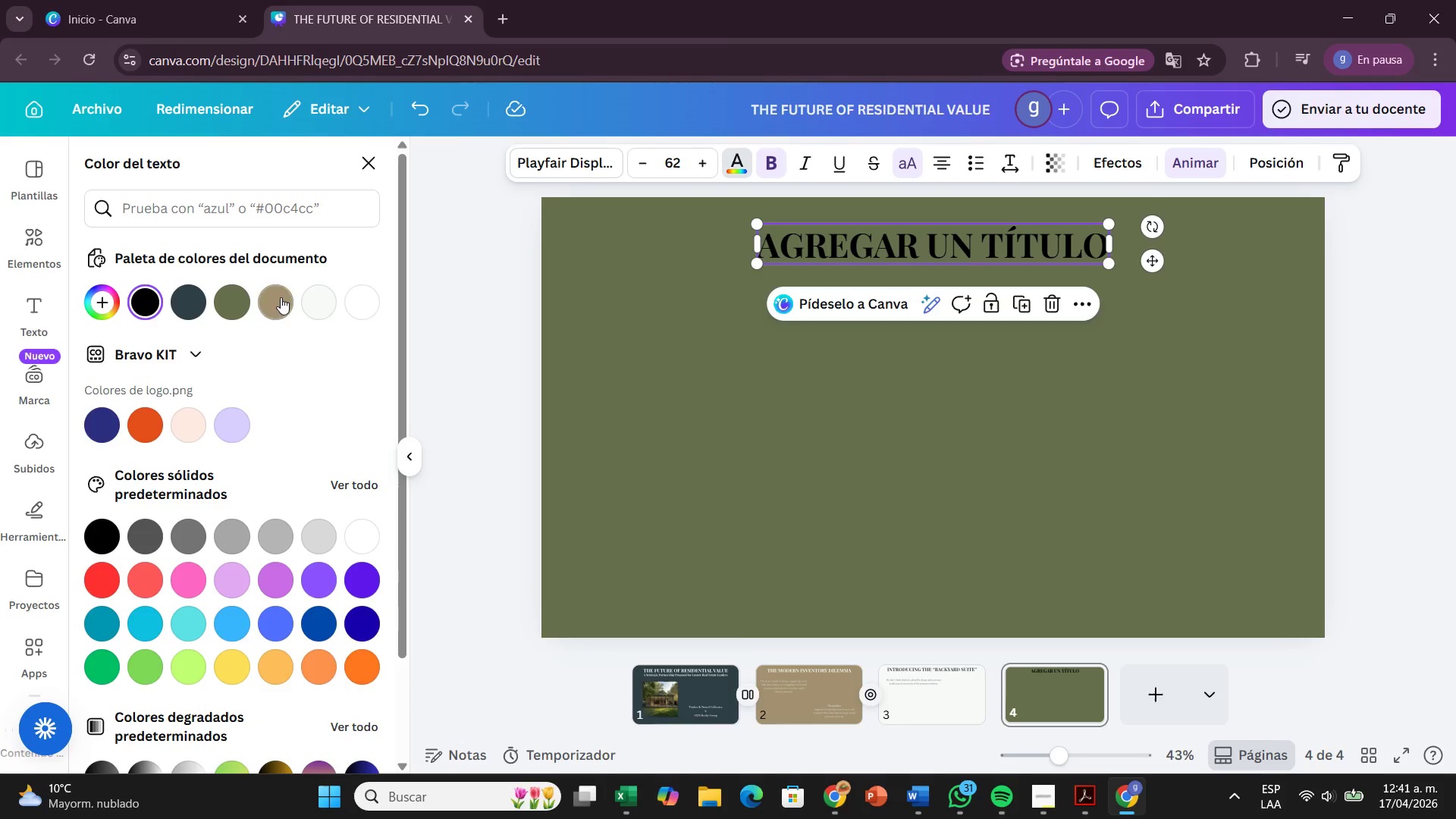 
left_click([303, 297])
 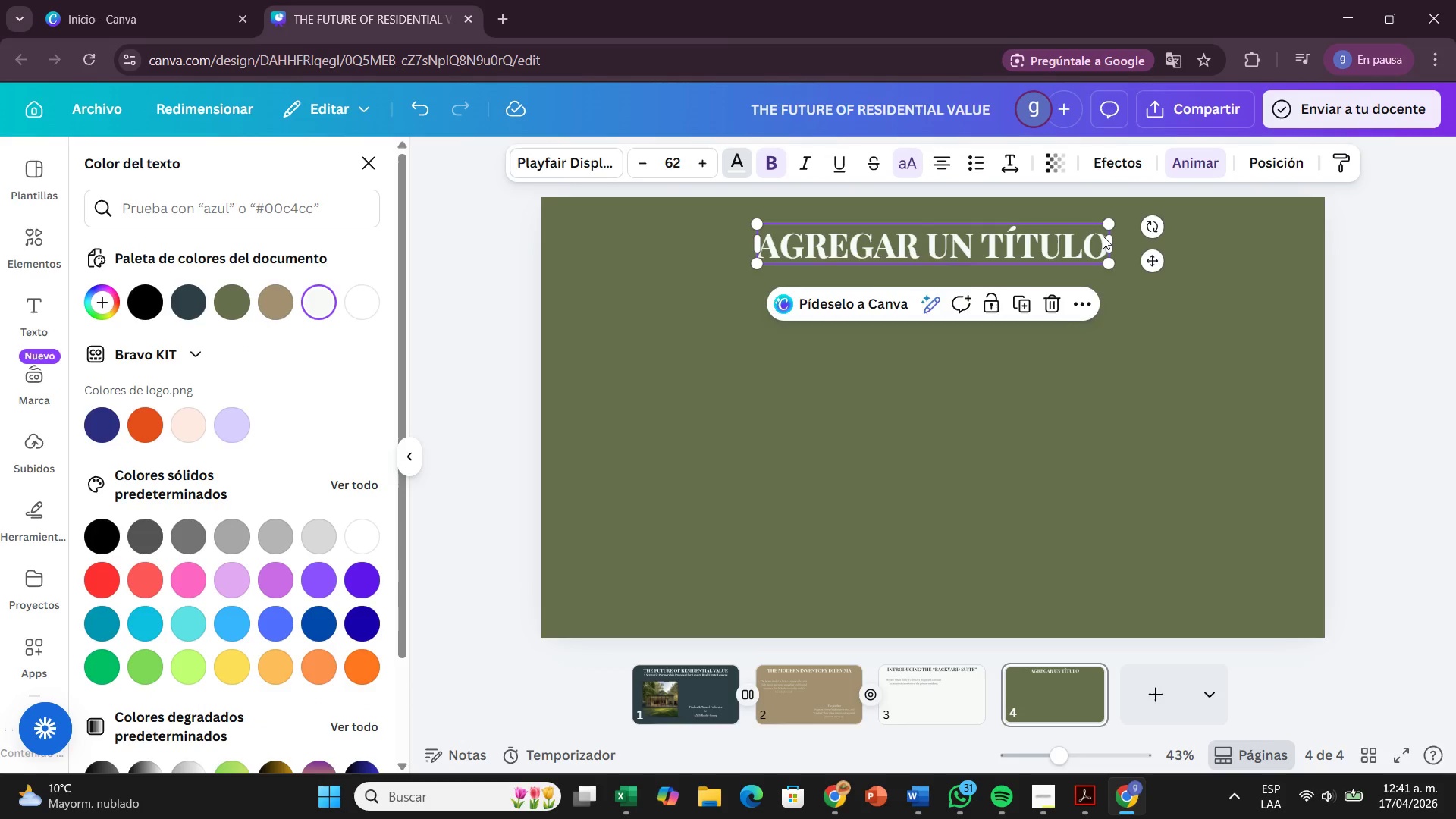 
double_click([1103, 236])
 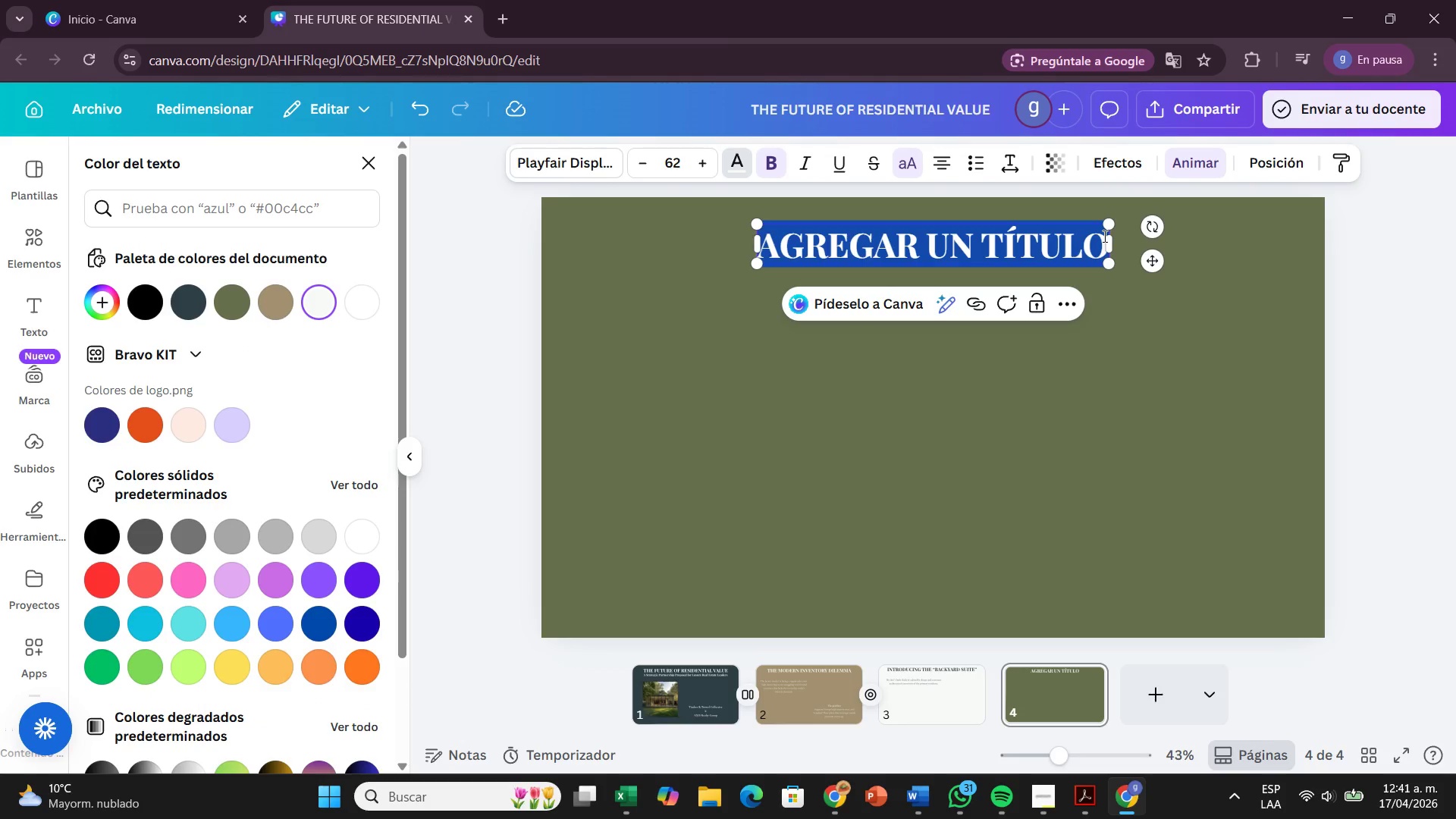 
key(Backspace)
type(,ARKET FORCES>)
 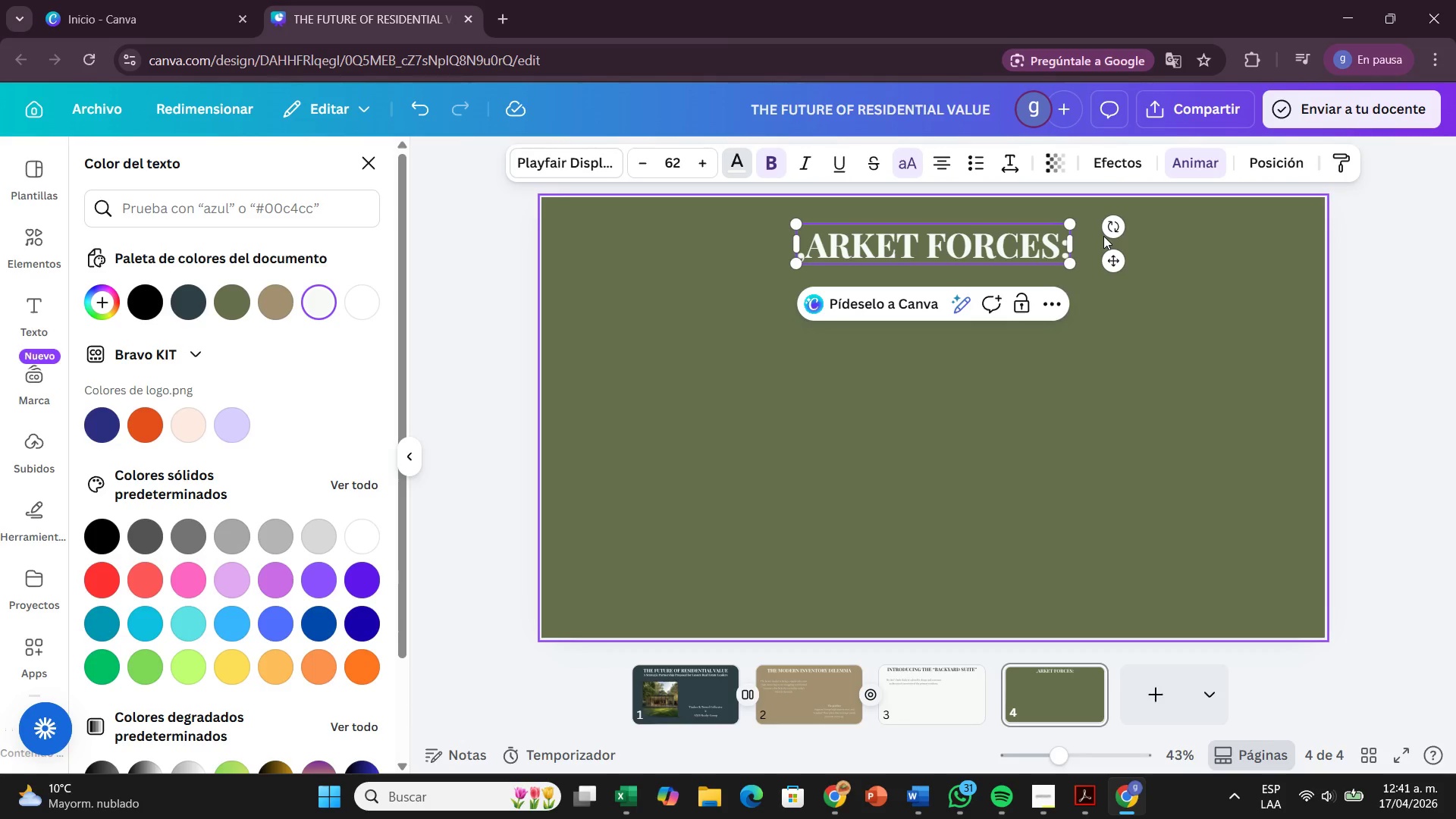 
left_click([805, 246])
 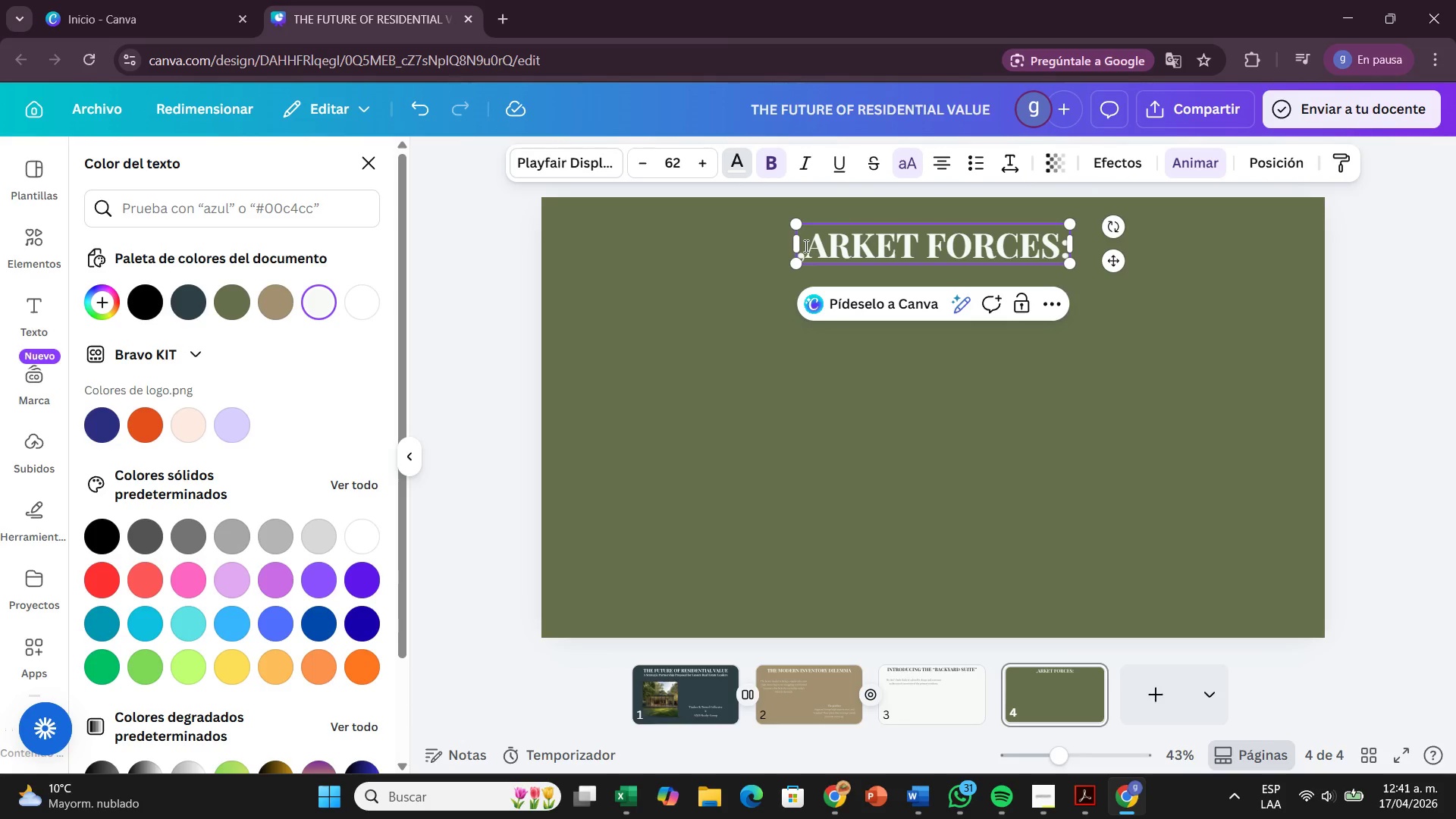 
key(Backspace)
 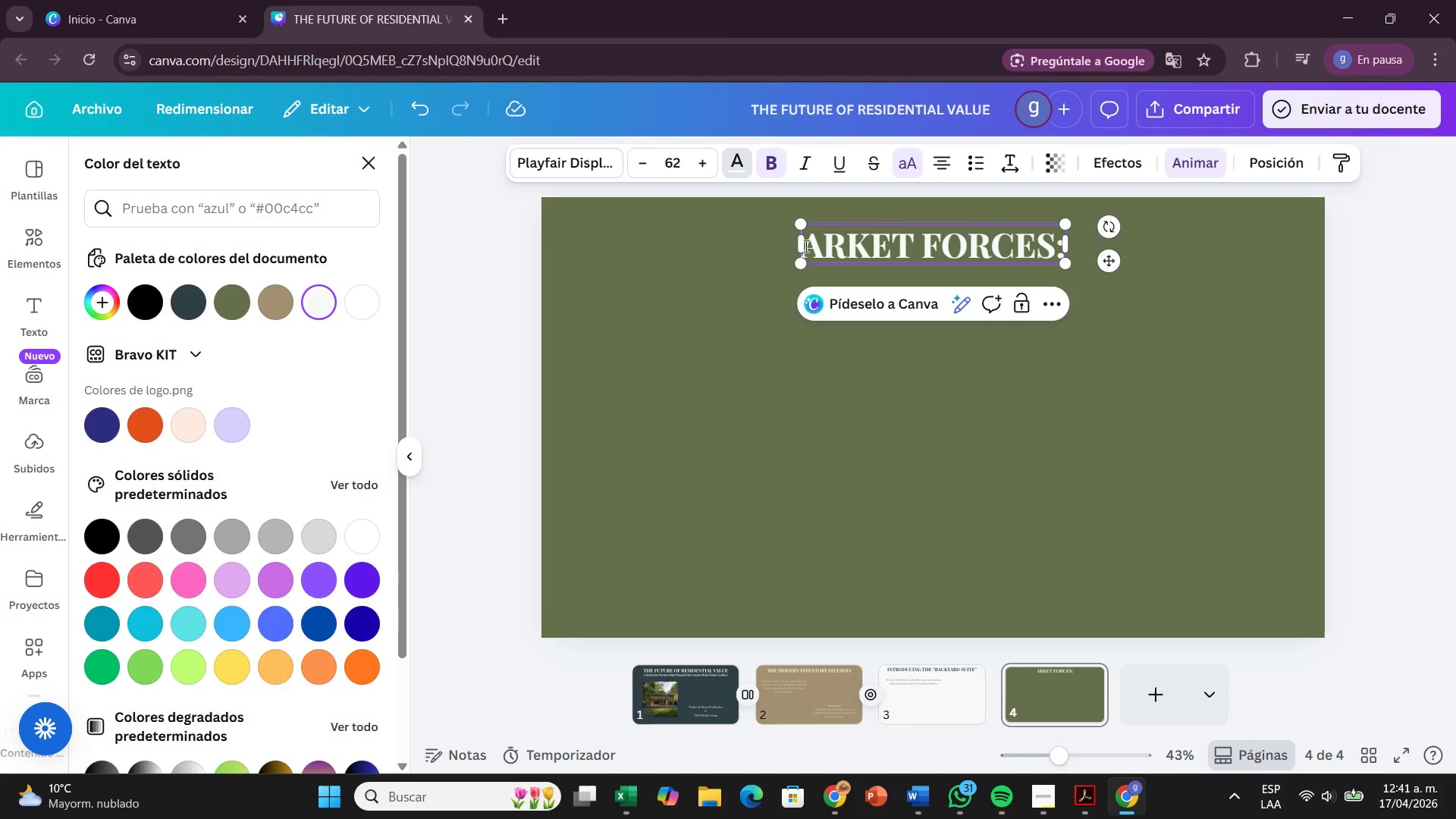 
key(M)
 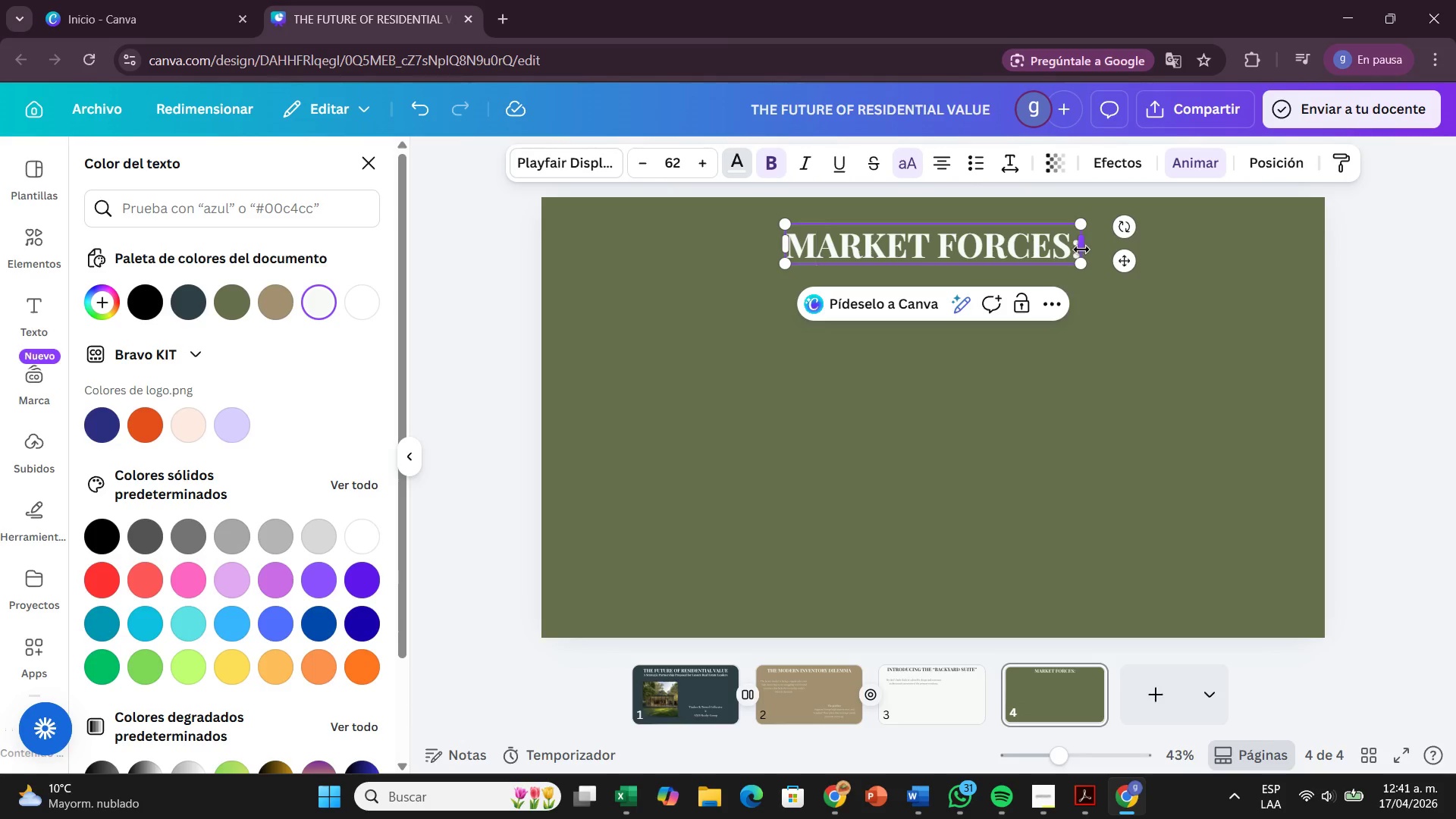 
wait(6.62)
 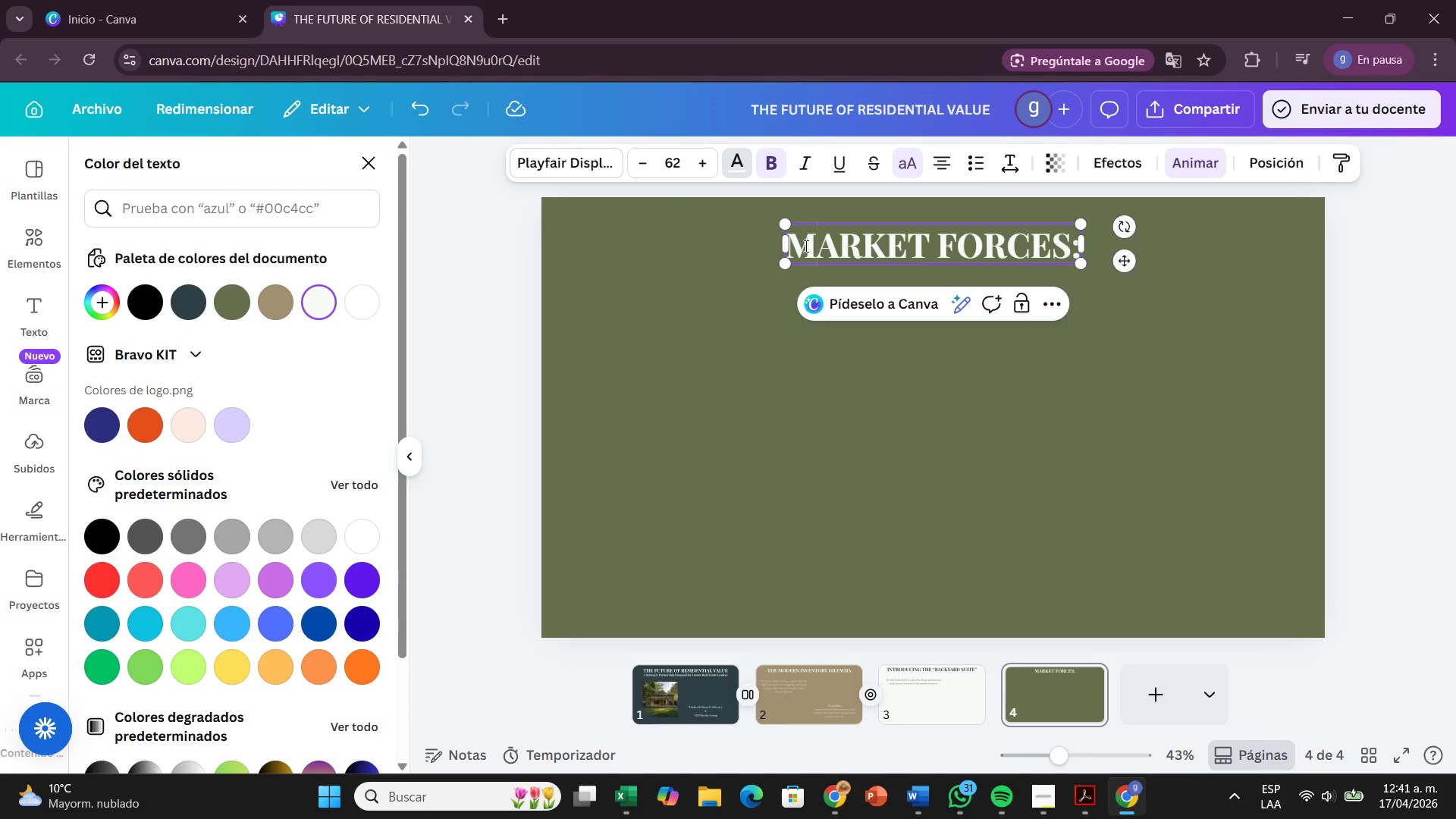 
left_click([1073, 249])
 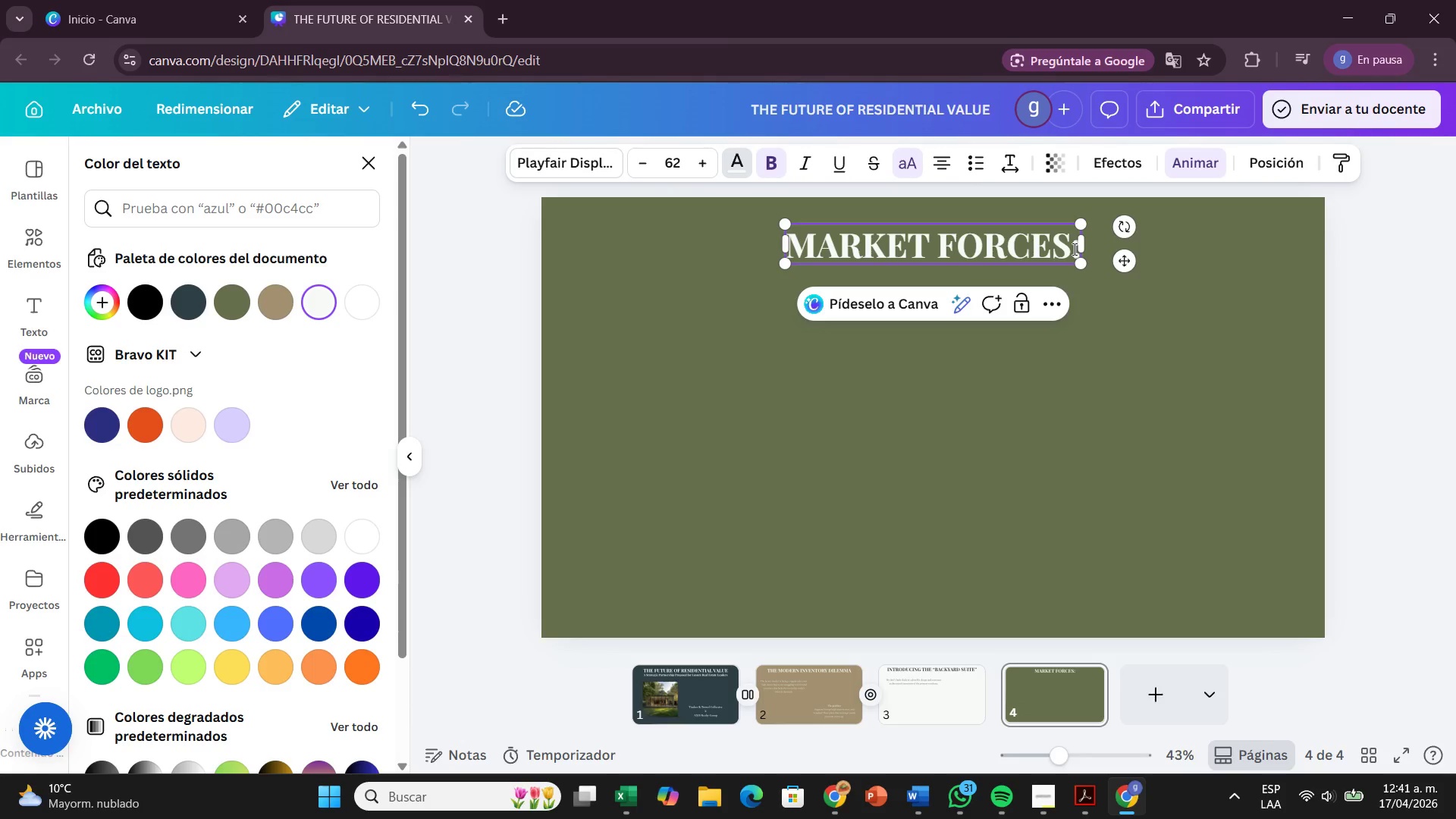 
key(ArrowRight)
 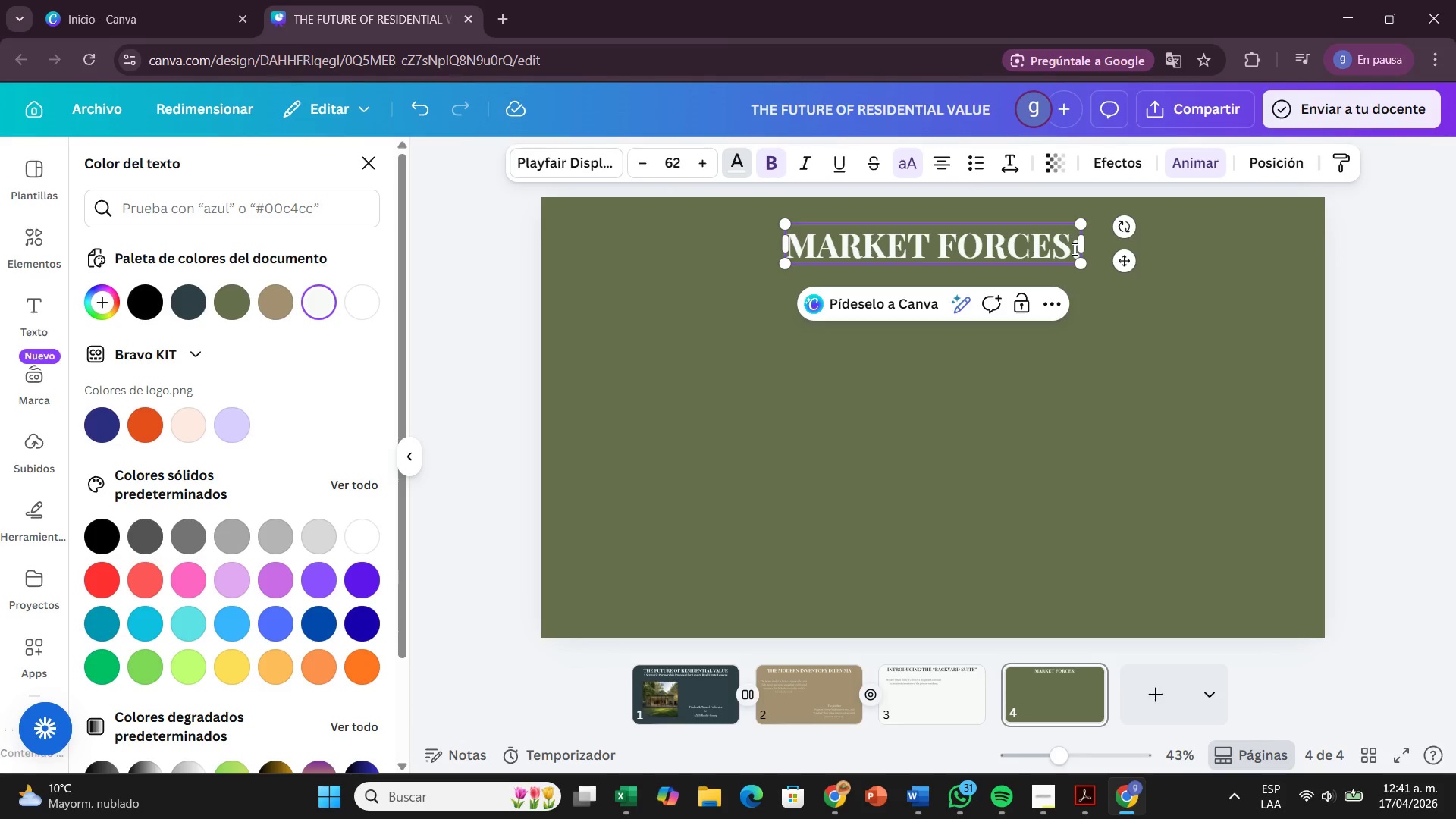 
type(THE NEW LUXURY BUYER)
 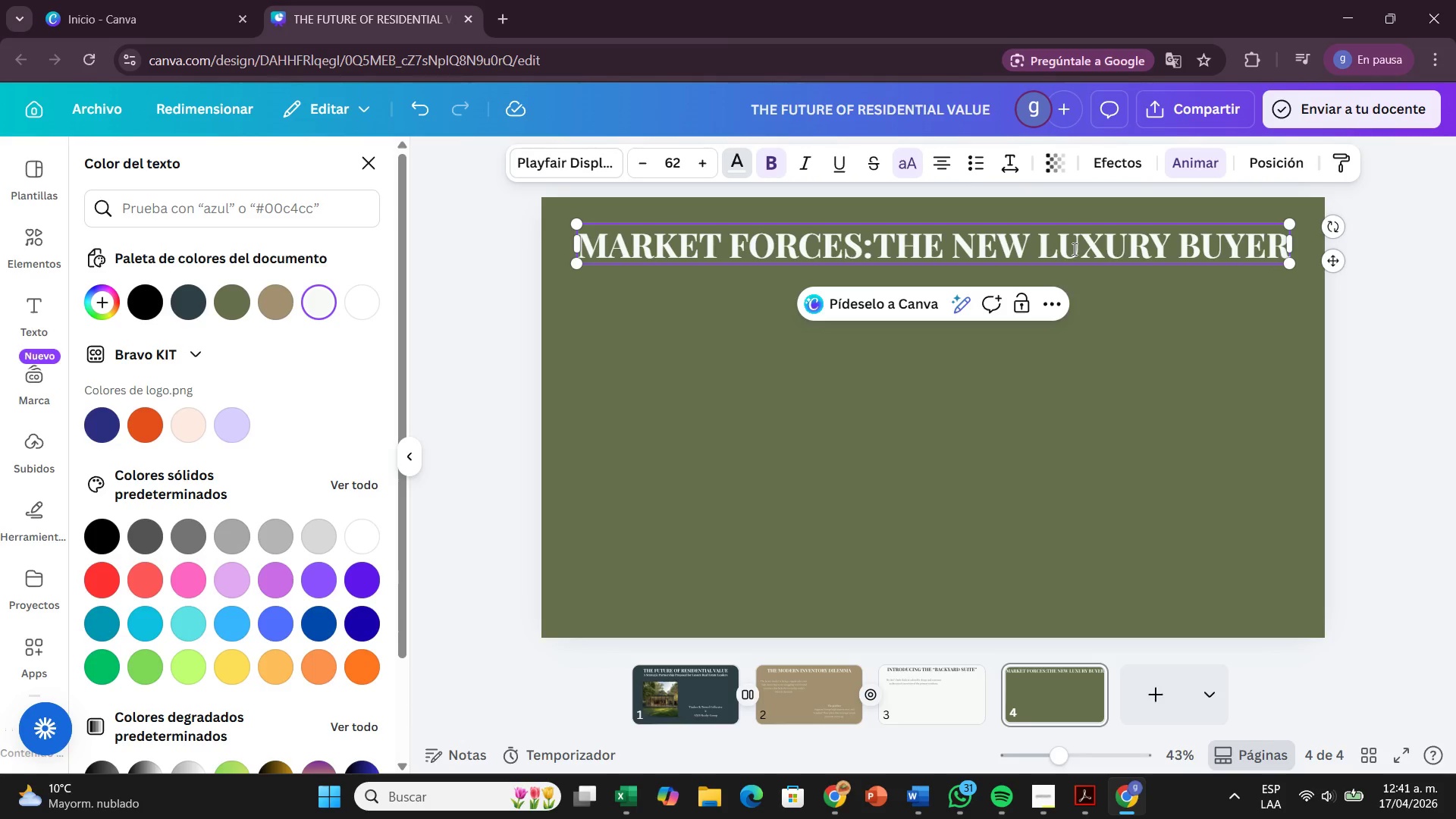 
key(Enter)
 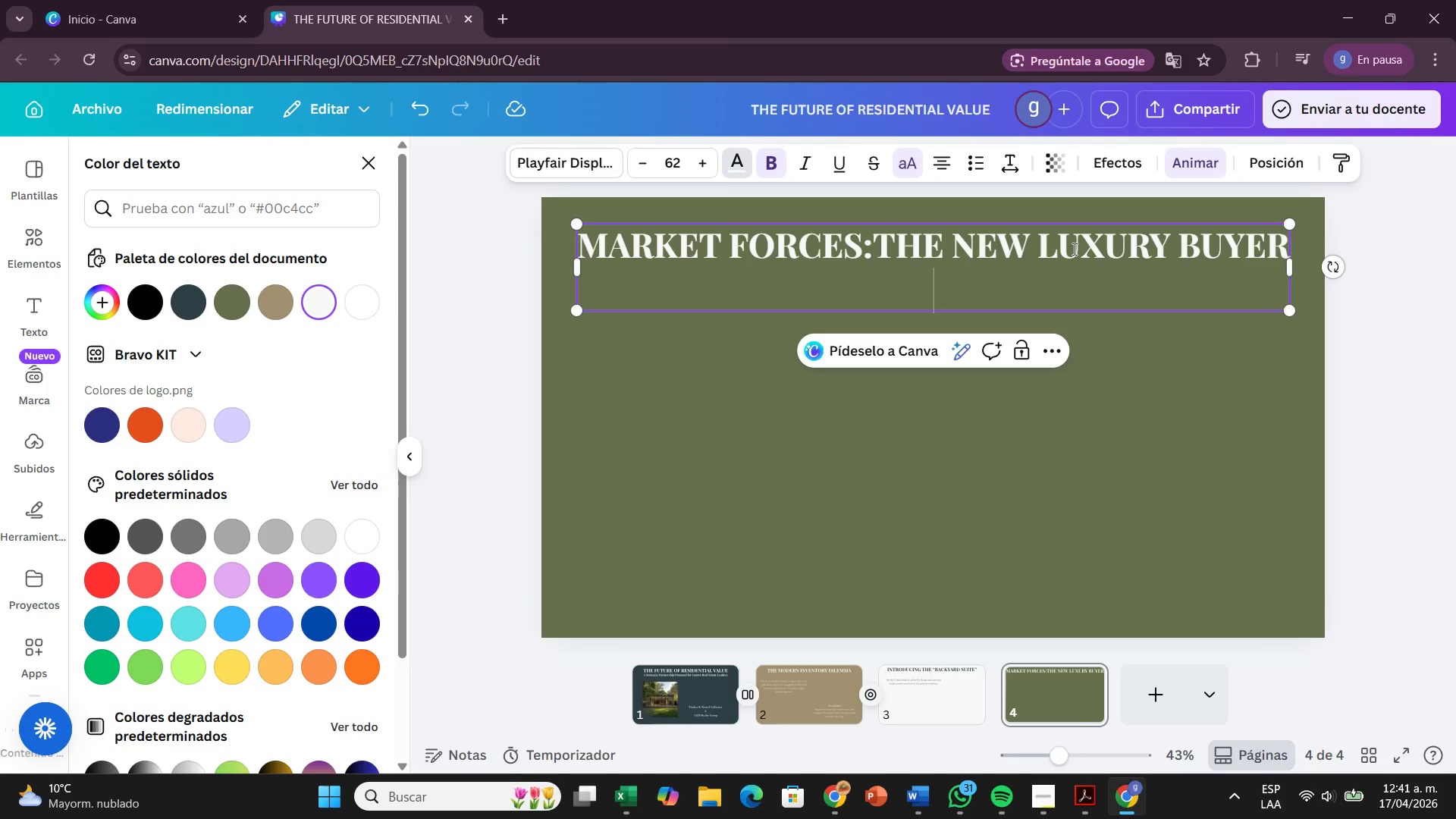 
key(Backspace)
 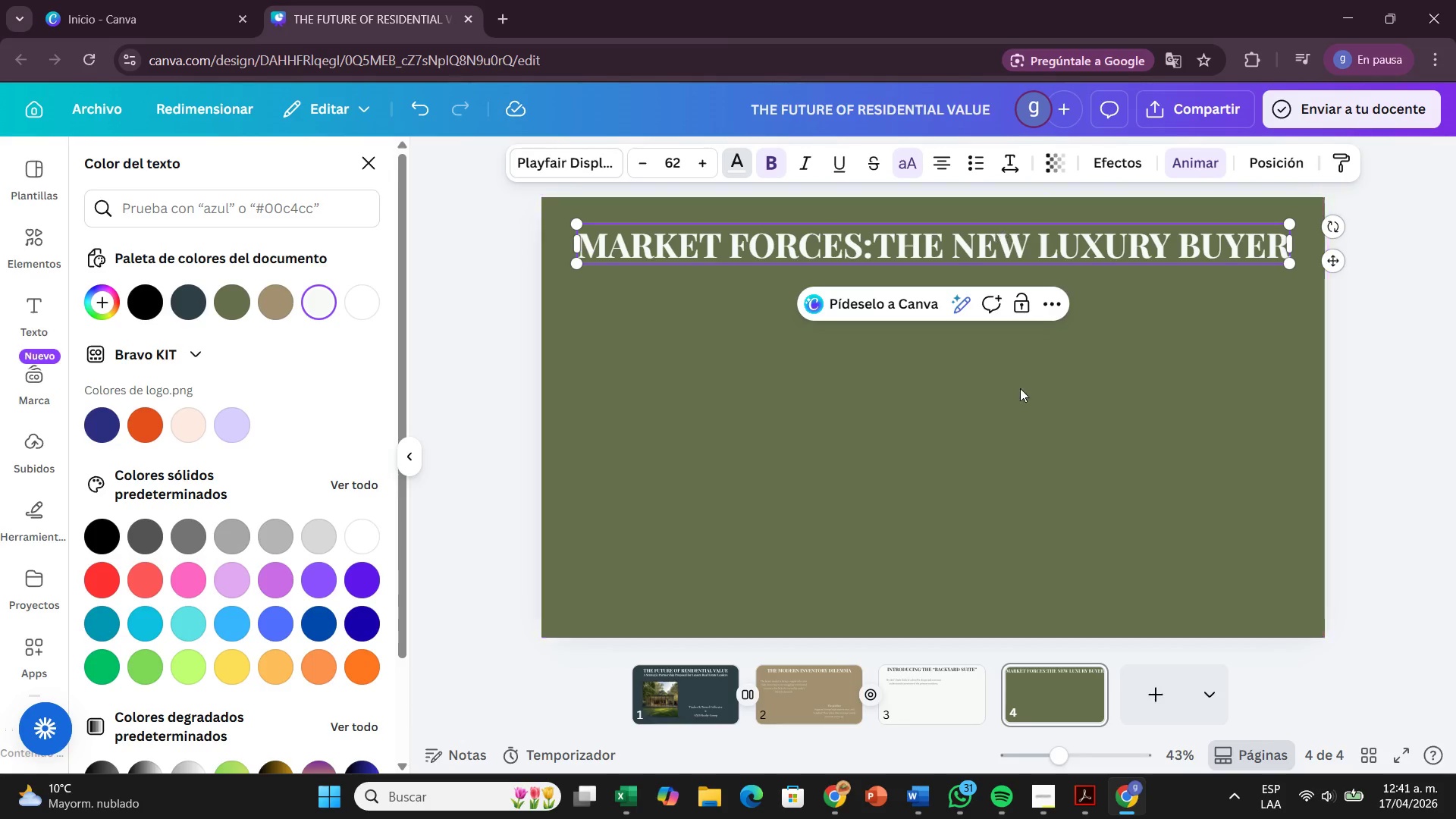 
left_click([1041, 431])
 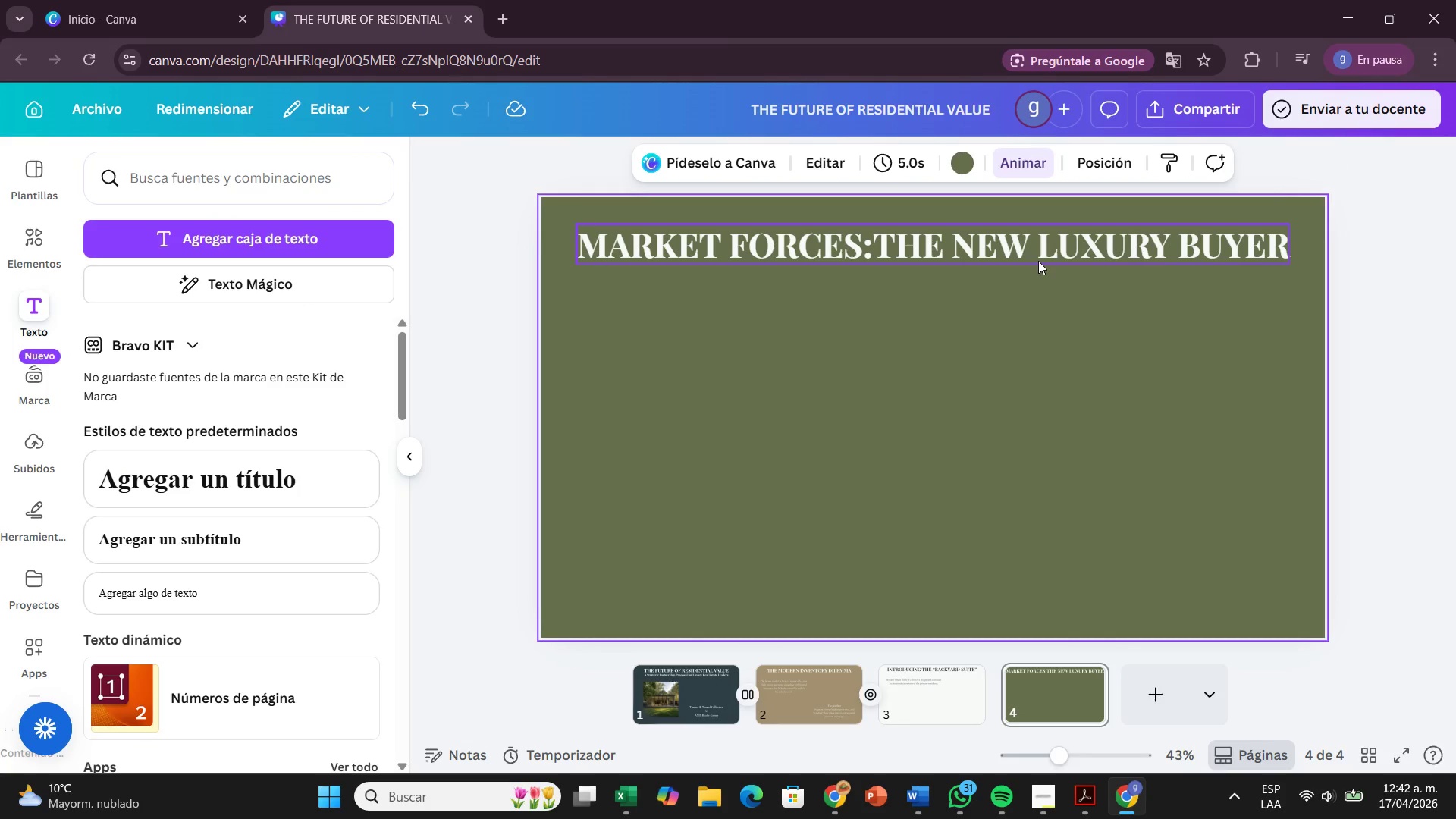 
left_click_drag(start_coordinate=[1038, 261], to_coordinate=[1034, 257])
 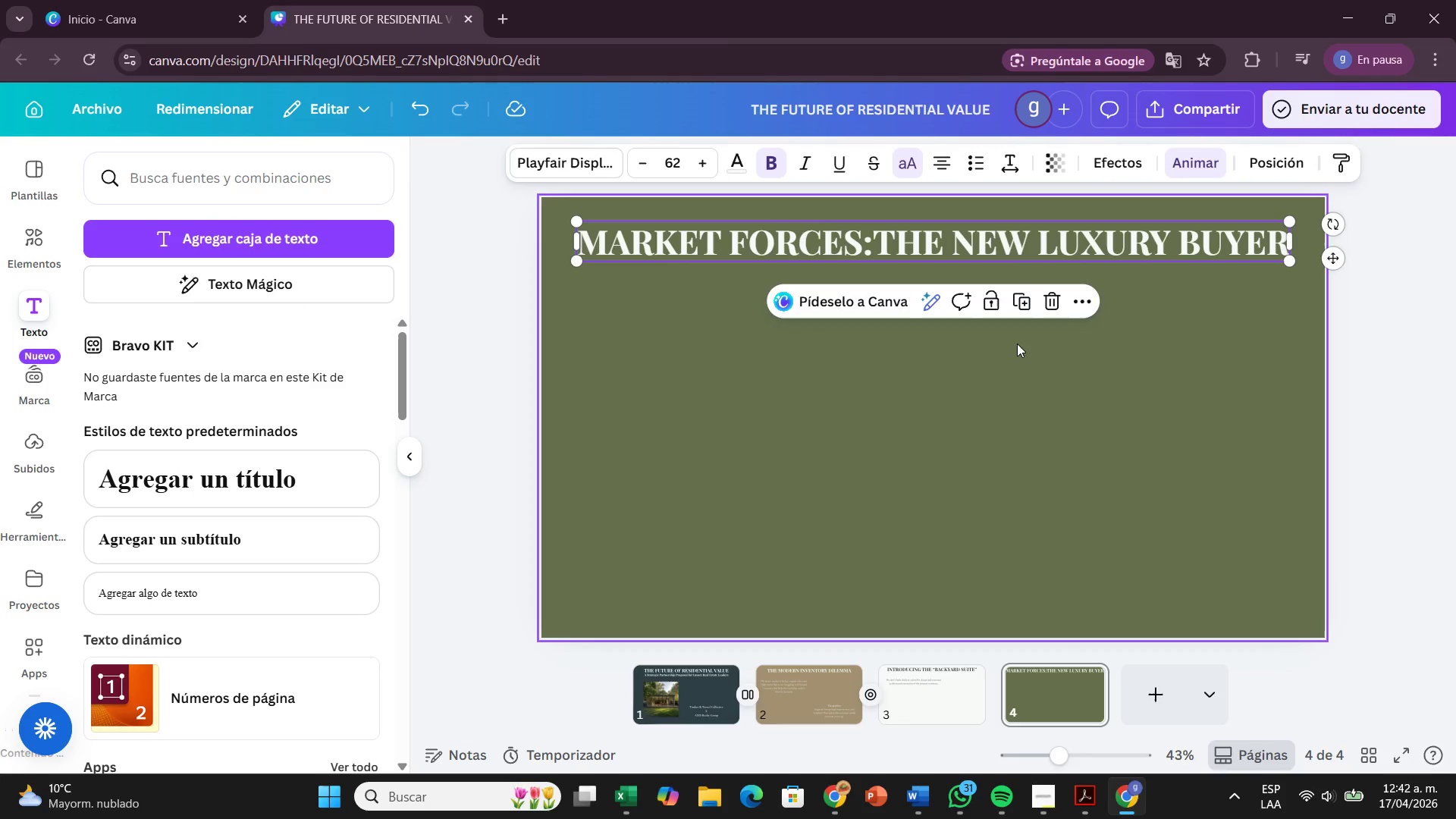 
left_click([1017, 344])
 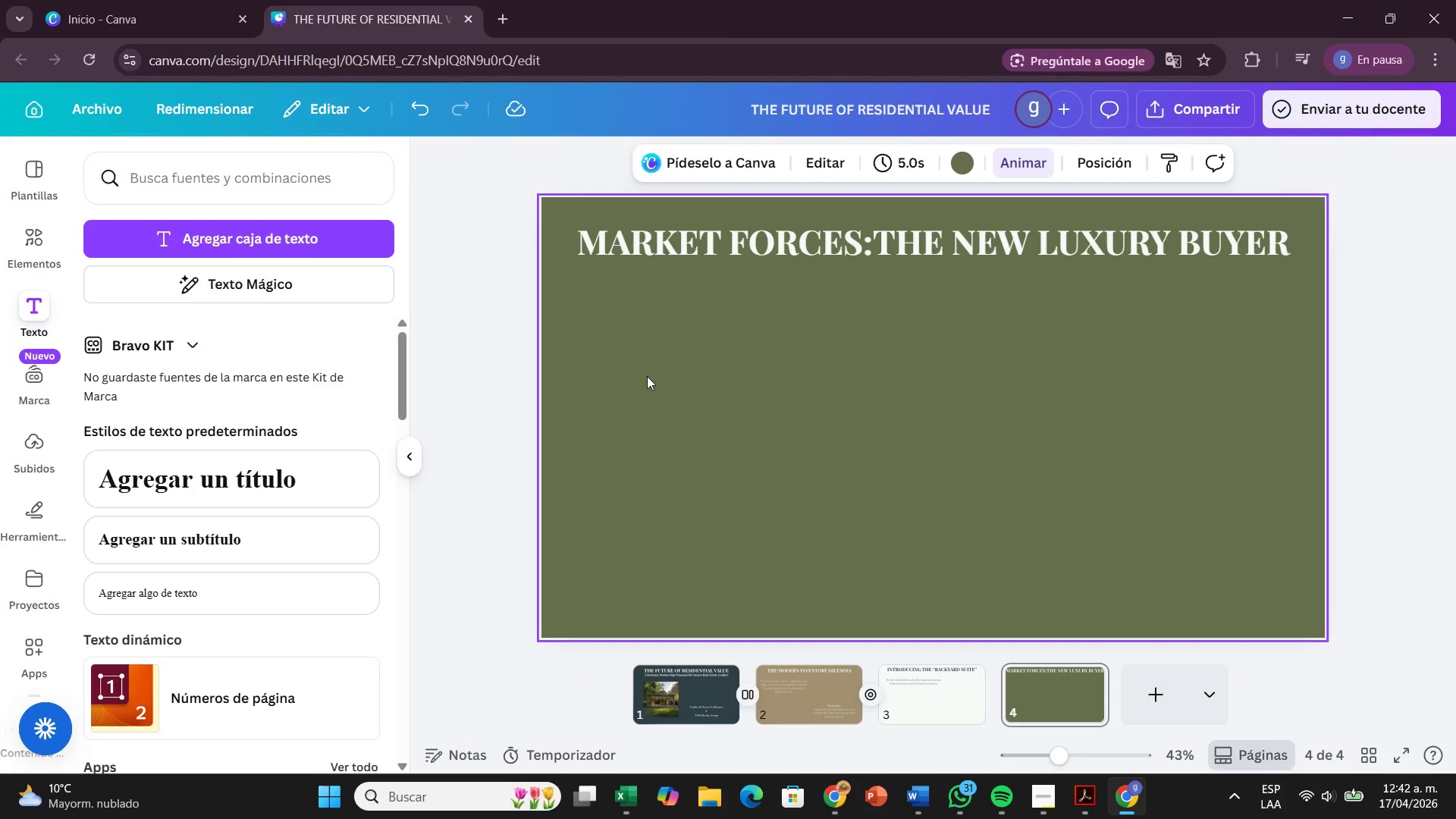 
wait(10.41)
 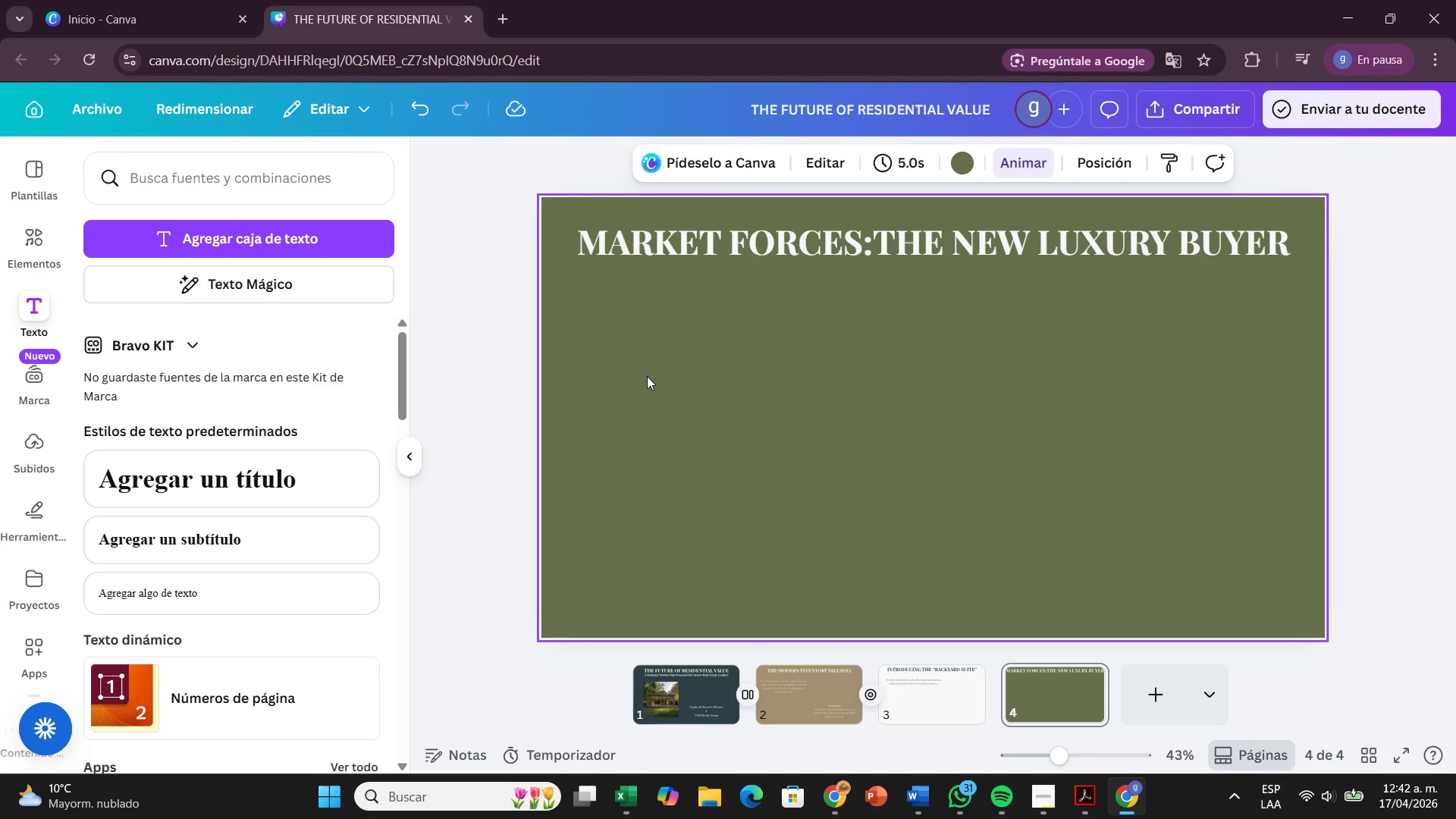 
left_click([1359, 592])
 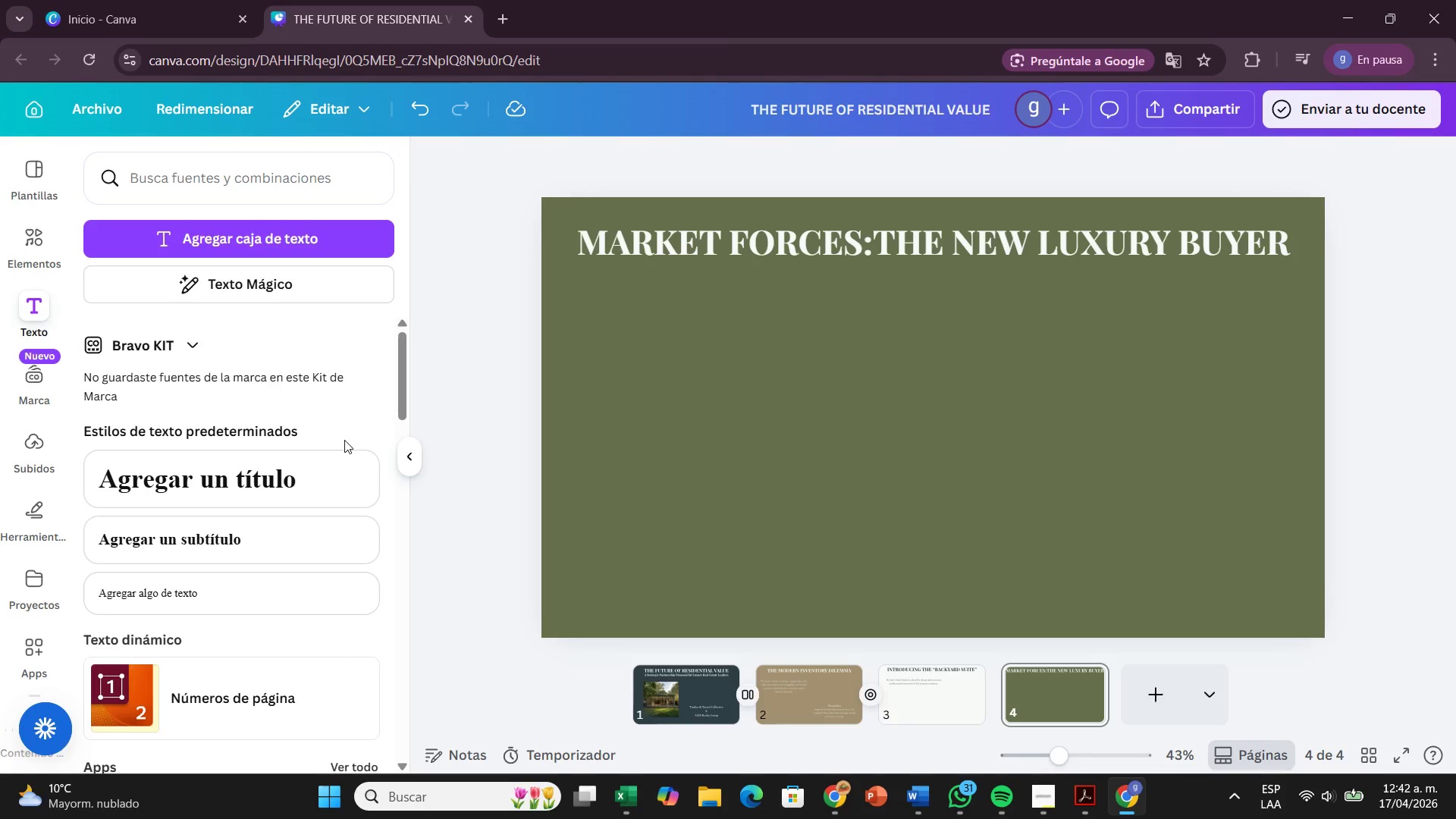 
wait(8.62)
 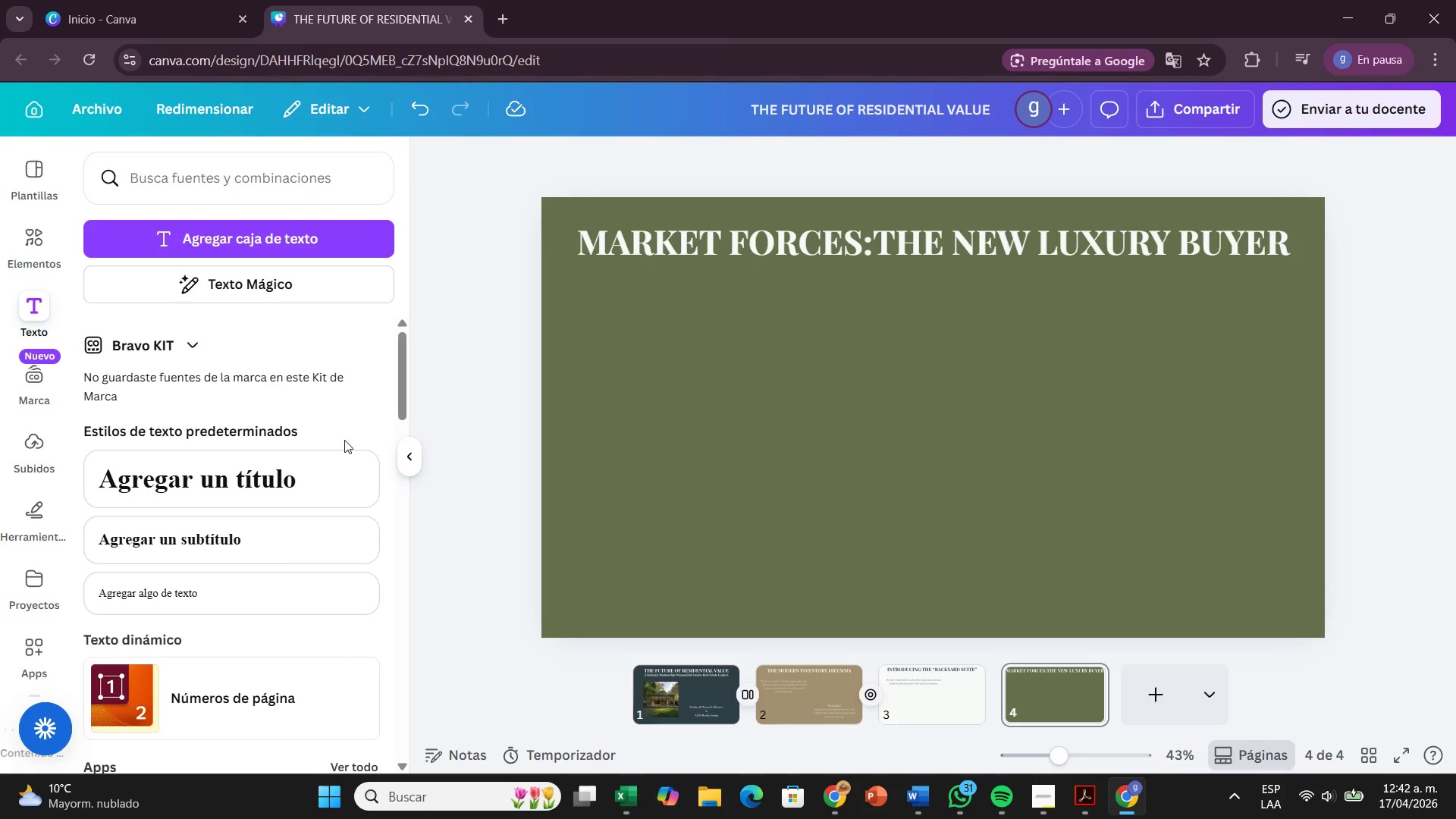 
left_click_drag(start_coordinate=[296, 590], to_coordinate=[926, 301])
 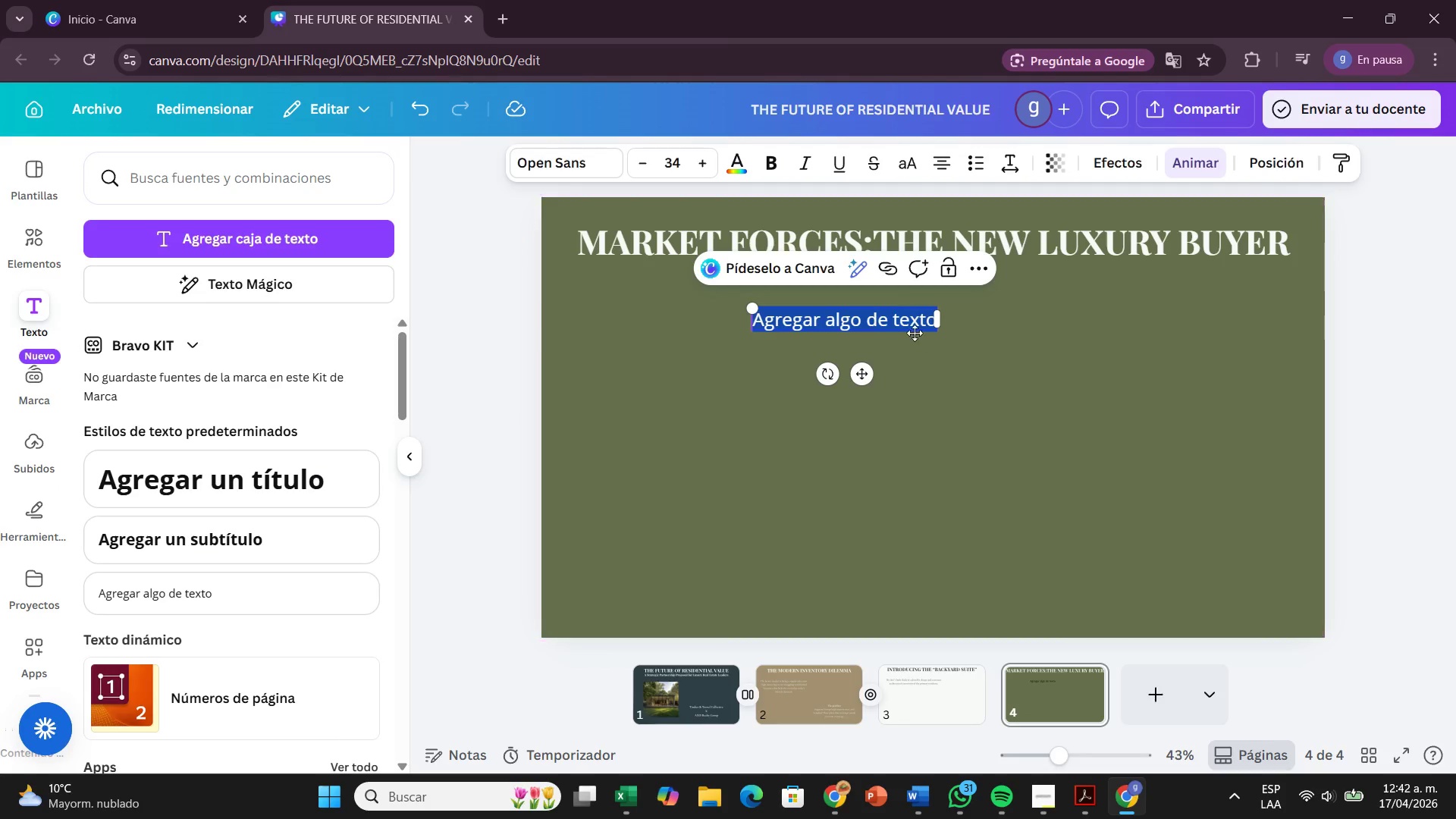 
left_click([925, 322])
 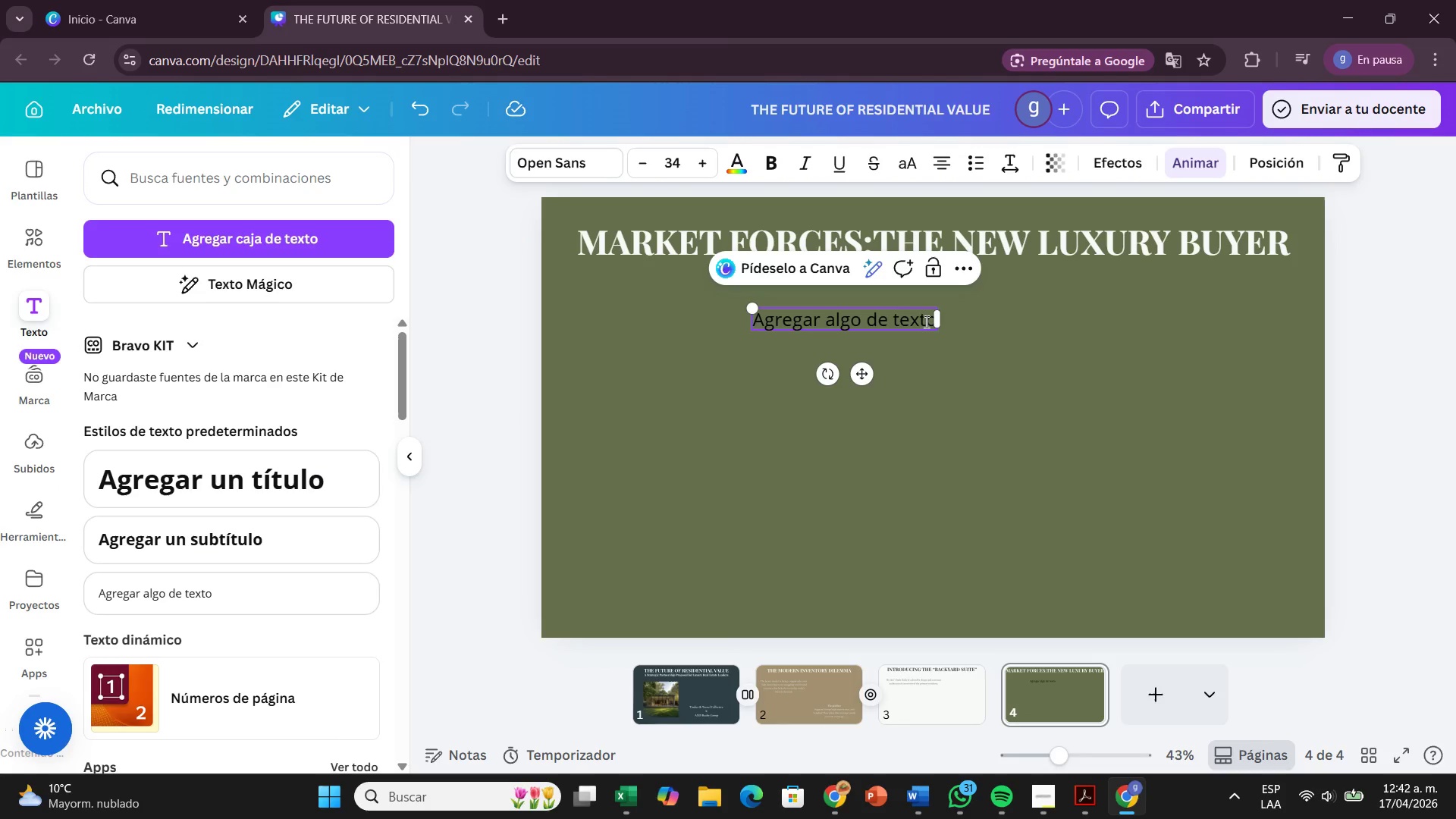 
key(ArrowRight)
 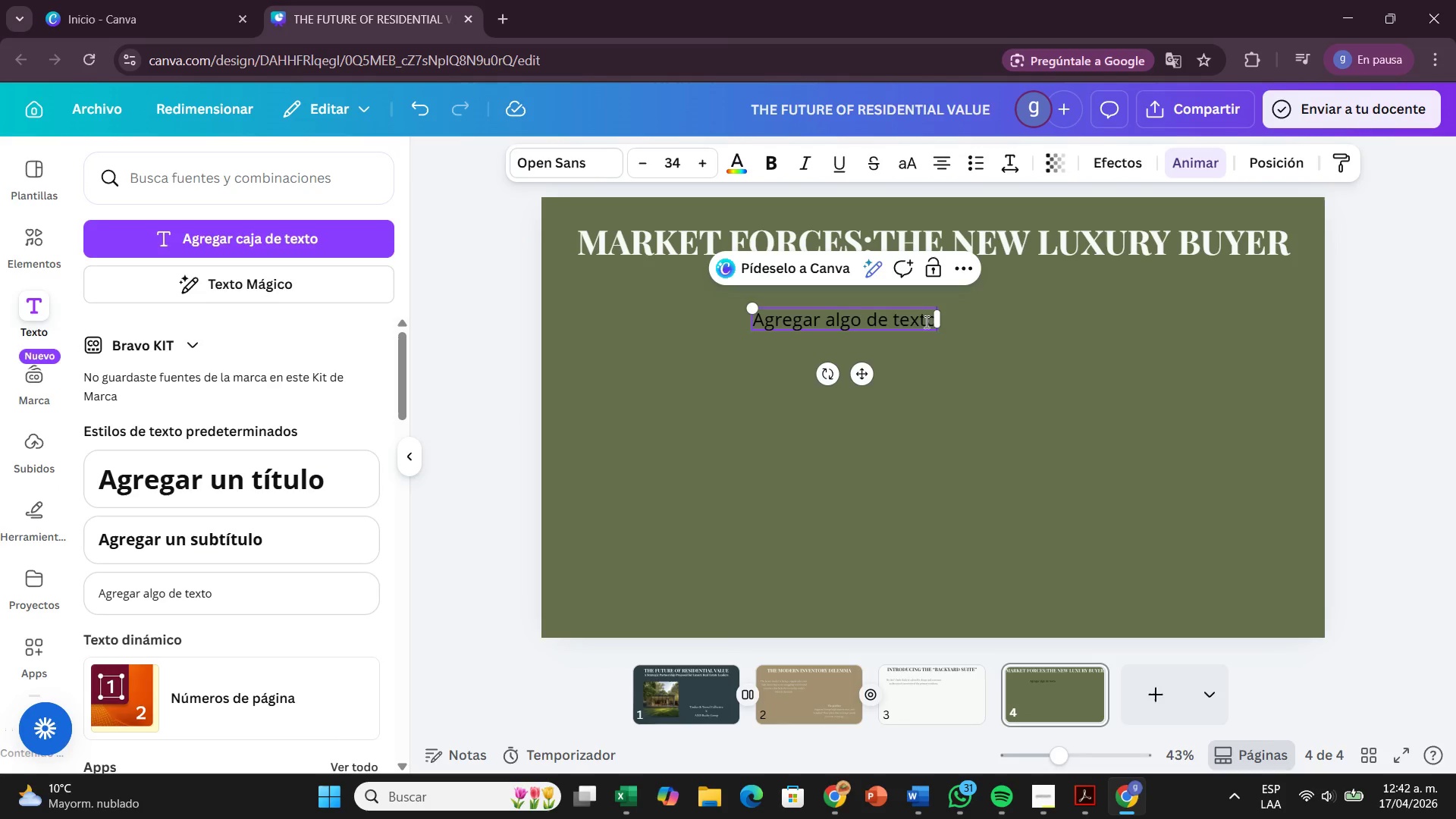 
hold_key(key=Backspace, duration=0.67)
 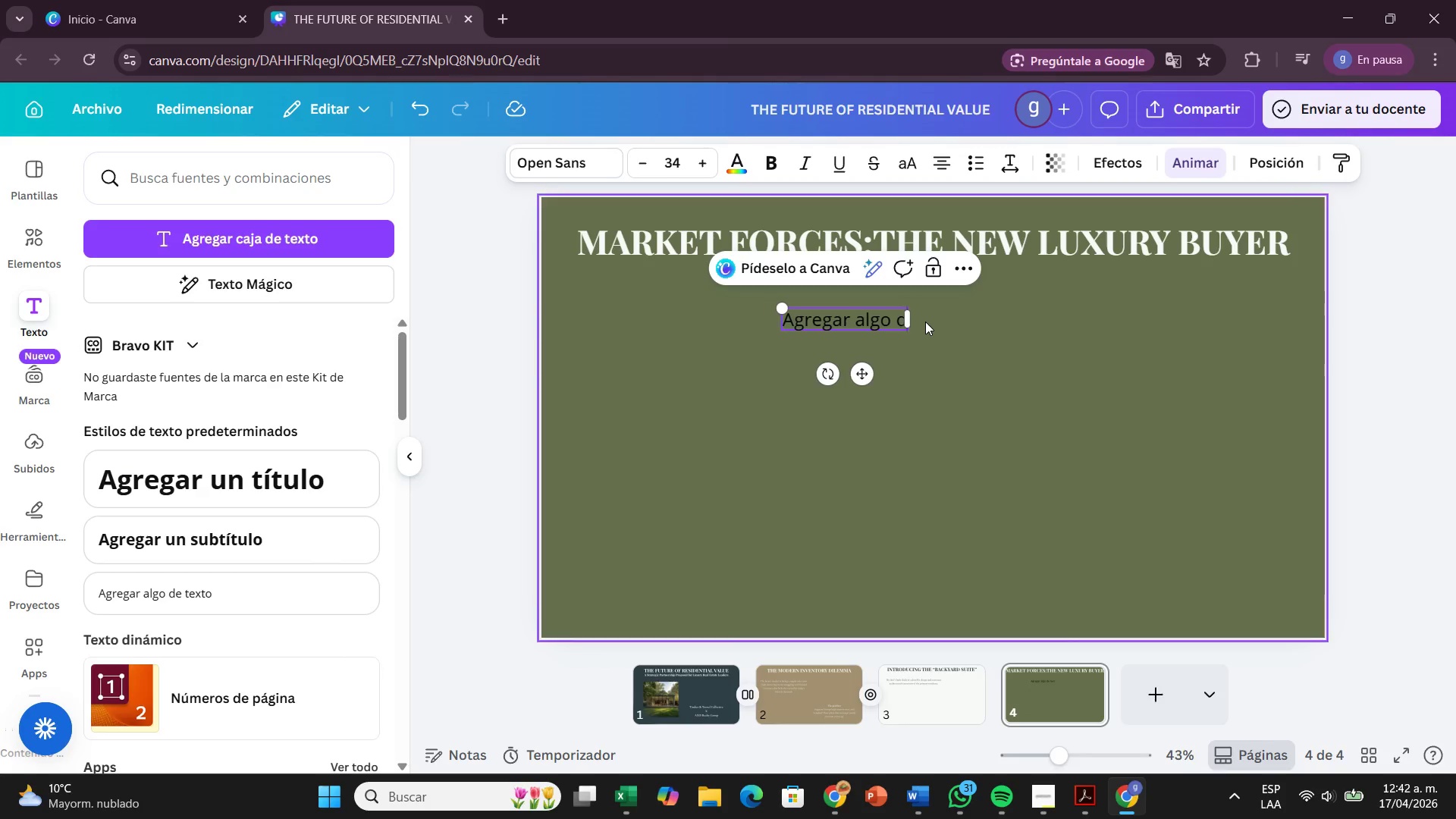 
hold_key(key=Backspace, duration=0.66)
 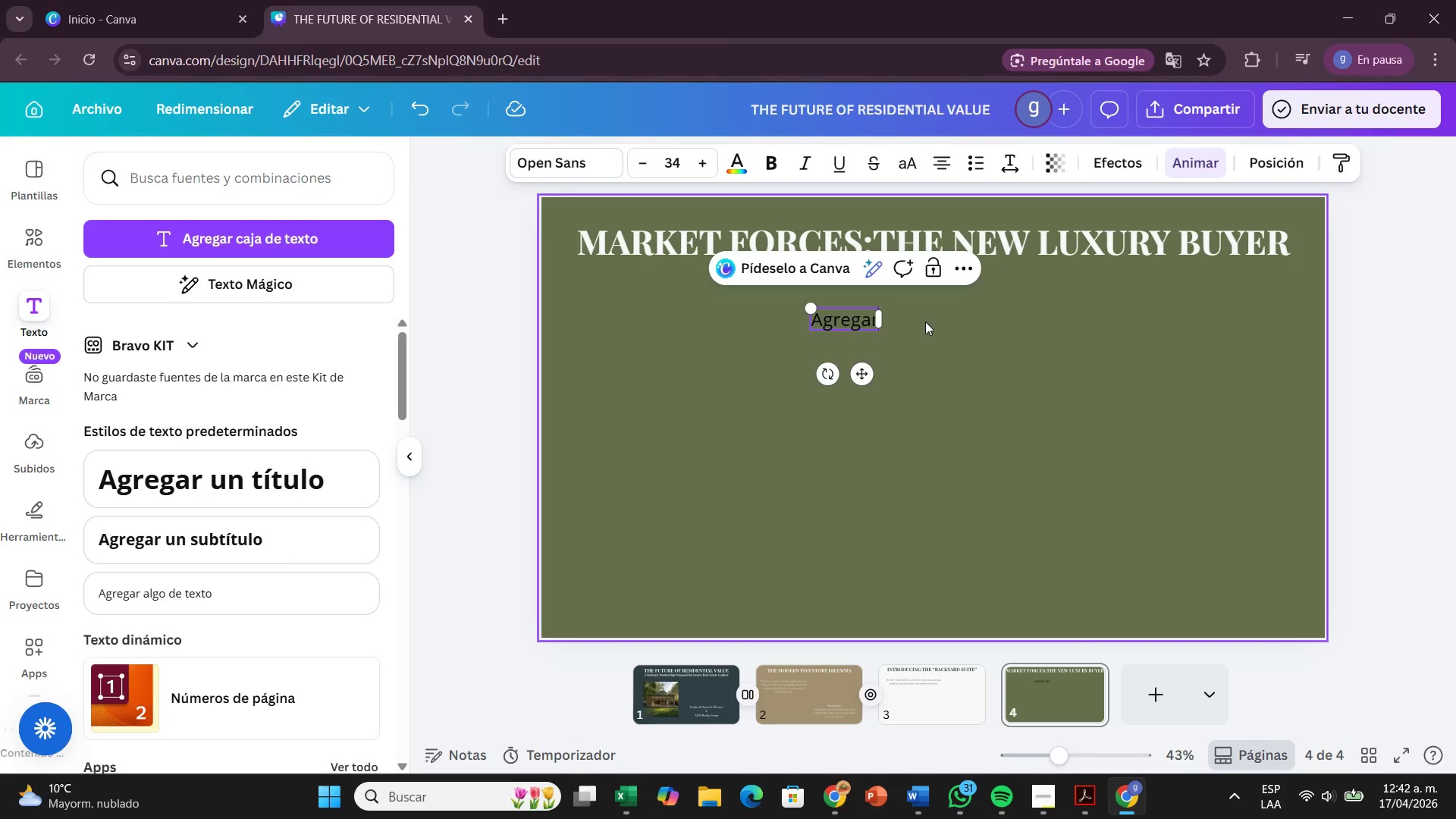 
key(Backspace)
key(Backspace)
key(Backspace)
key(Backspace)
key(Backspace)
key(Backspace)
key(Backspace)
type(Today[s $2M= buyer is looking for #)
key(Backspace)
type(@The Pivot Property@)
 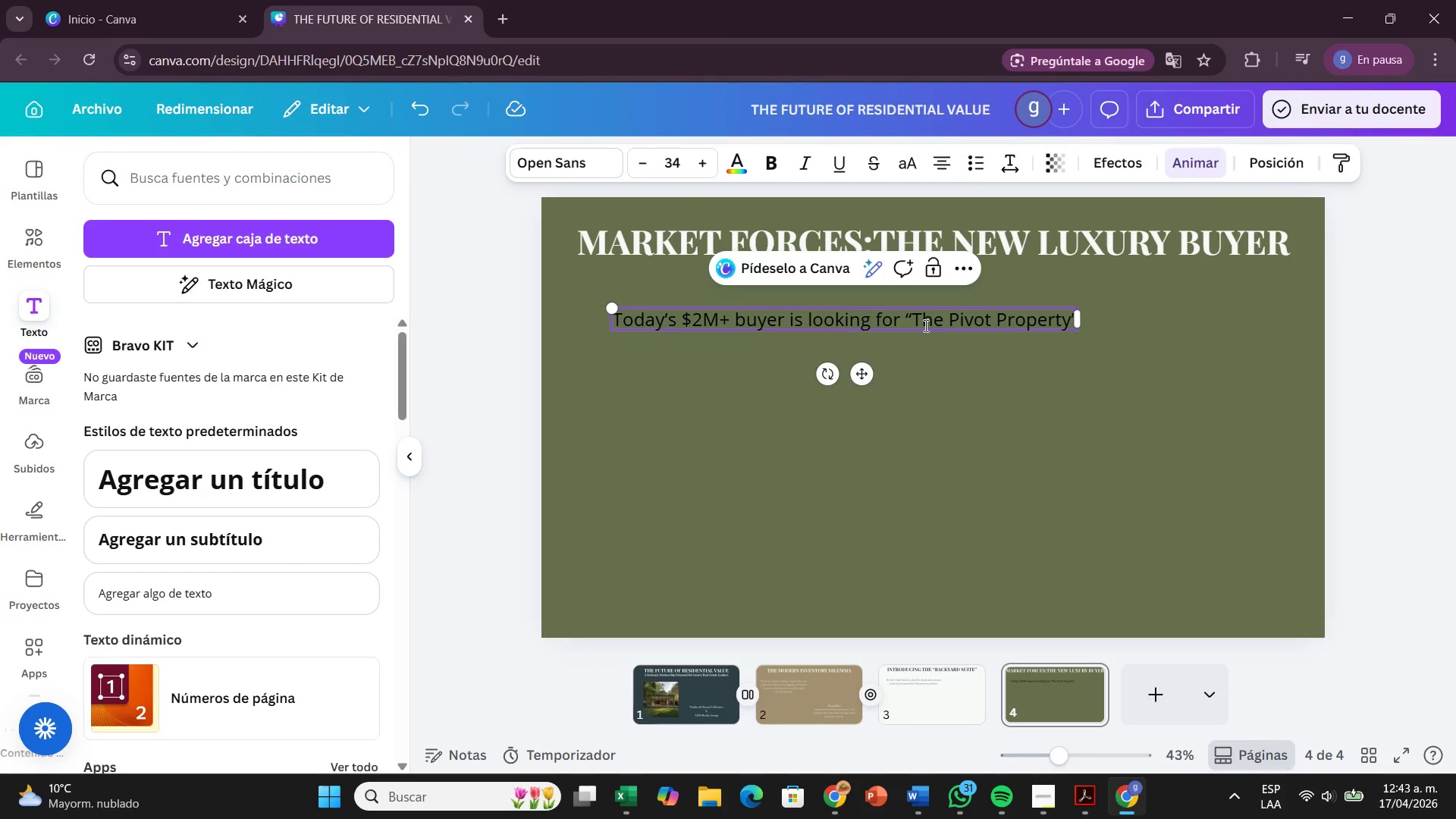 
wait(6.06)
 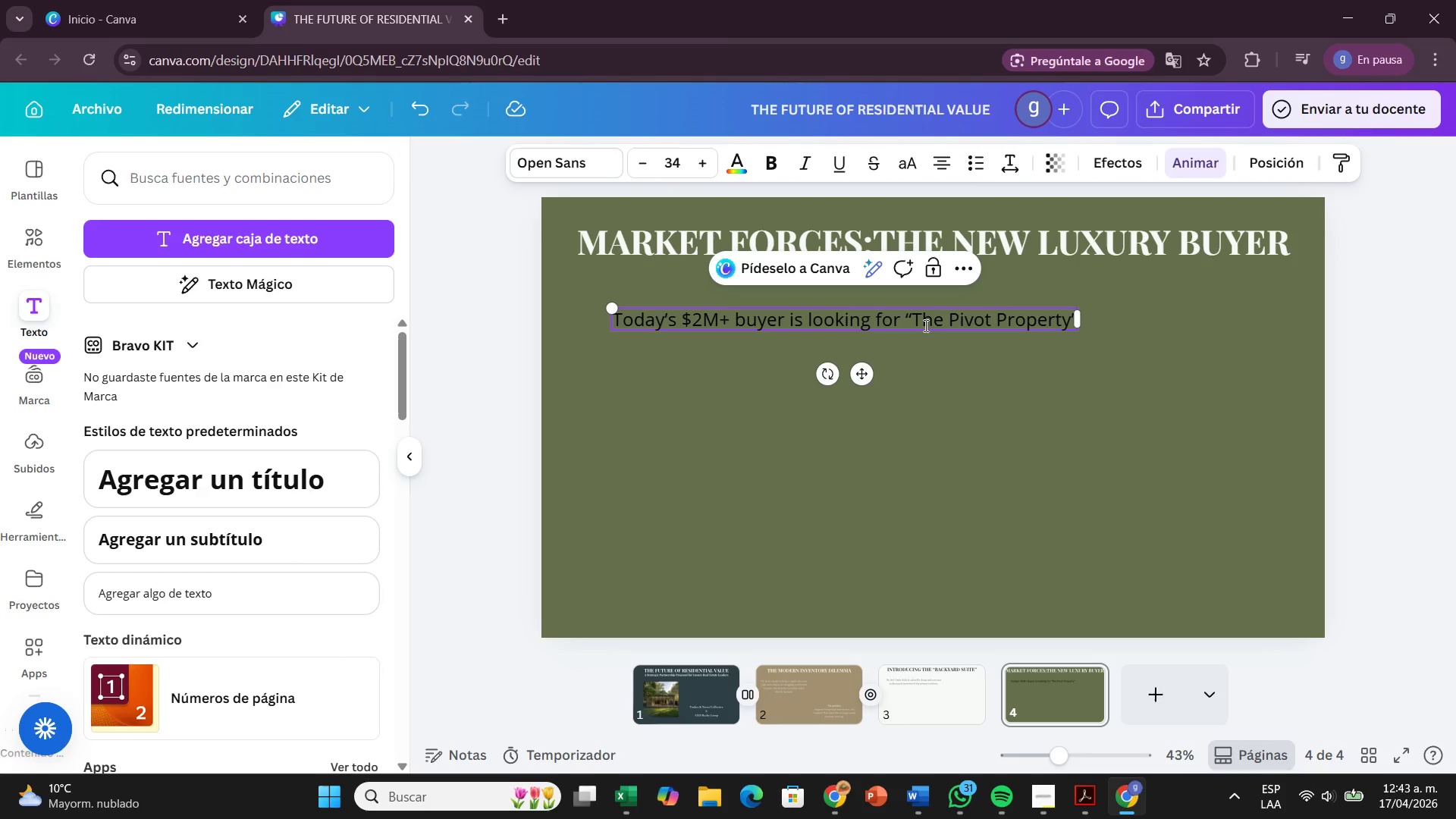 
left_click_drag(start_coordinate=[1073, 321], to_coordinate=[1028, 324])
 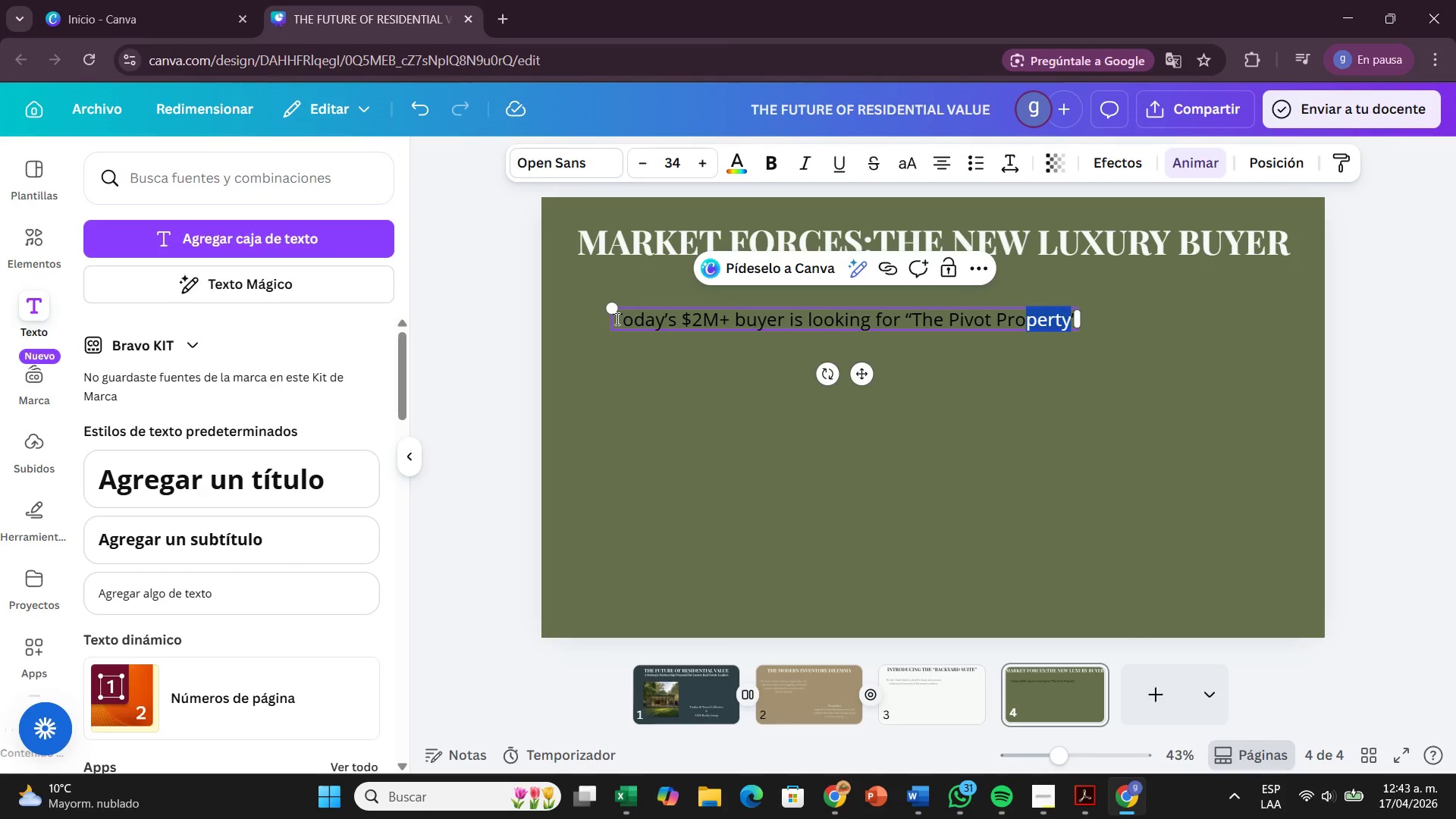 
left_click_drag(start_coordinate=[616, 318], to_coordinate=[1119, 320])
 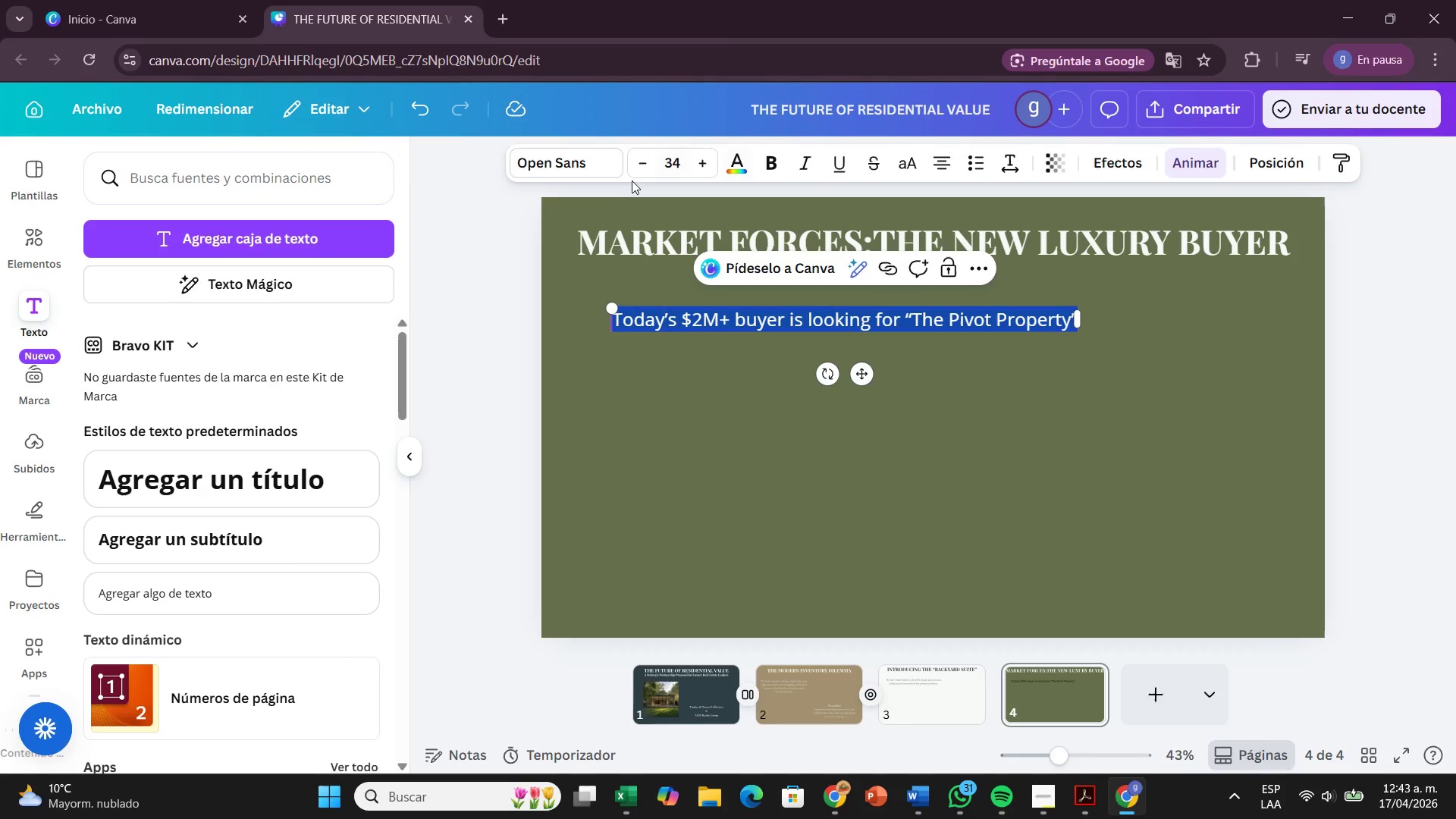 
left_click([592, 167])
 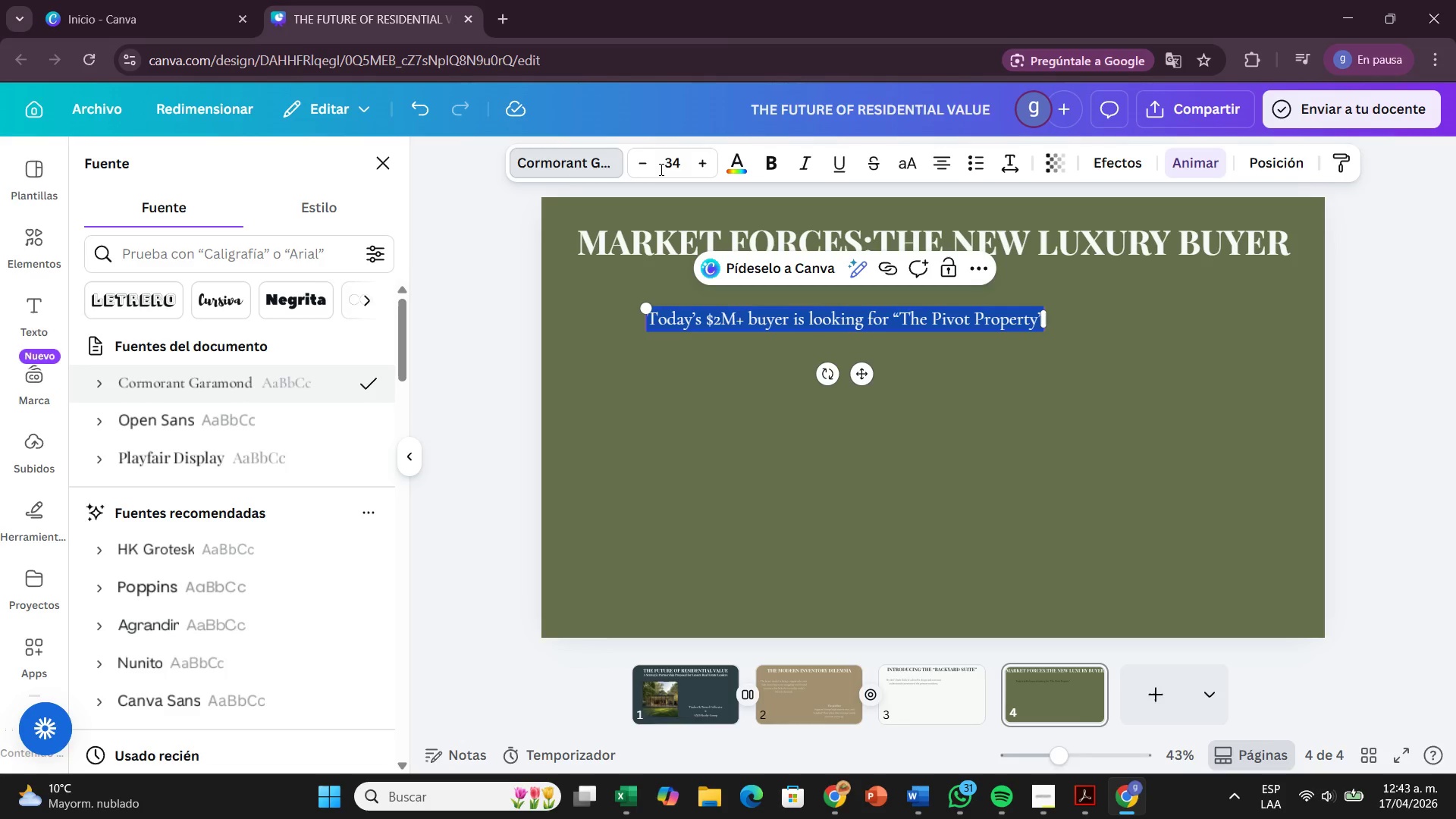 
wait(8.76)
 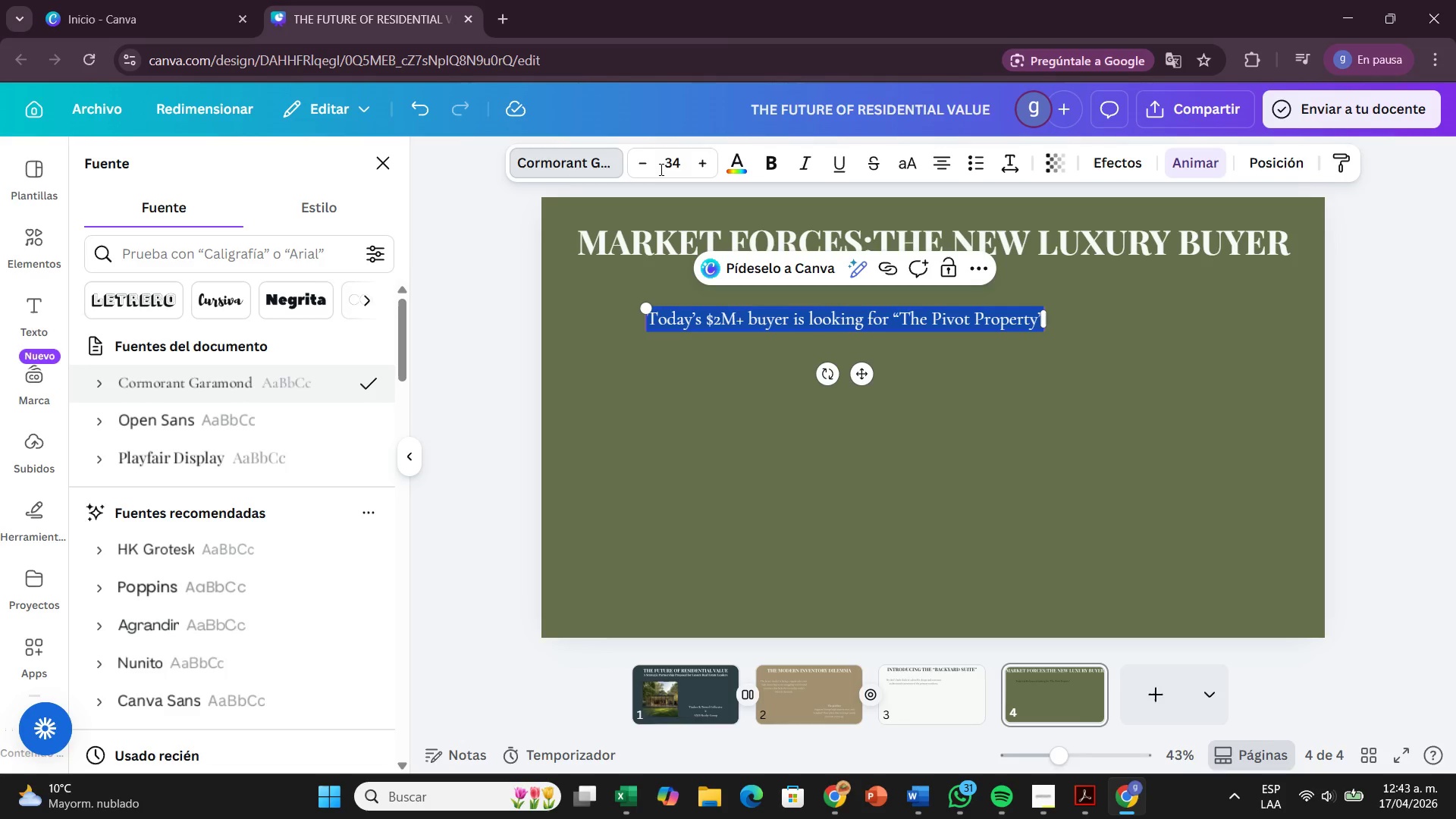 
left_click_drag(start_coordinate=[639, 311], to_coordinate=[591, 299])
 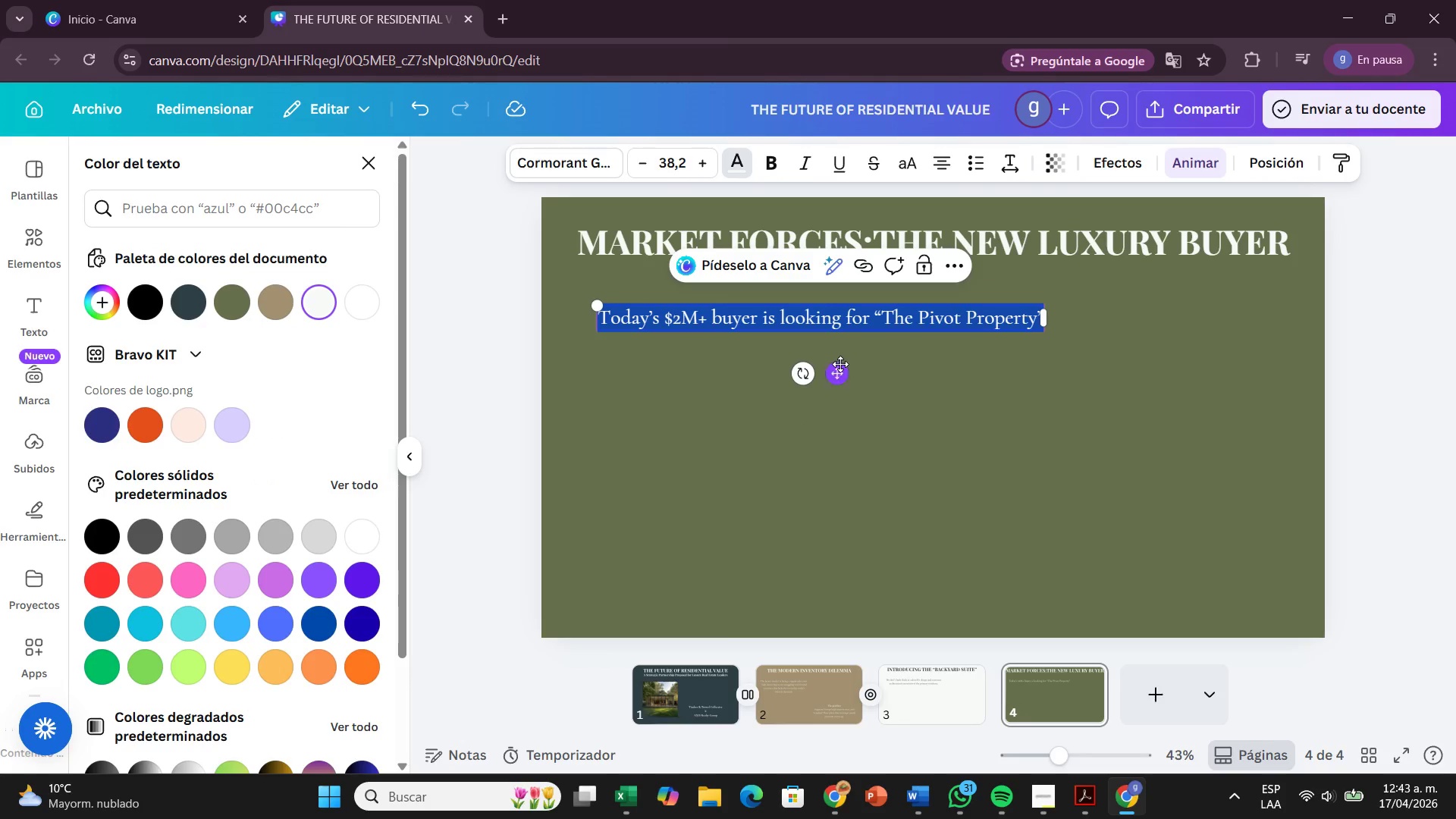 
left_click_drag(start_coordinate=[841, 365], to_coordinate=[833, 346])
 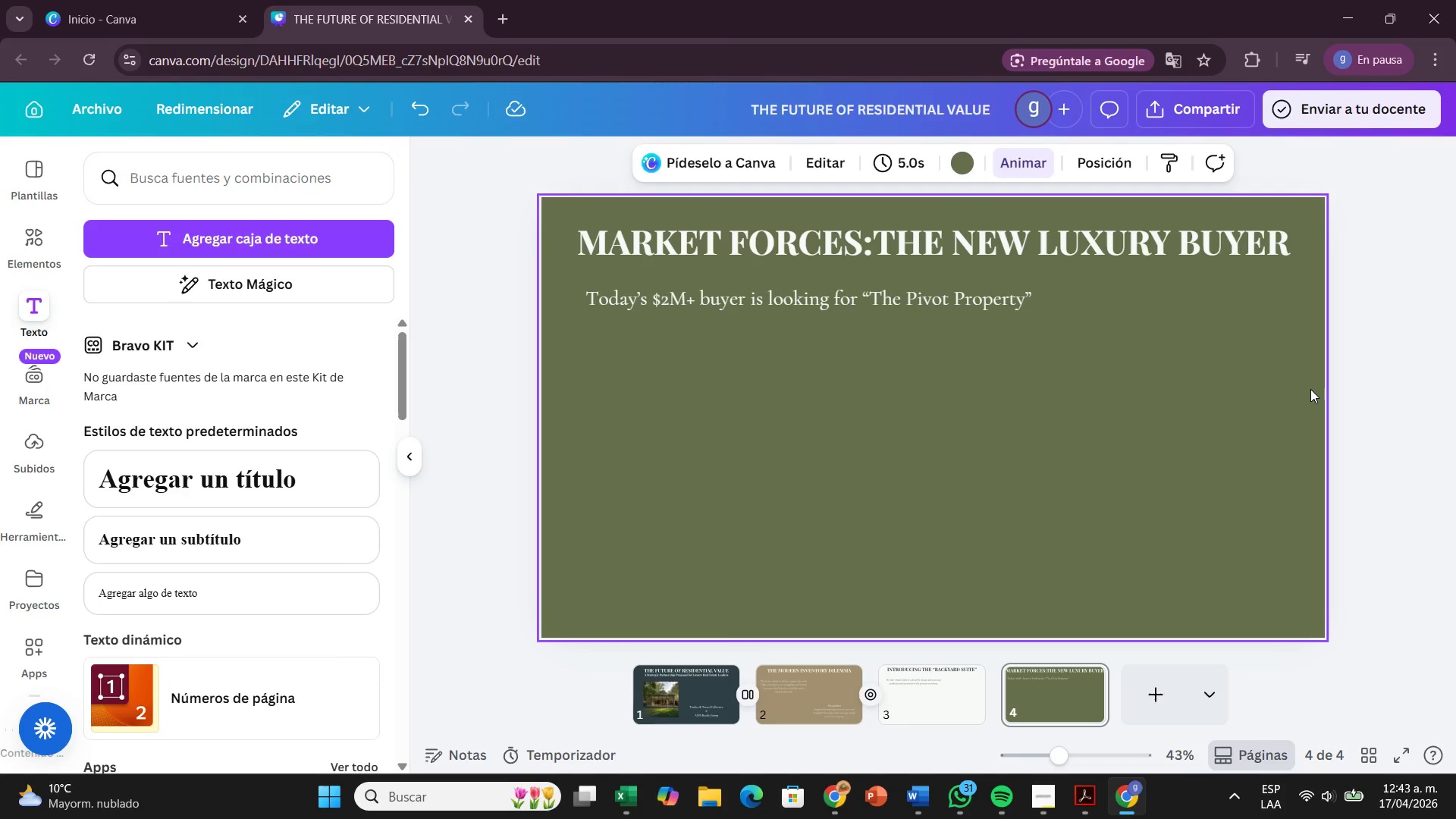 
wait(8.55)
 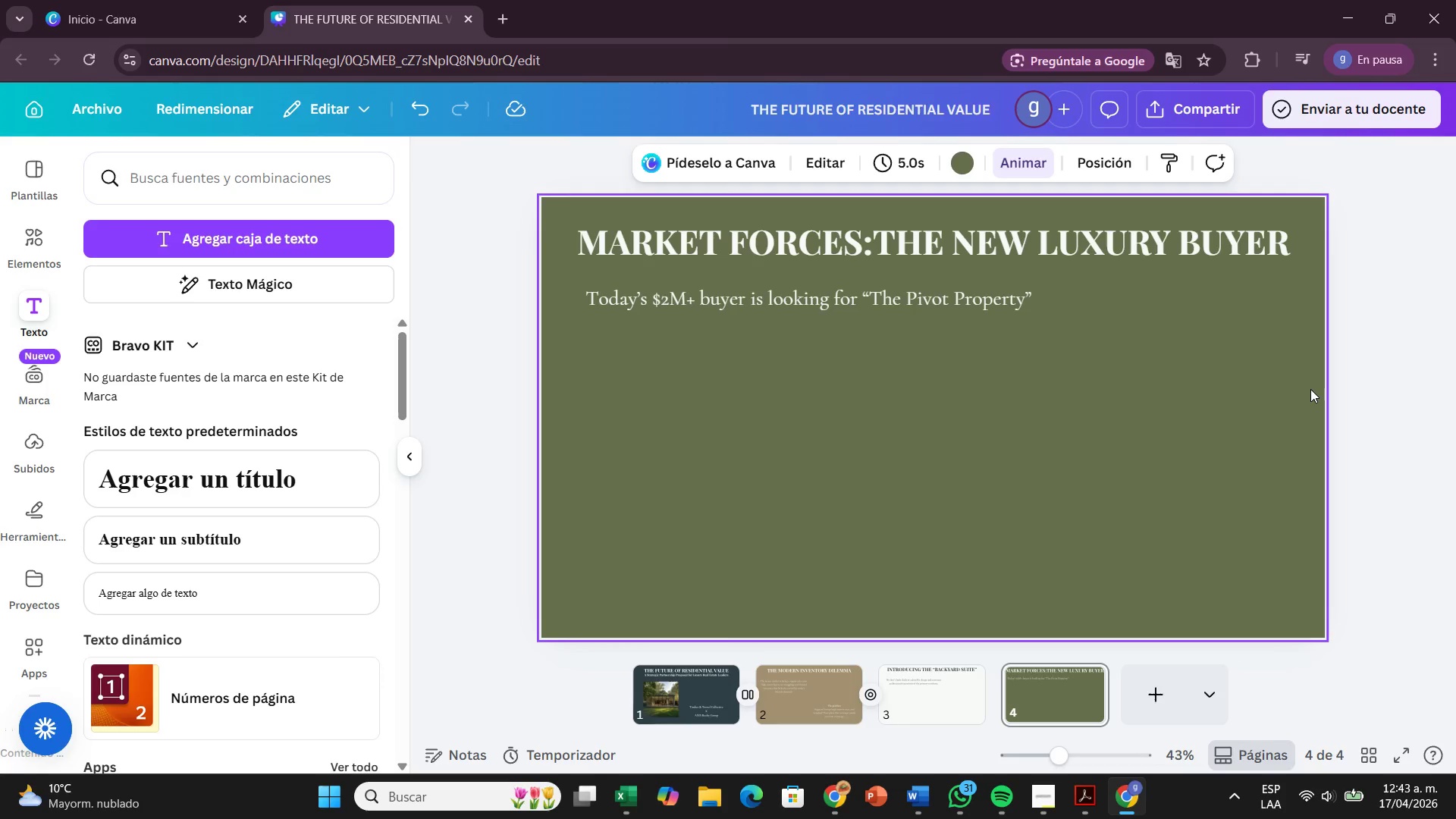 
left_click([34, 252])
 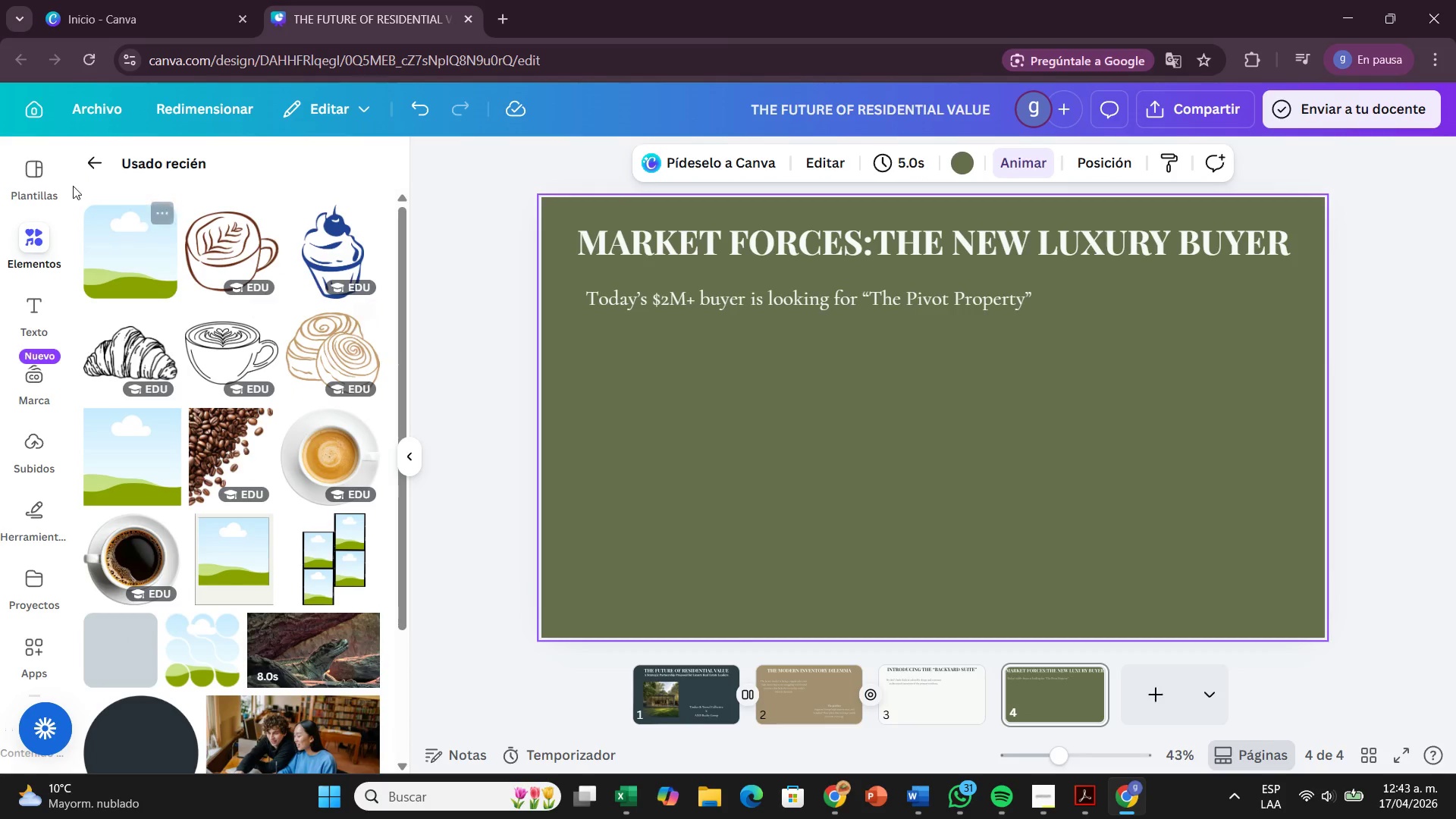 
left_click([85, 163])
 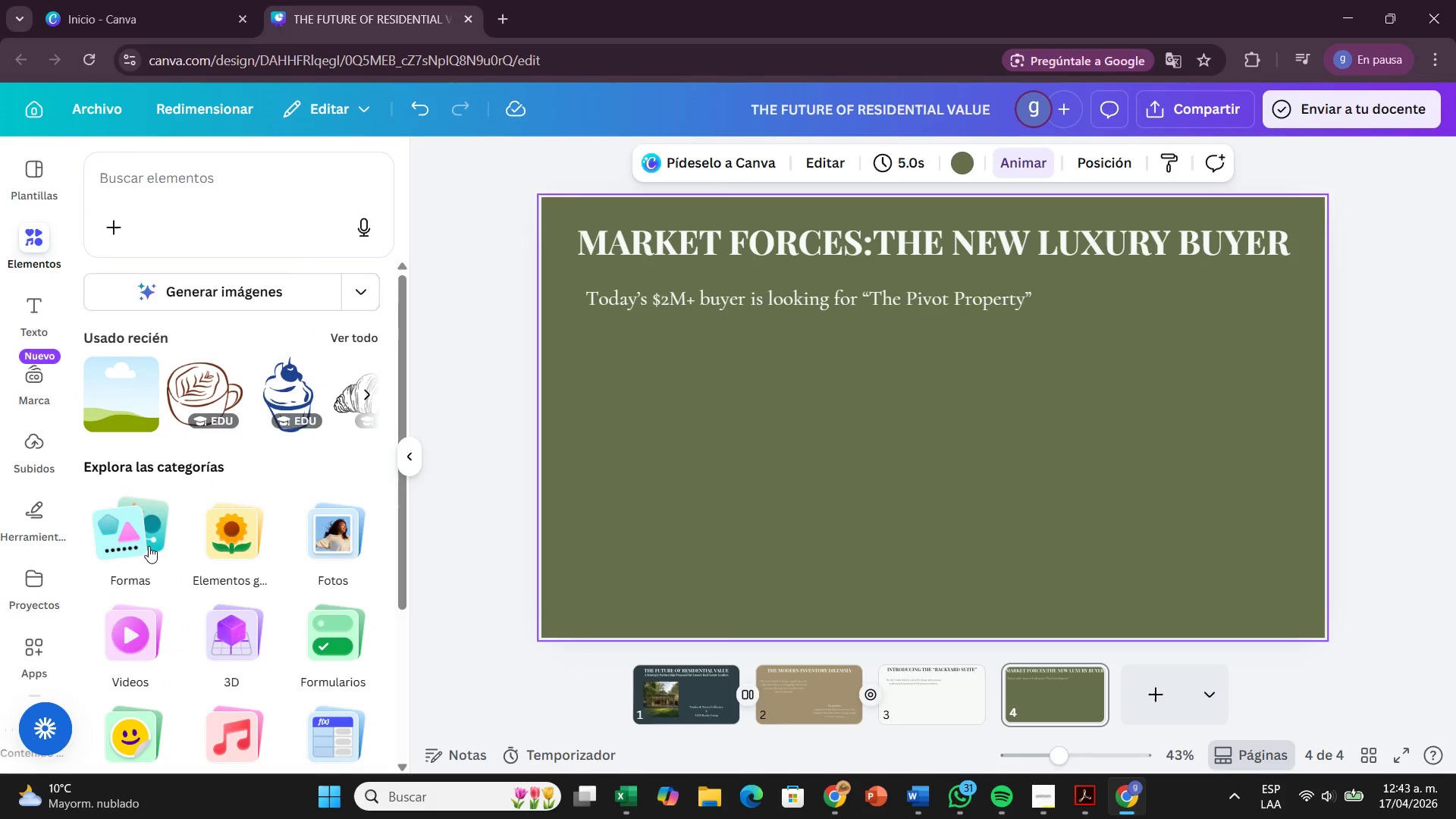 
left_click([138, 544])
 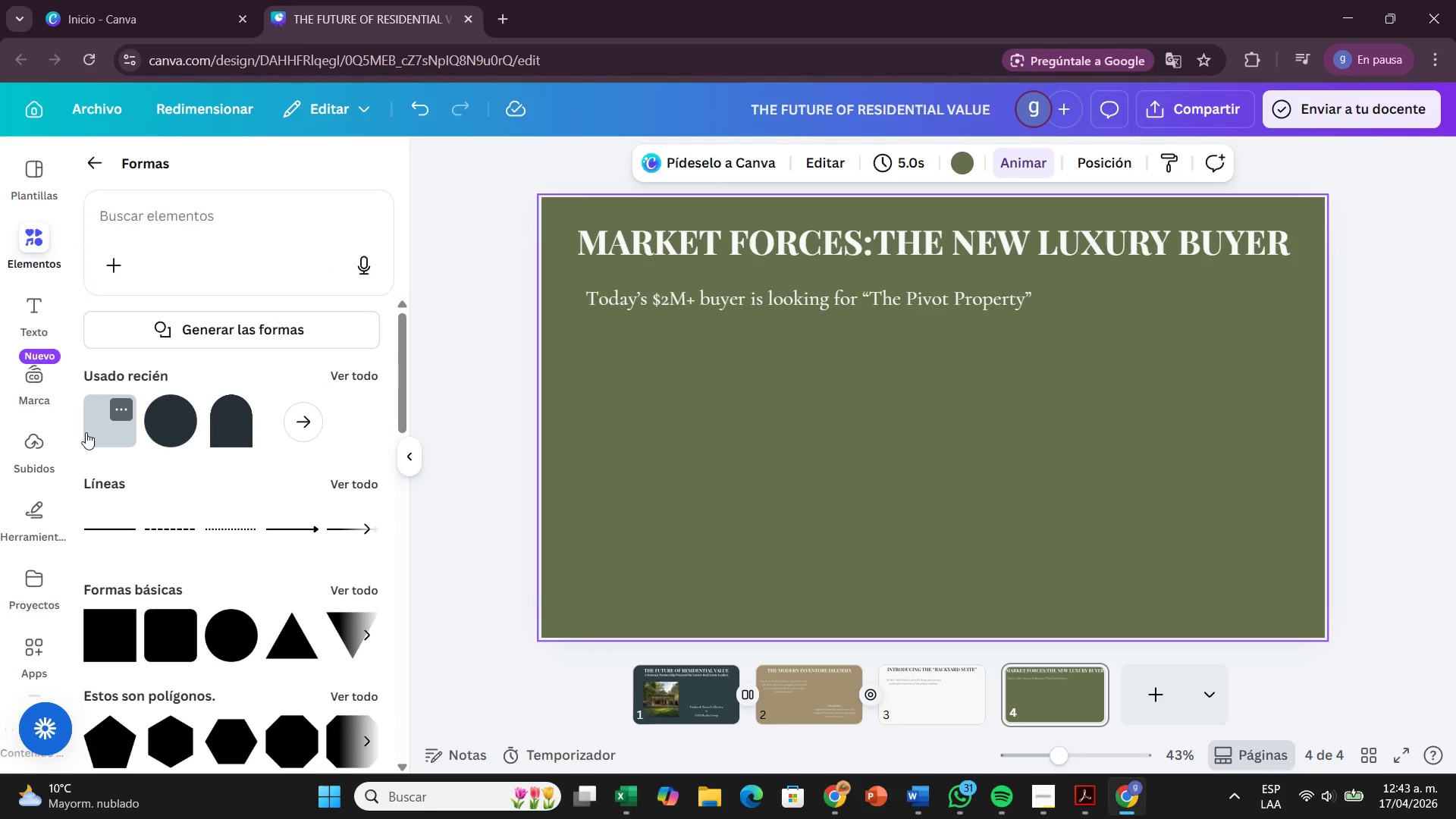 
left_click_drag(start_coordinate=[96, 432], to_coordinate=[601, 379])
 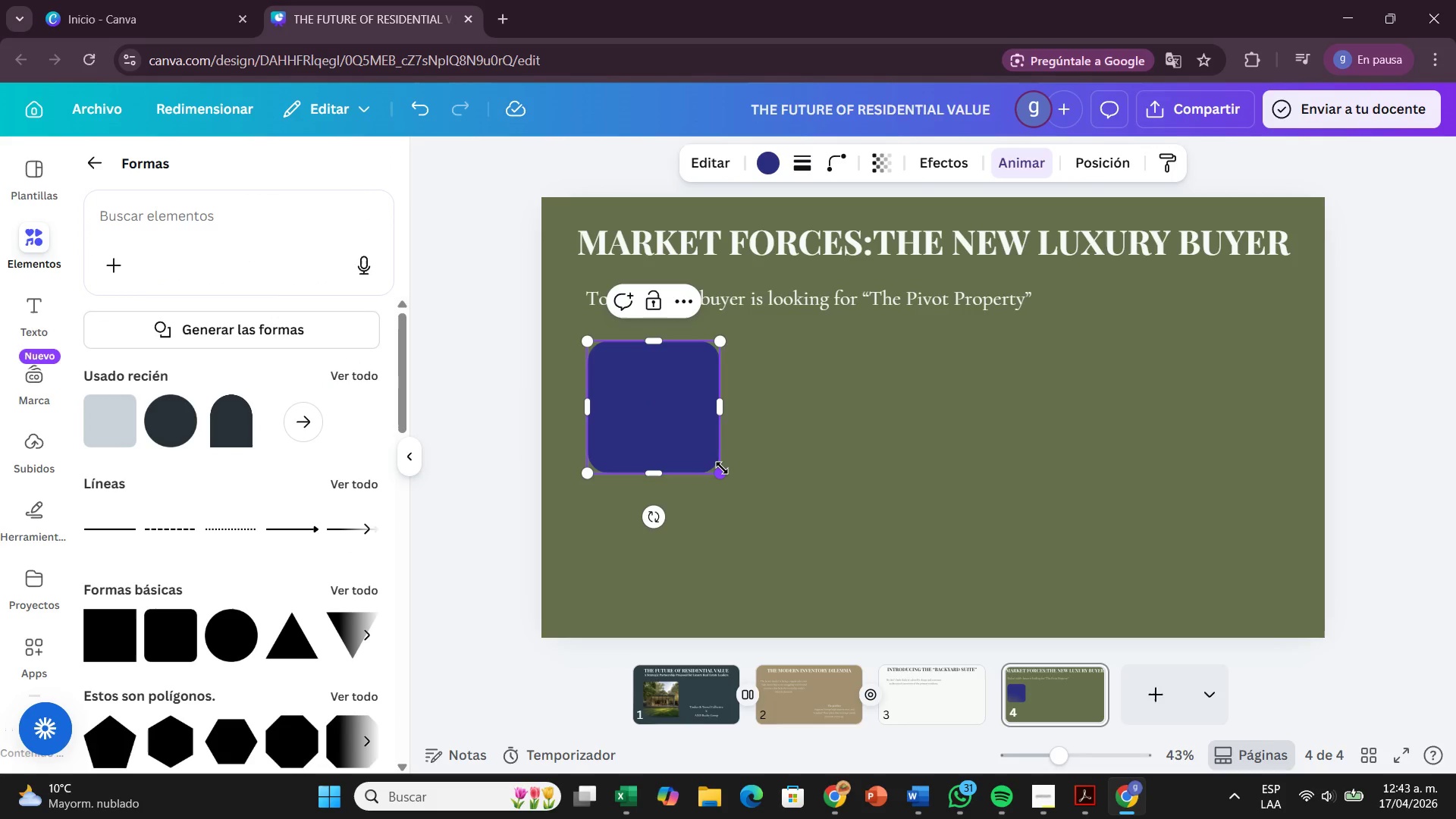 
left_click_drag(start_coordinate=[722, 468], to_coordinate=[864, 615])
 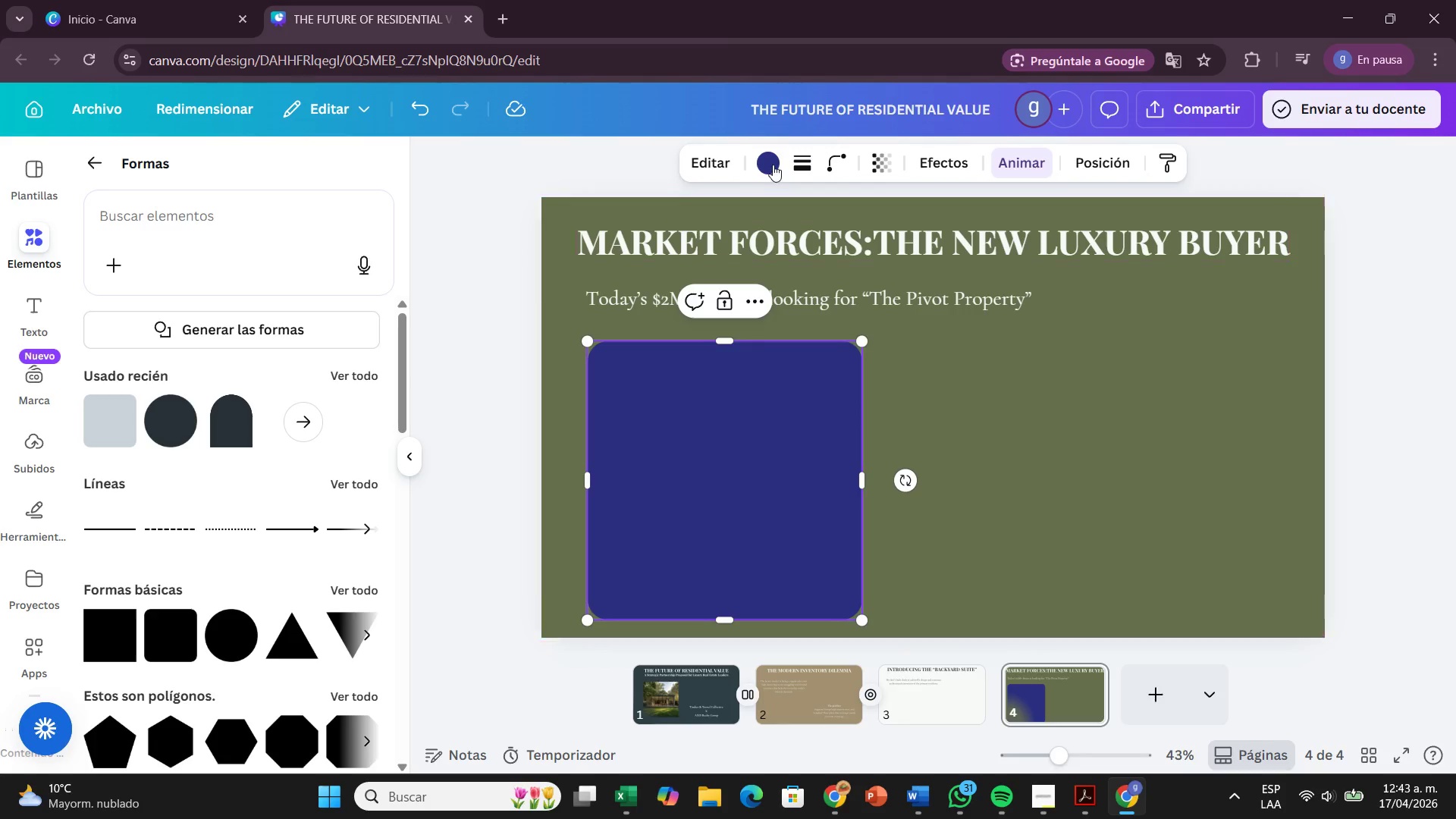 
left_click([773, 164])
 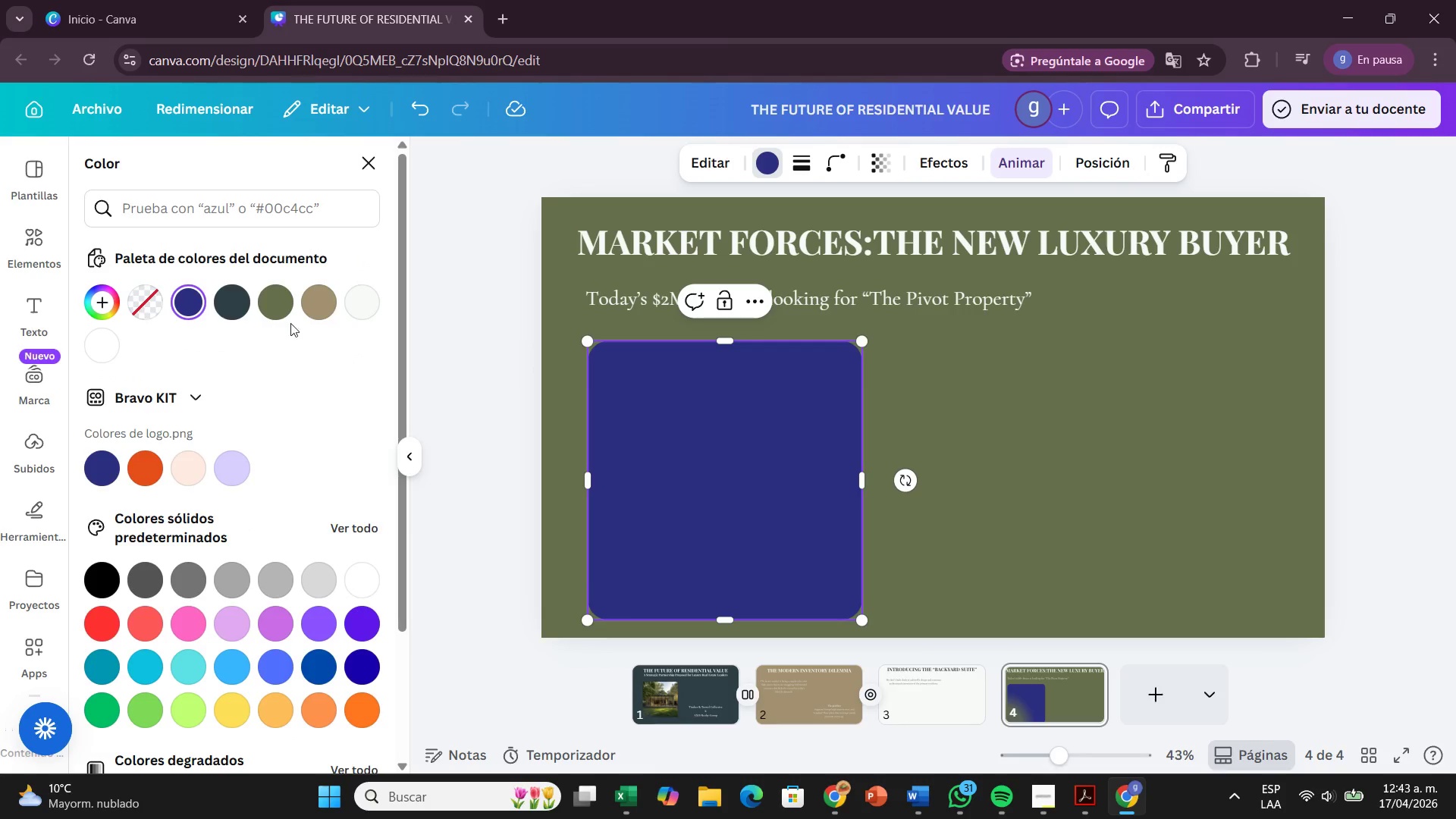 
left_click([313, 316])
 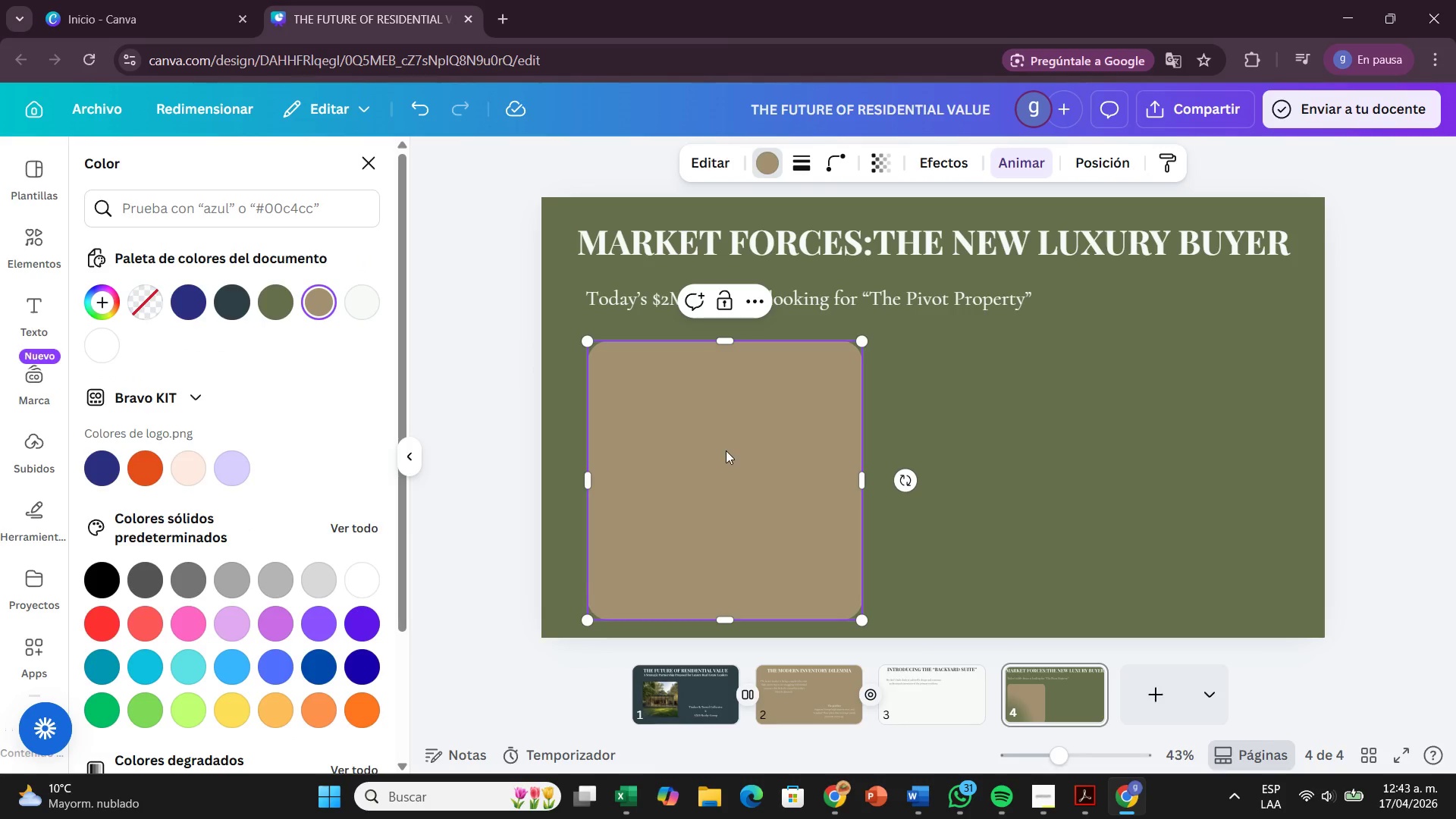 
left_click_drag(start_coordinate=[726, 450], to_coordinate=[728, 436])
 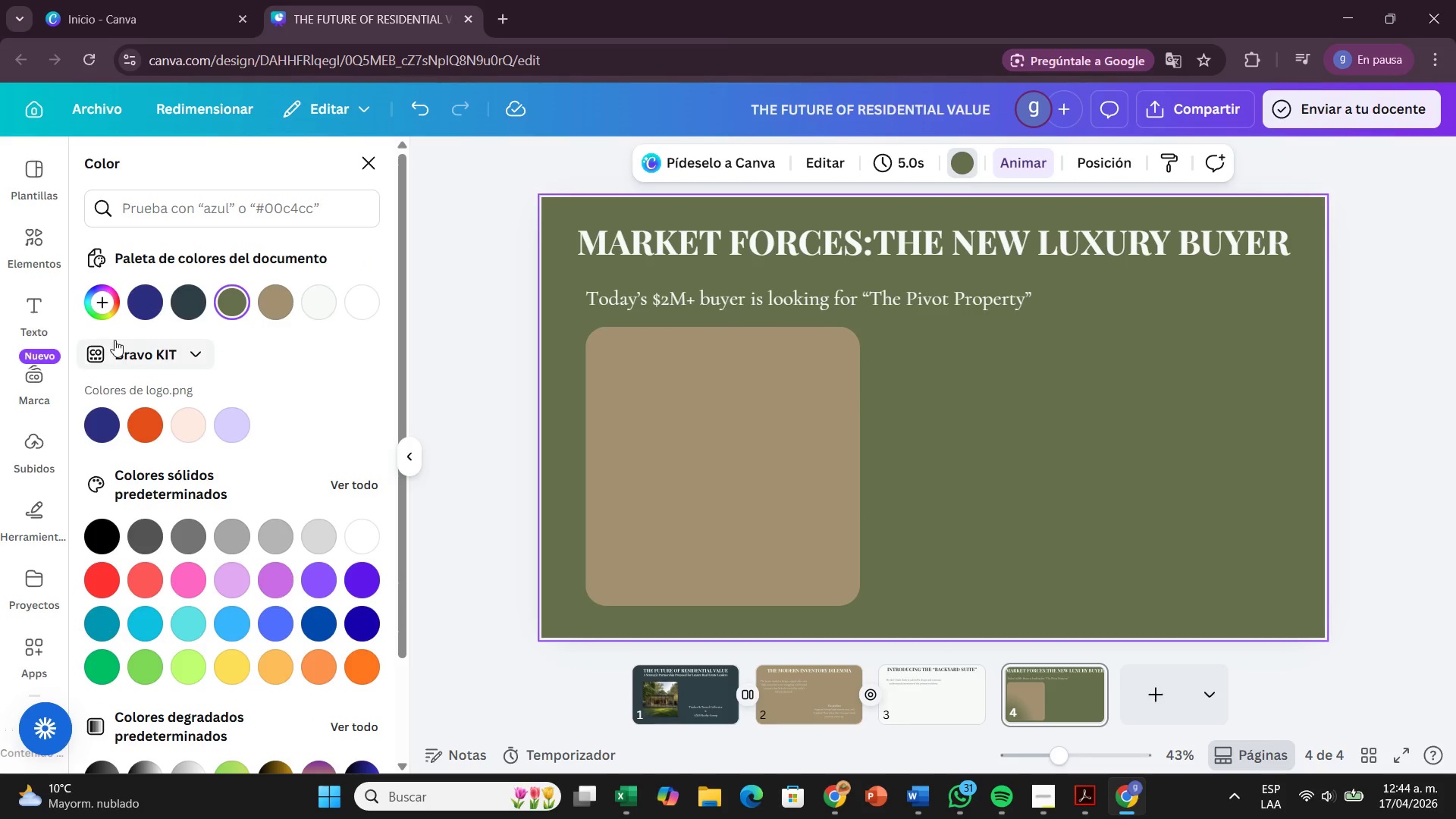 
left_click([28, 311])
 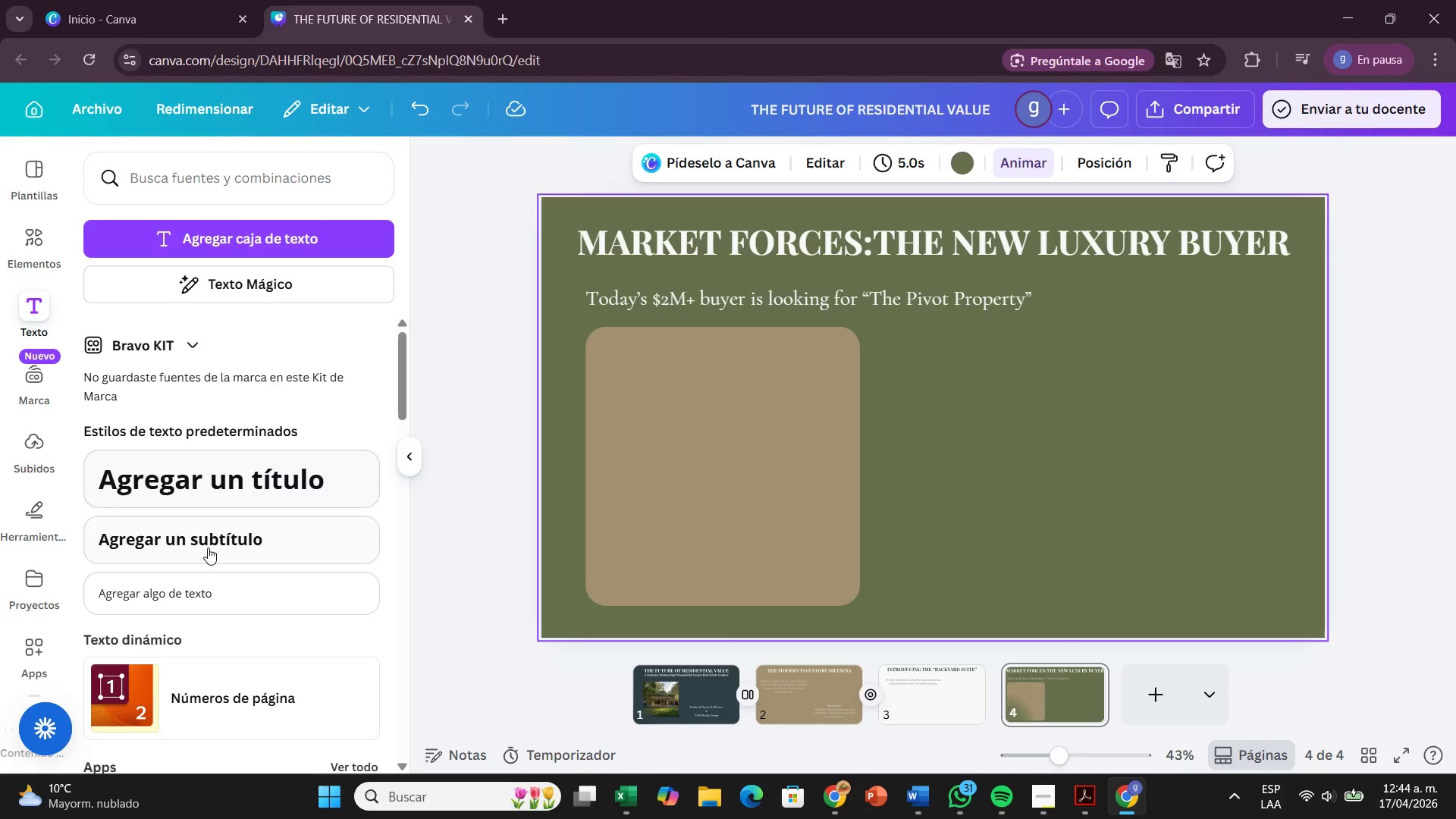 
left_click_drag(start_coordinate=[217, 584], to_coordinate=[736, 372])
 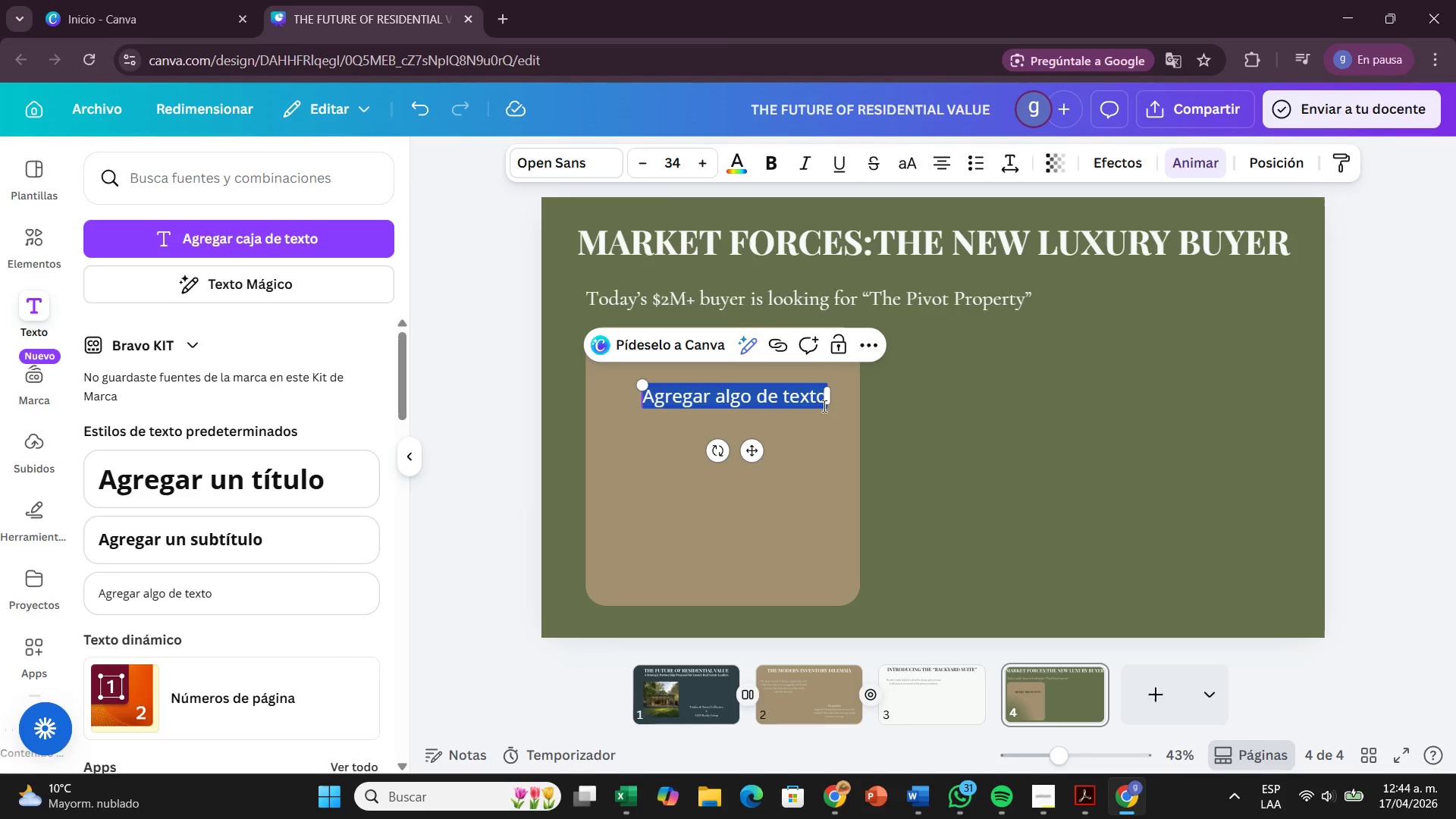 
left_click([817, 402])
 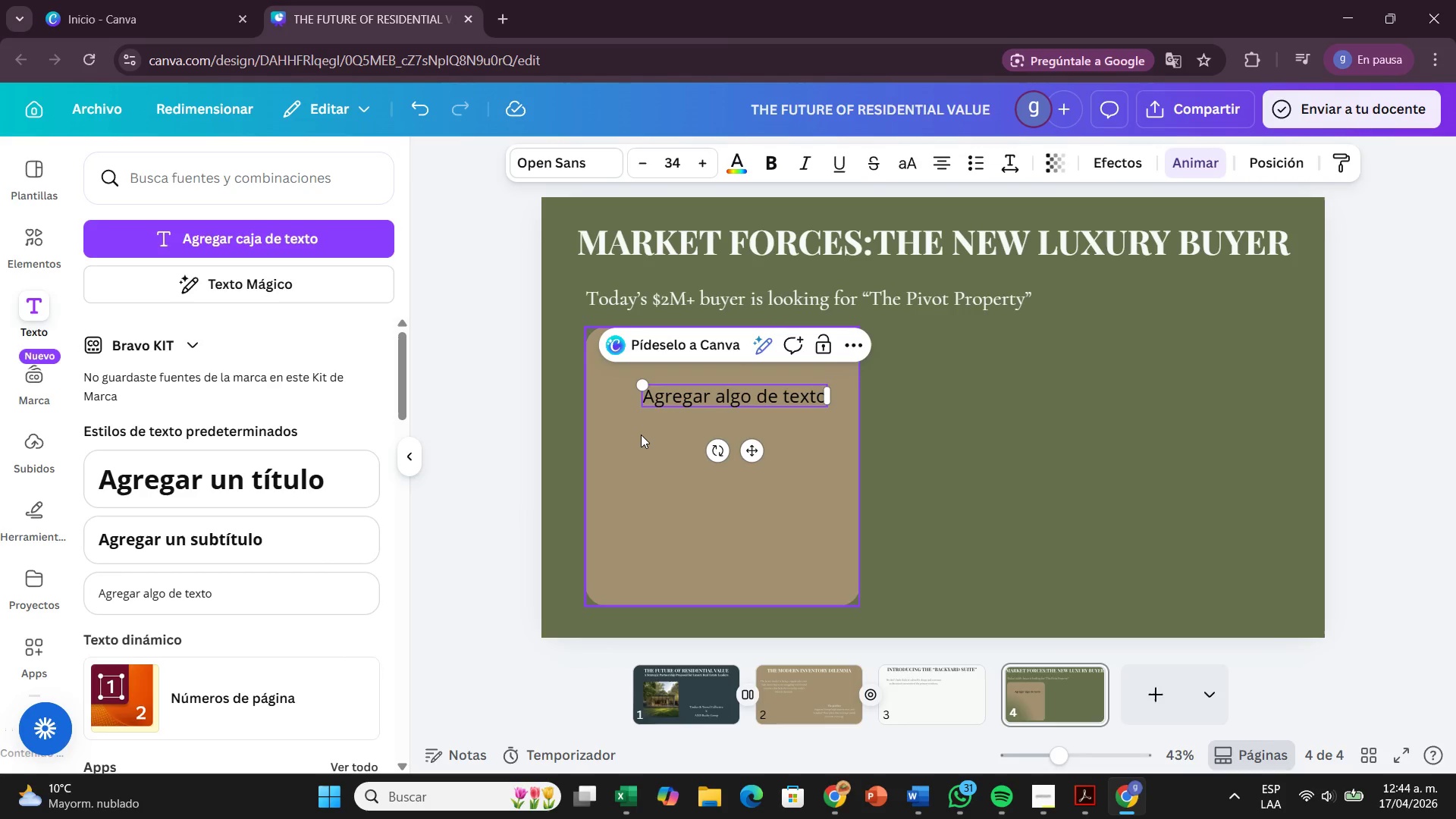 
key(ArrowRight)
 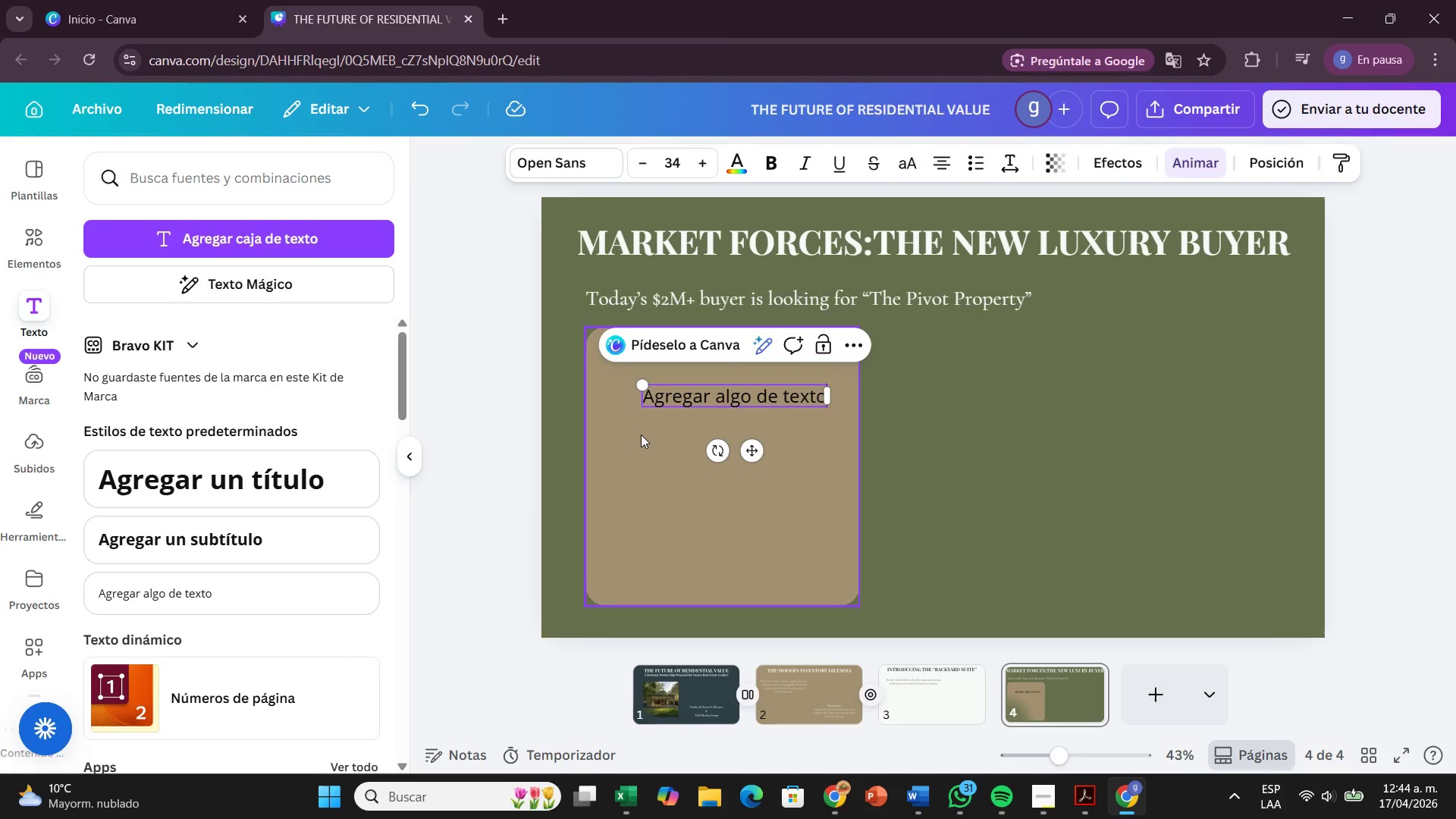 
hold_key(key=Backspace, duration=0.81)
 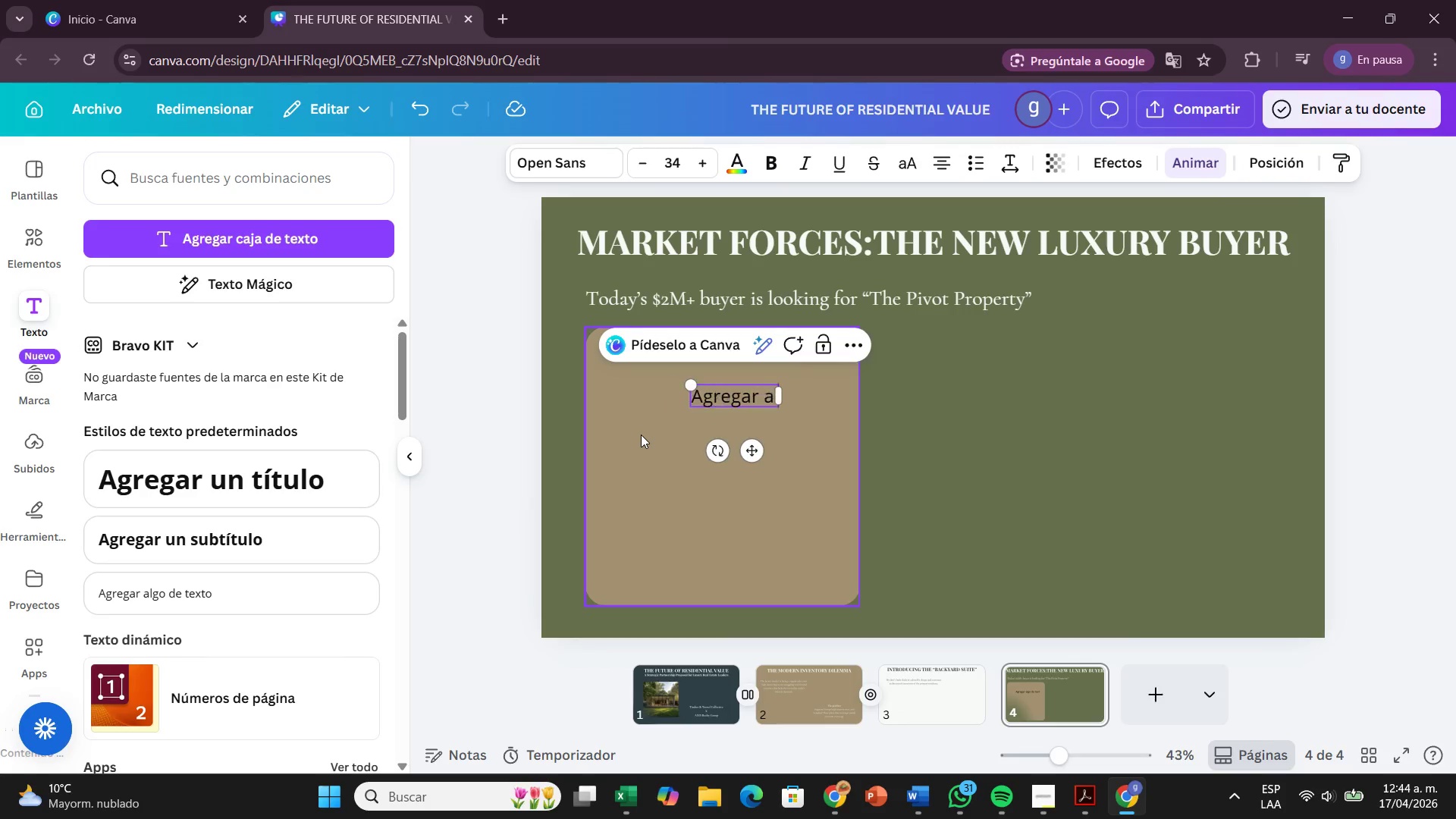 
key(Backspace)
 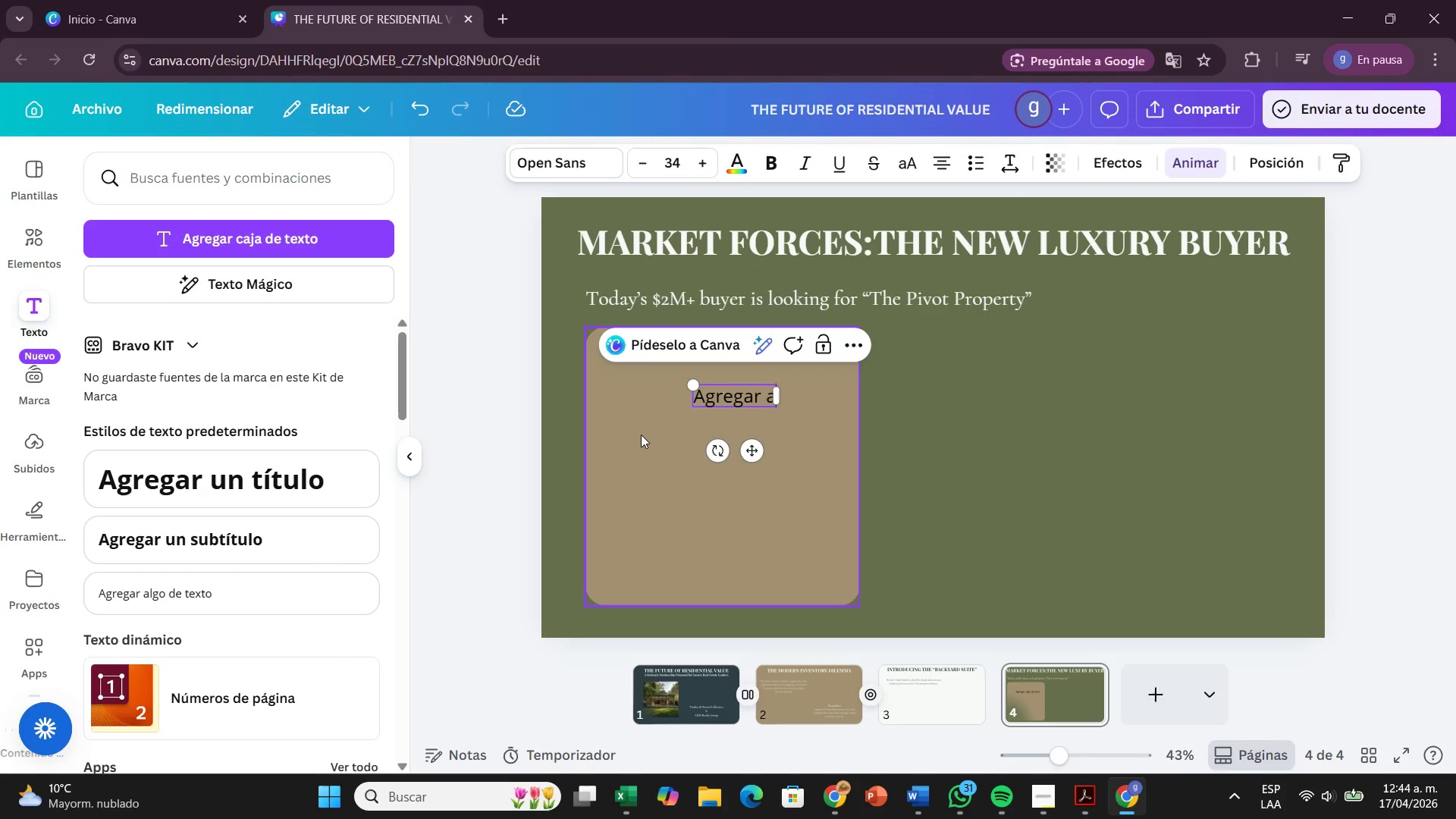 
key(Backspace)
 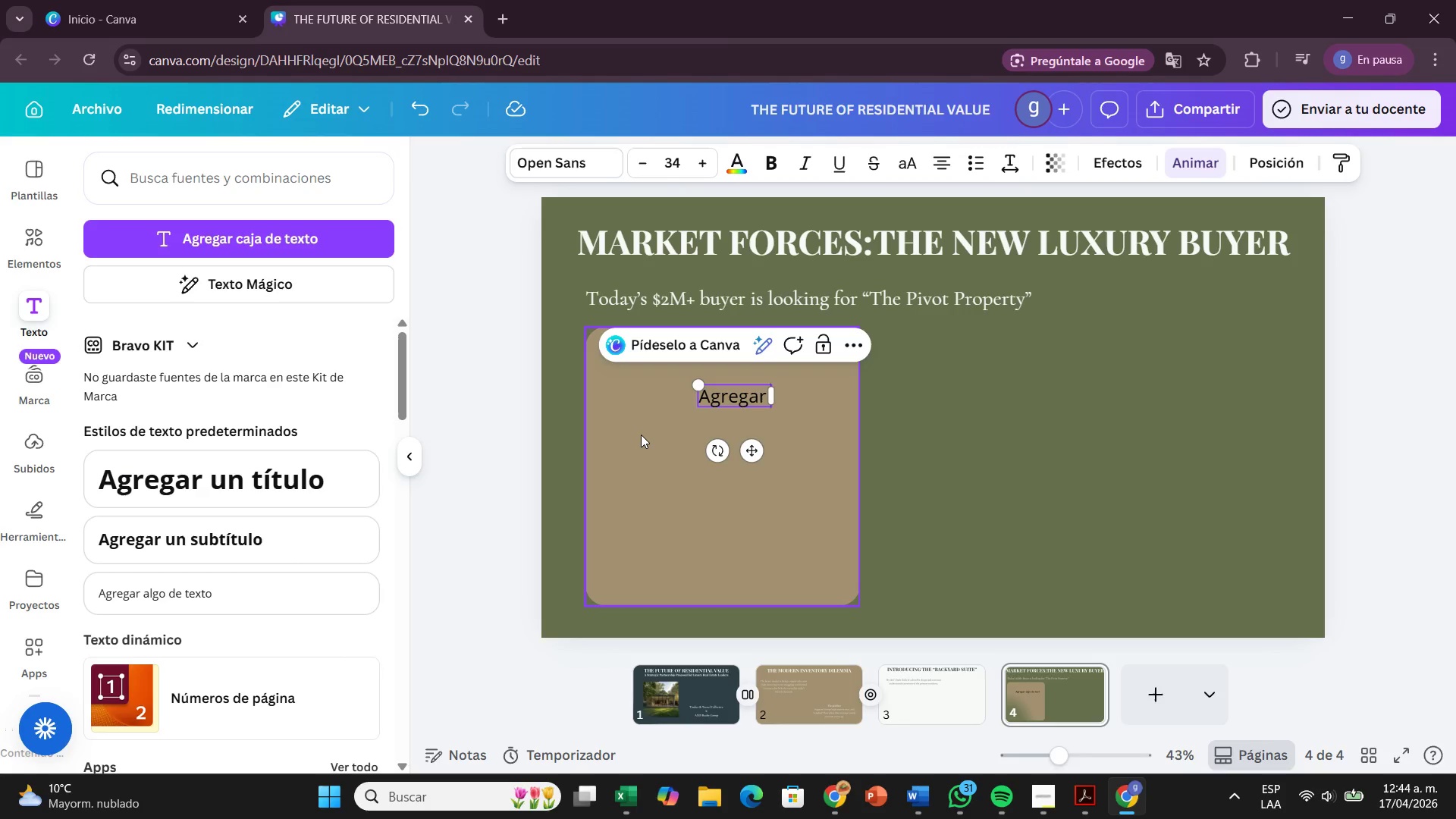 
hold_key(key=Backspace, duration=0.55)
 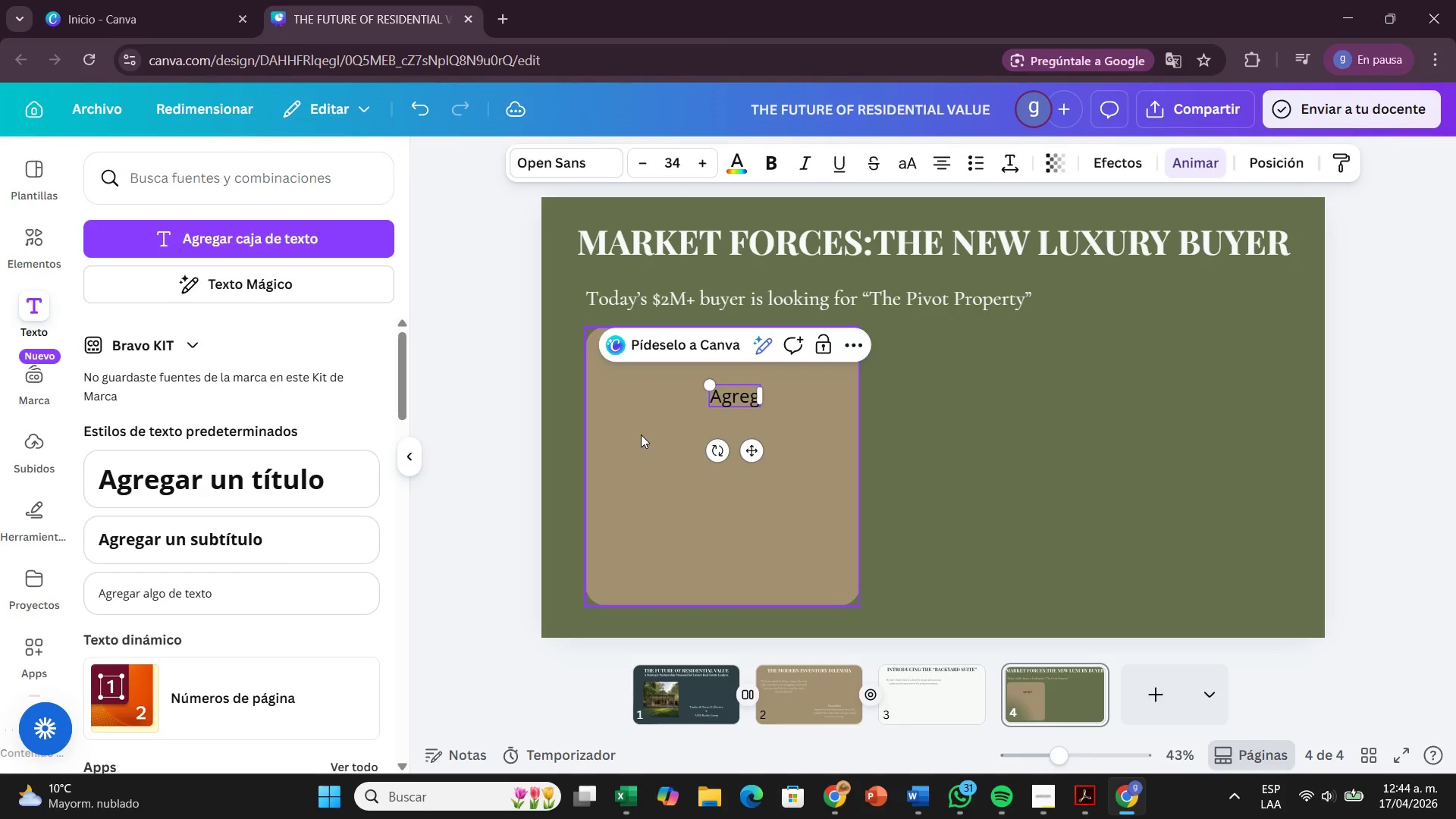 
key(Backspace)
 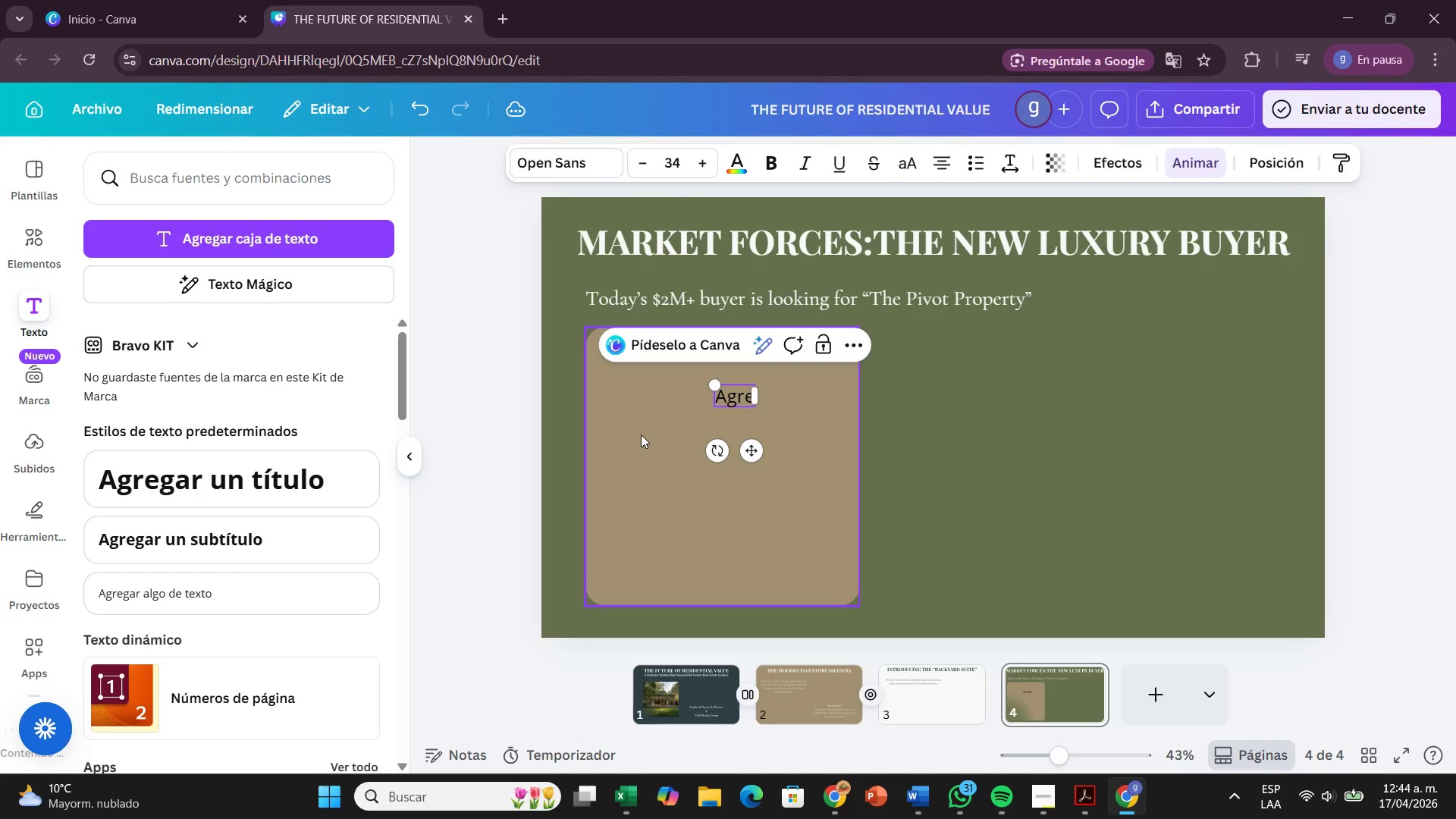 
key(Backspace)
 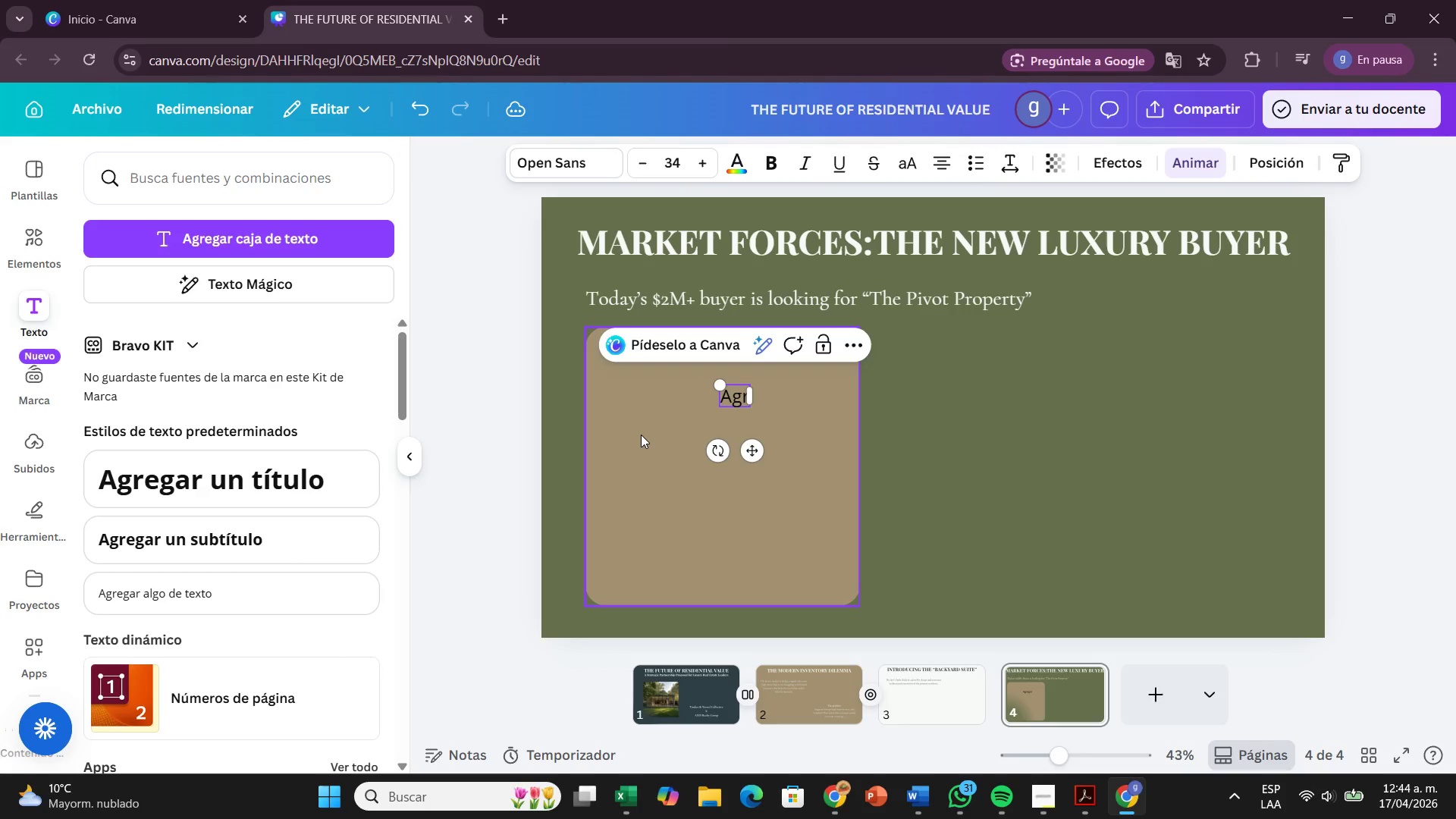 
key(Backspace)
 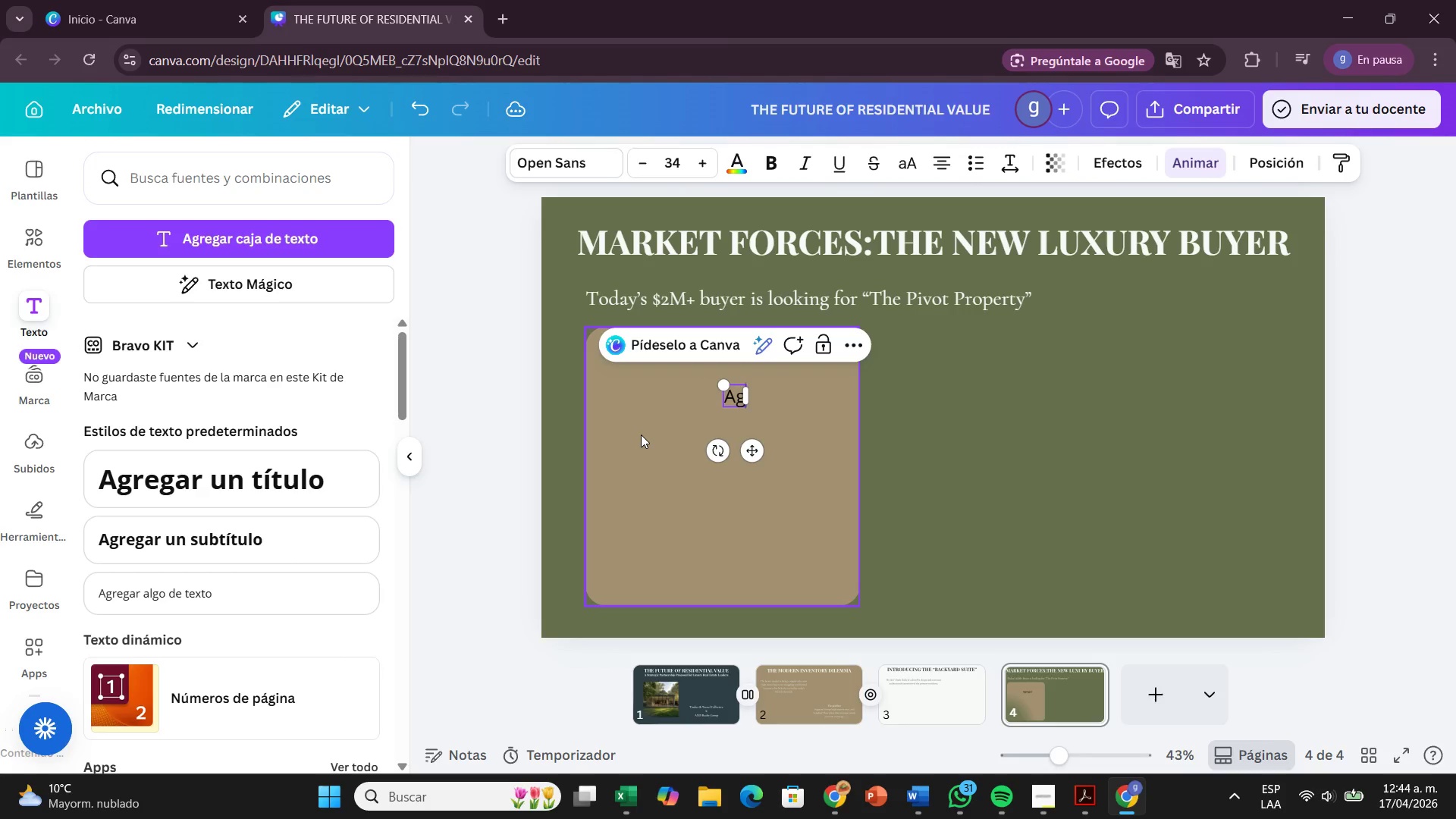 
key(Backspace)
 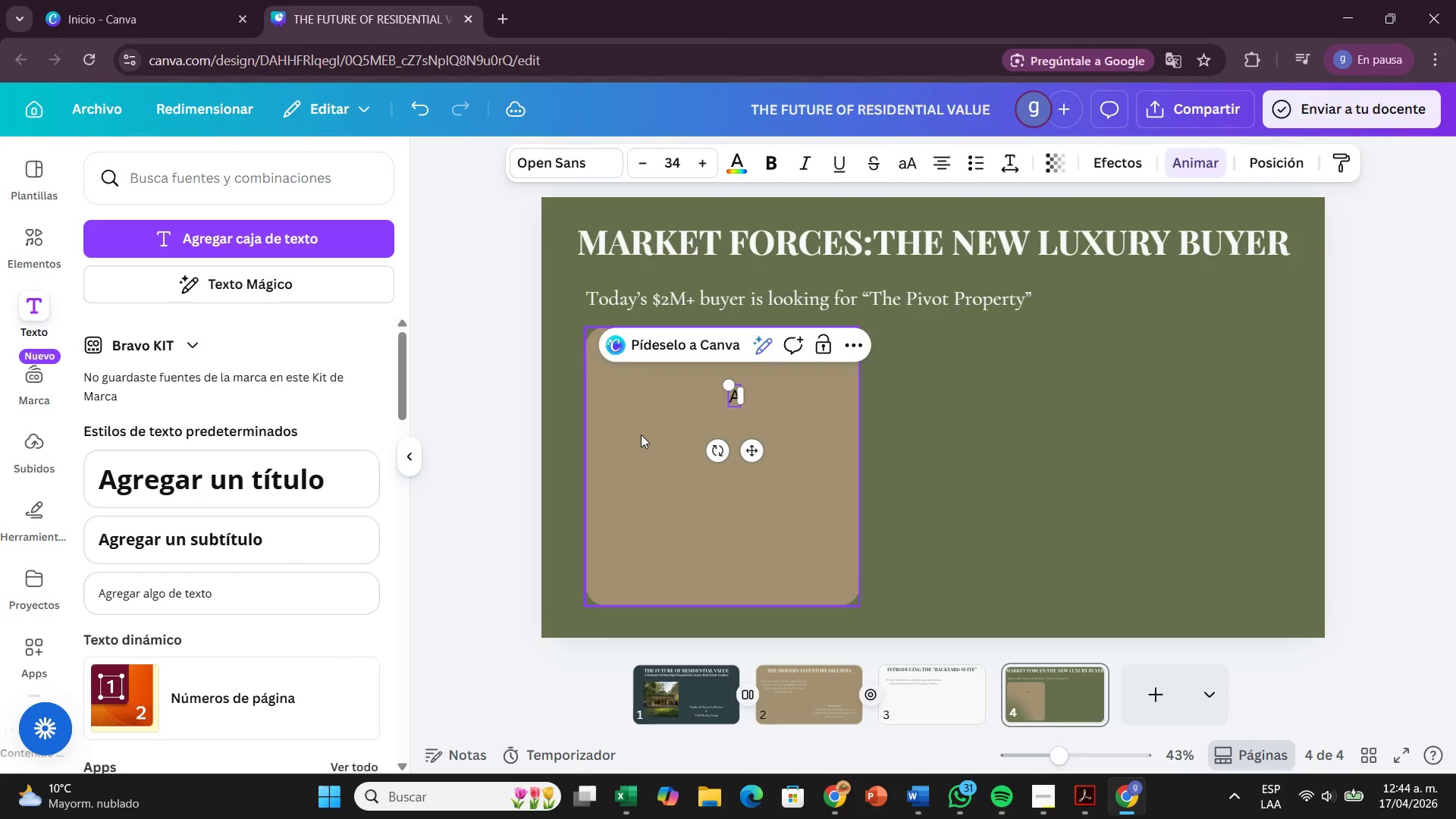 
key(Backspace)
 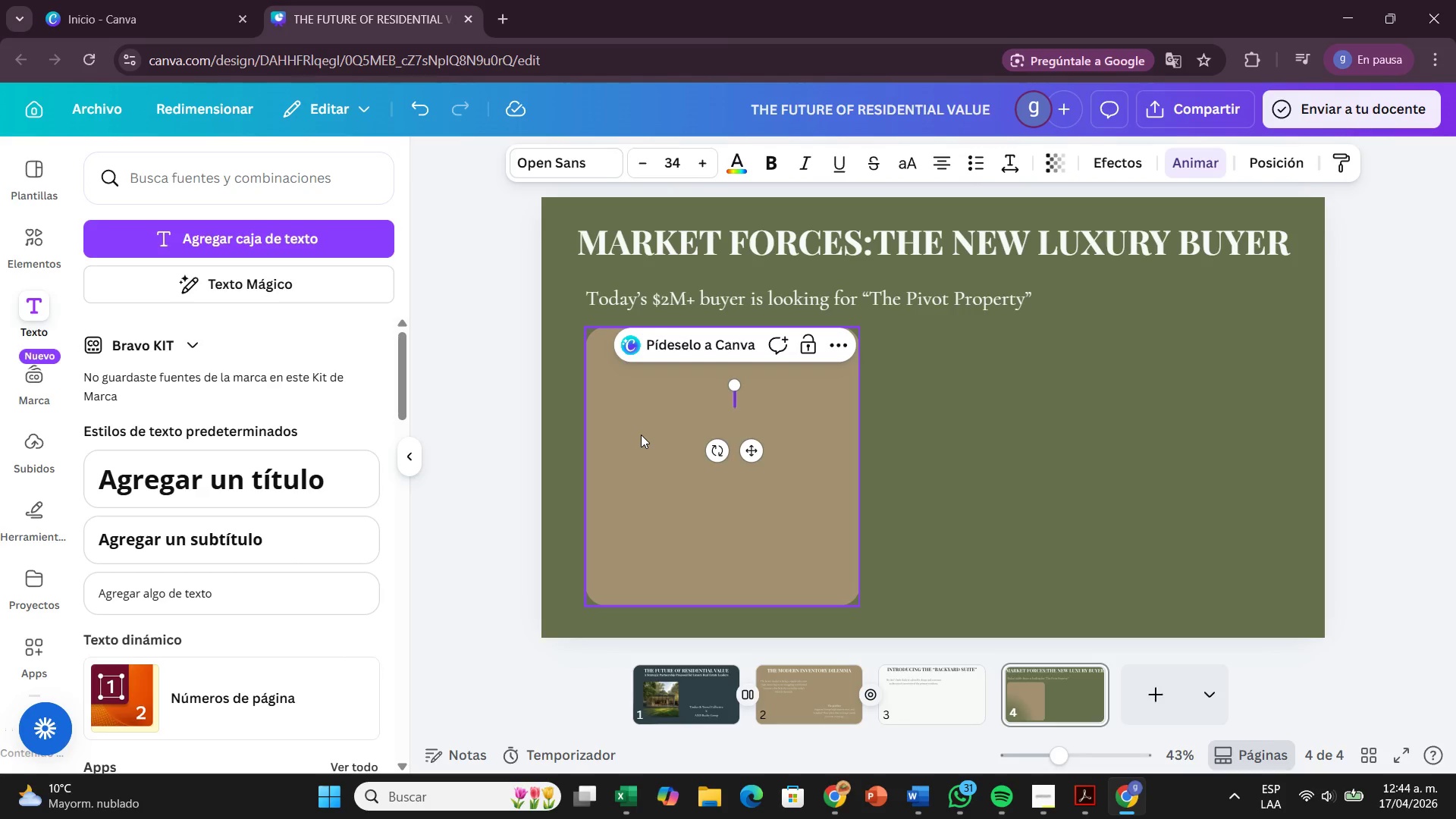 
key(CapsLock)
 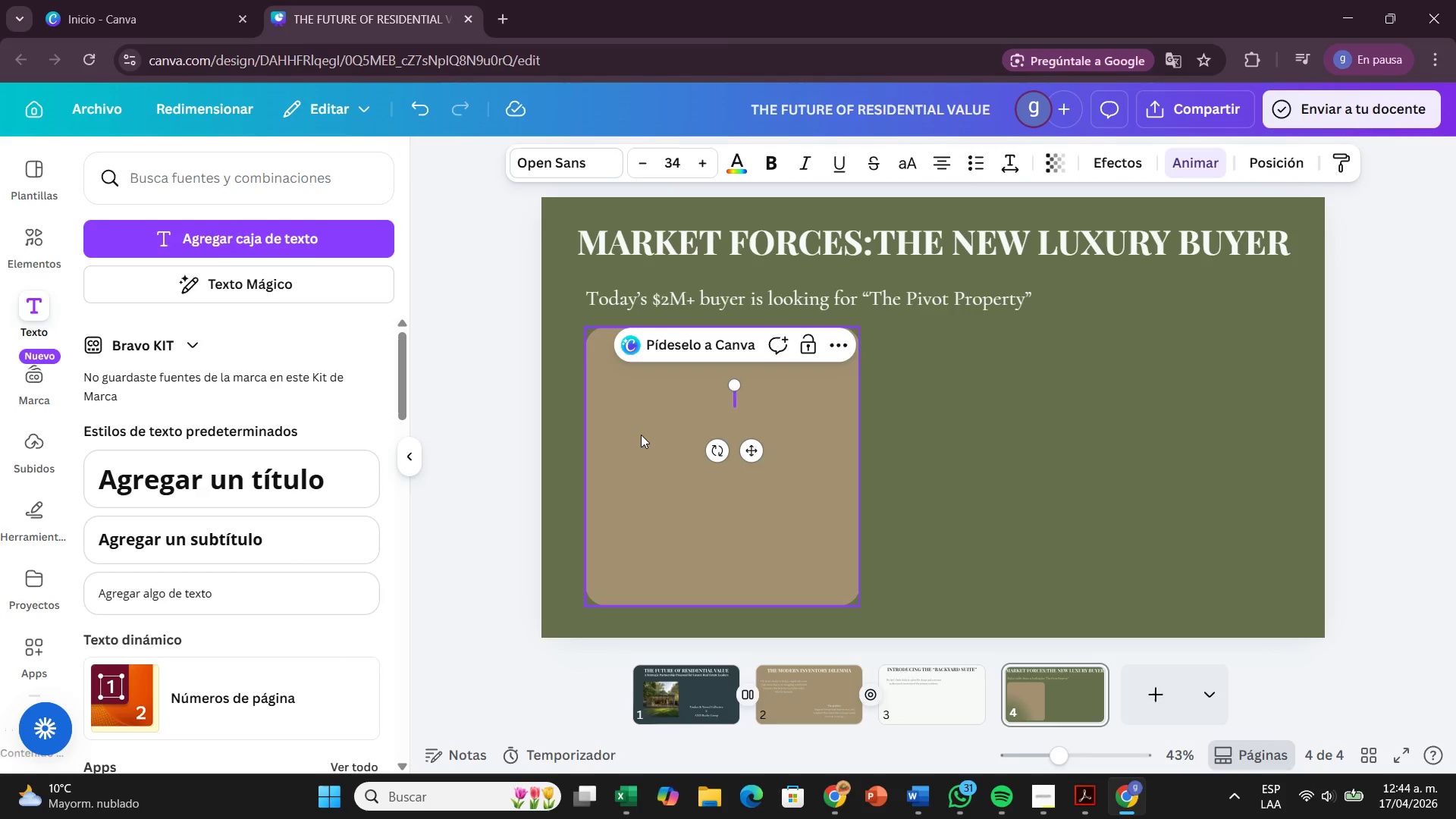 
key(R)
 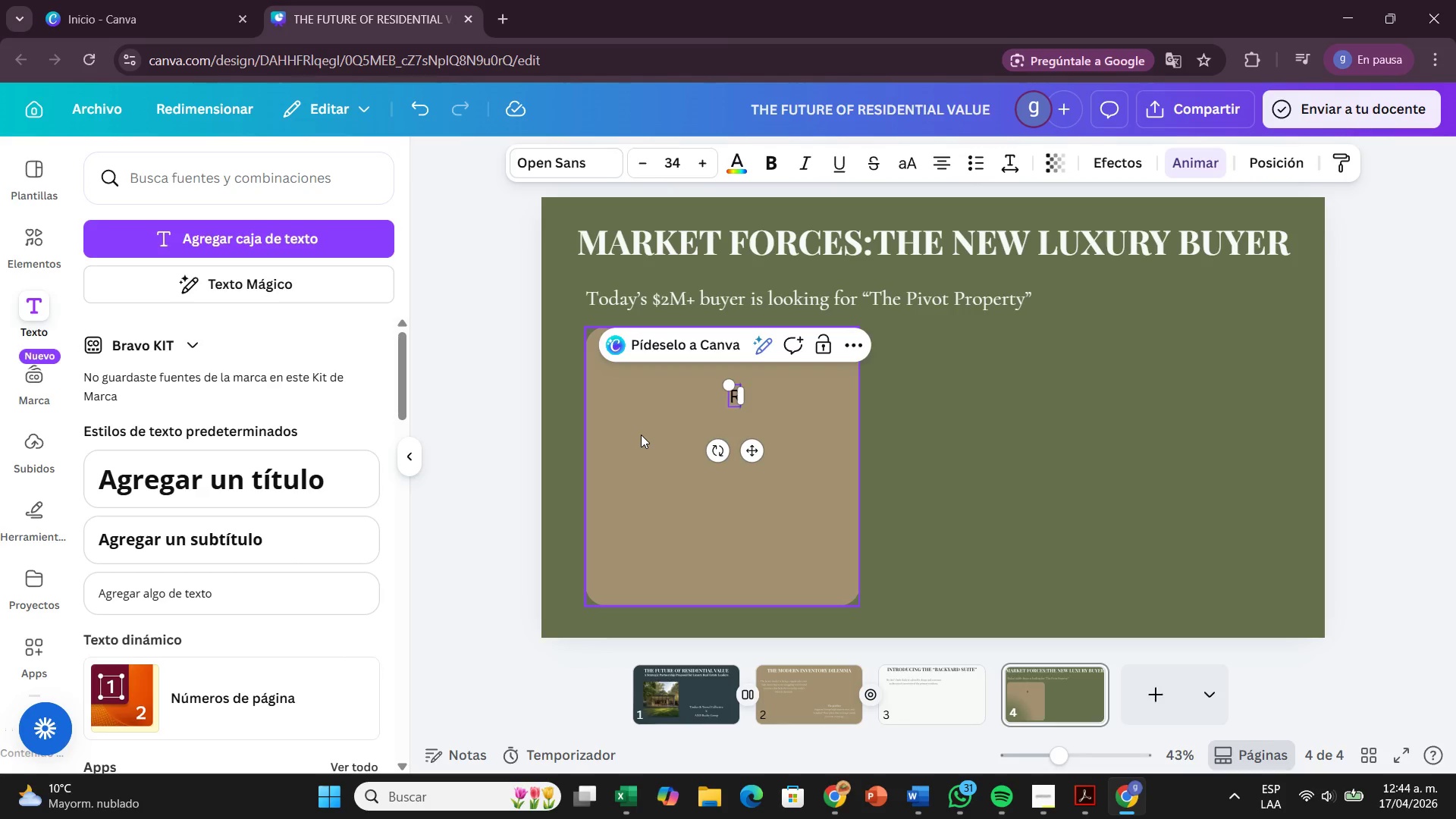 
key(Backspace)
 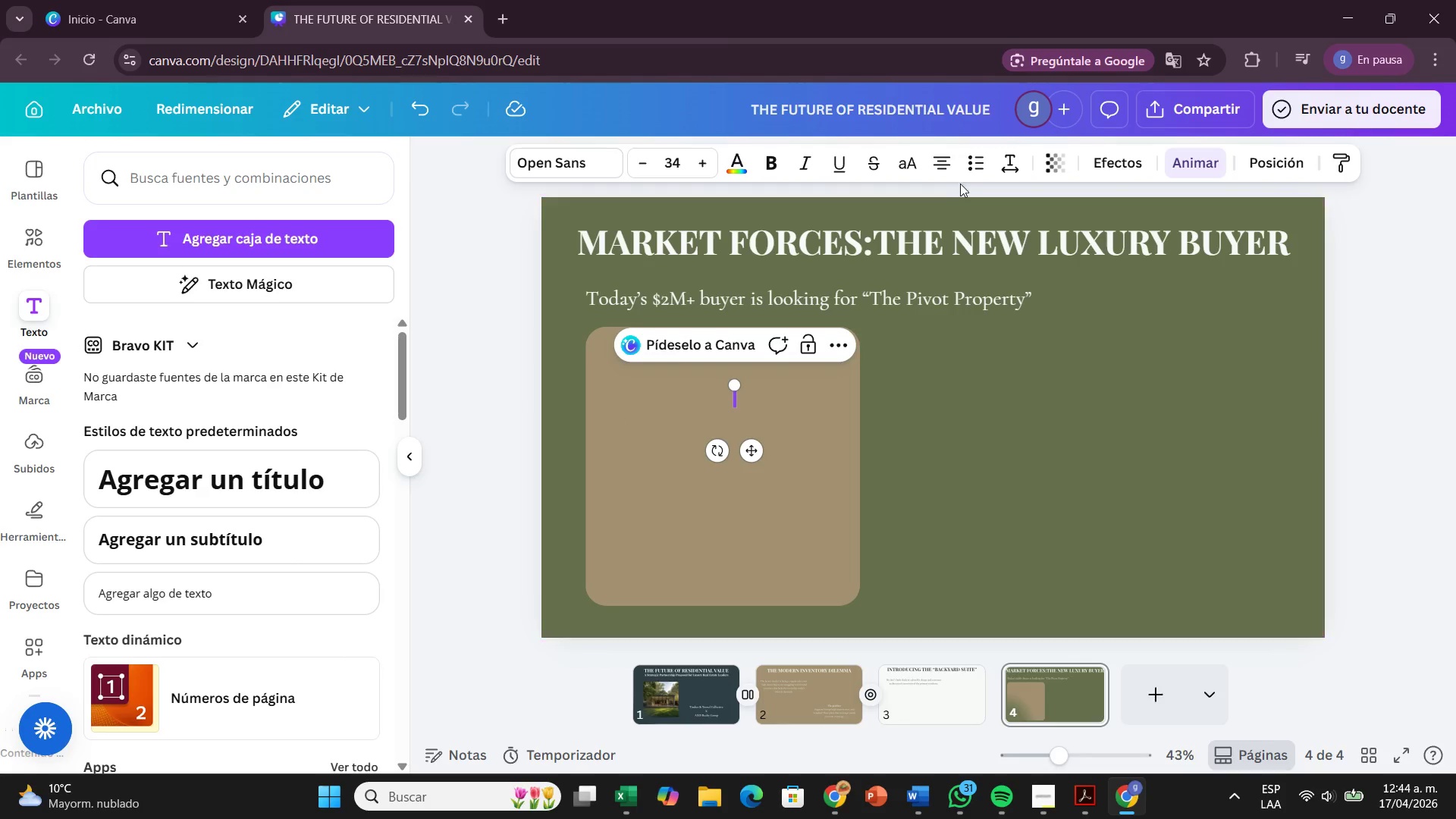 
left_click([983, 171])
 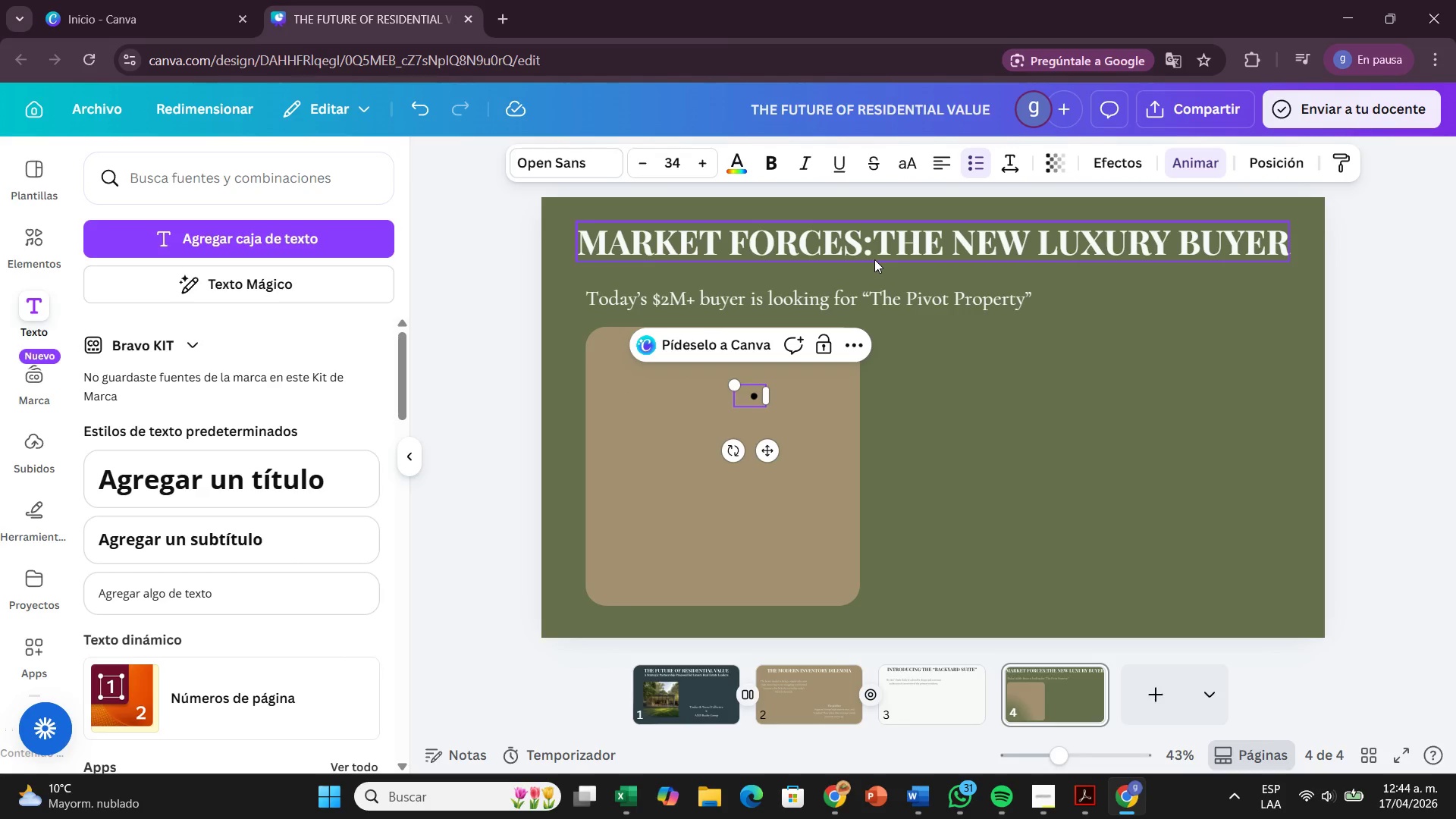 
type(Remote Sovereignty> High )
key(Backspace)
type(-end home ofi)
key(Backspace)
type(fices)
 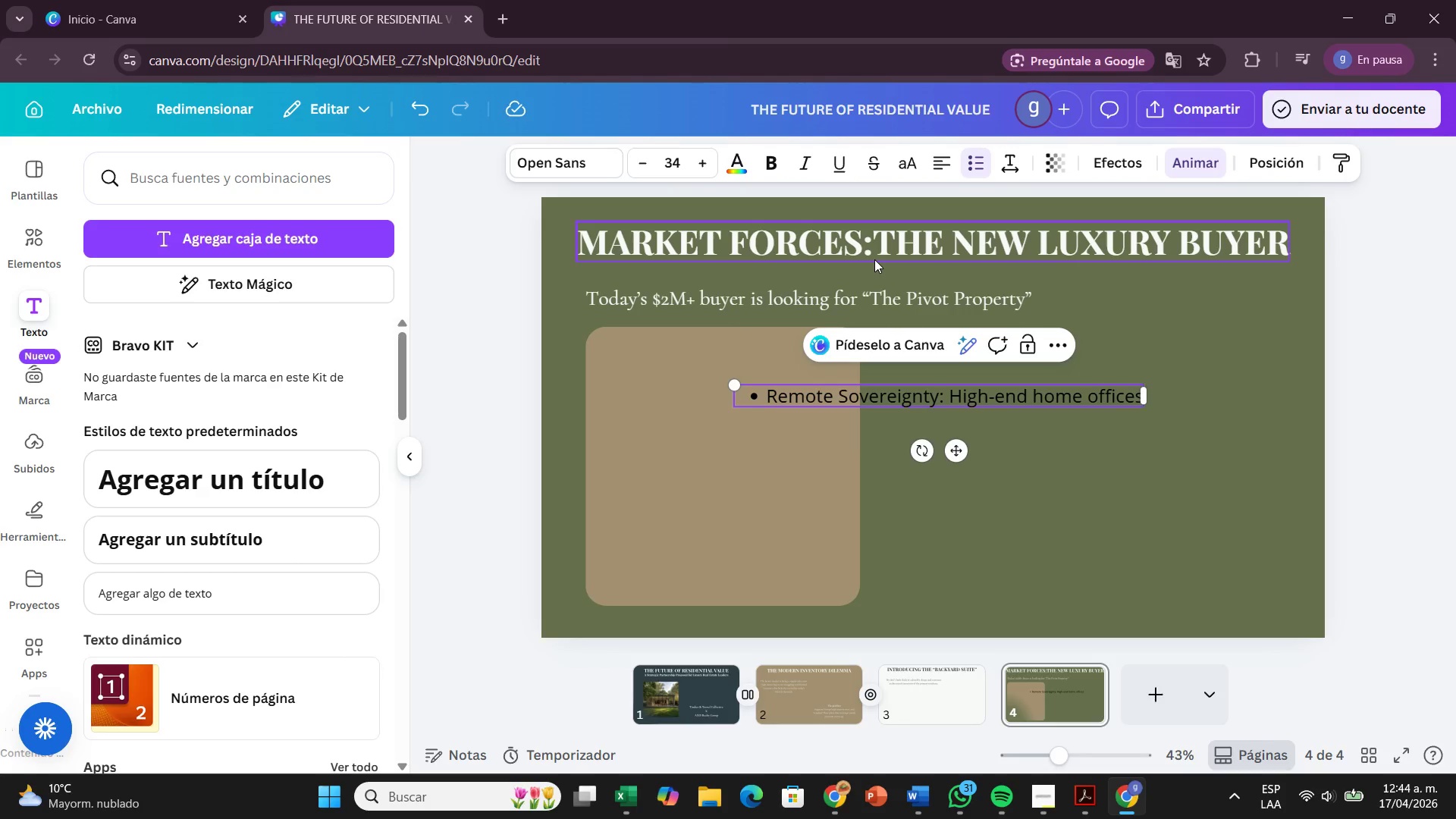 
left_click_drag(start_coordinate=[962, 450], to_coordinate=[814, 430])
 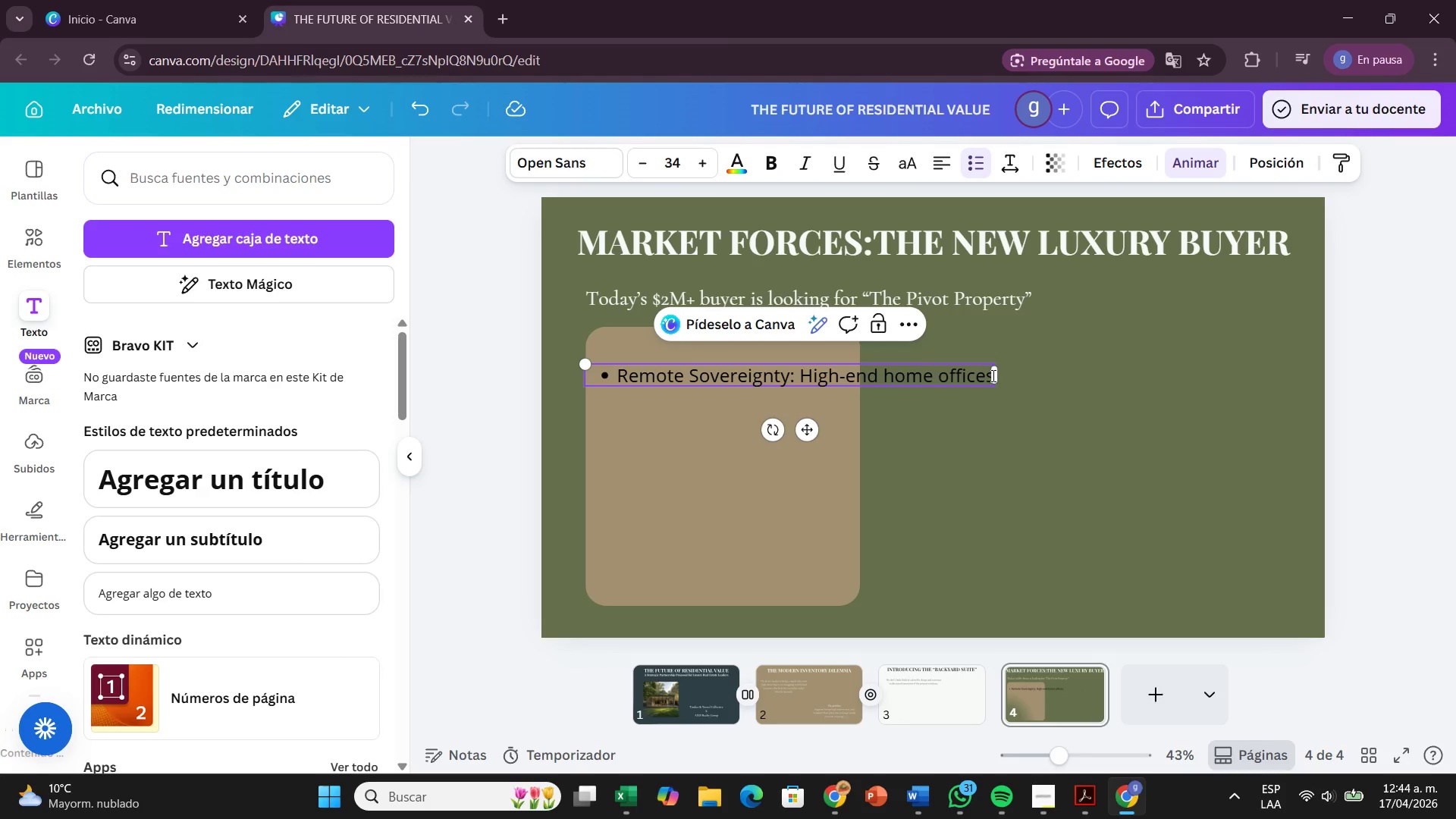 
left_click_drag(start_coordinate=[996, 375], to_coordinate=[833, 366])
 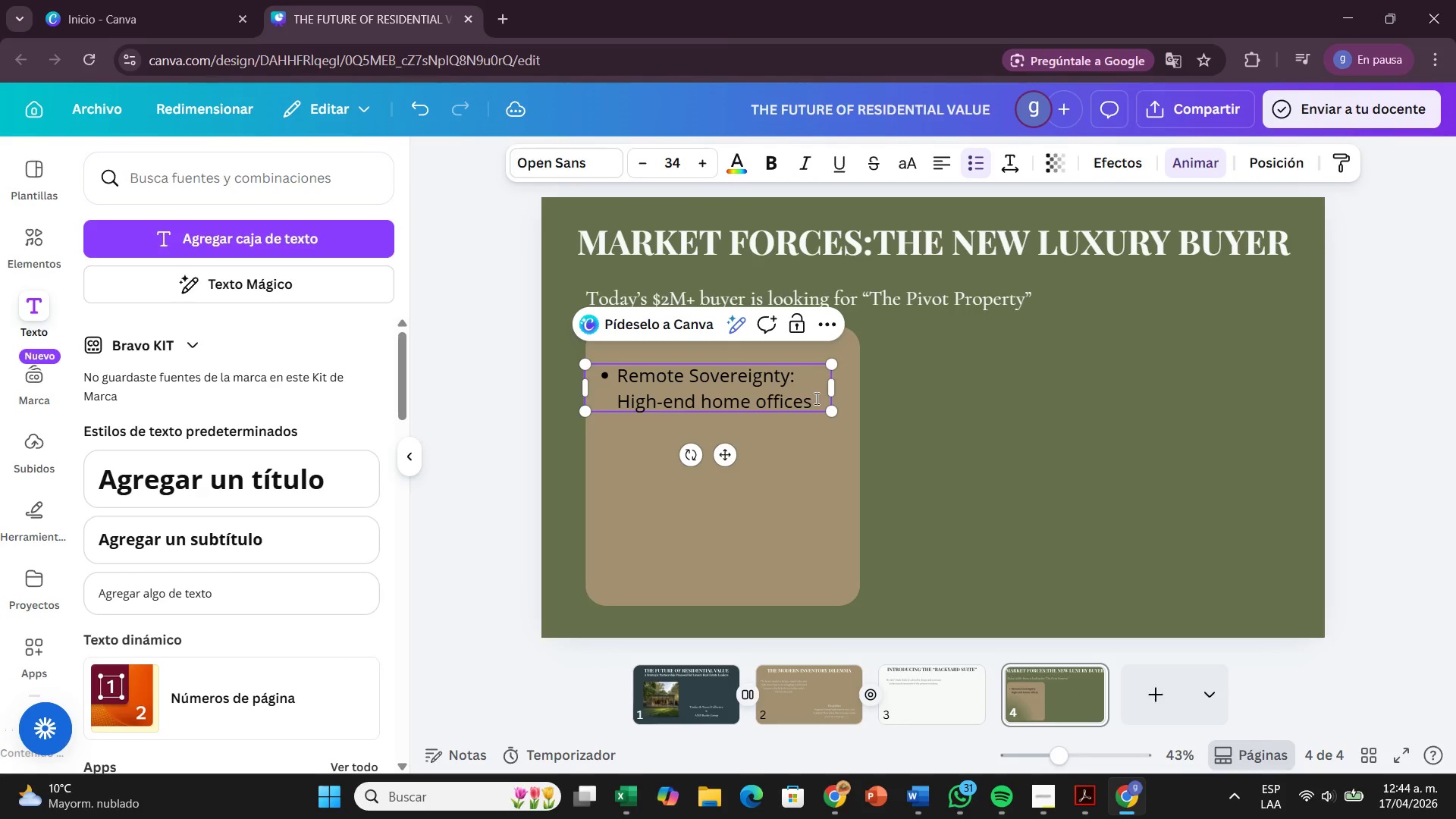 
left_click([817, 400])
 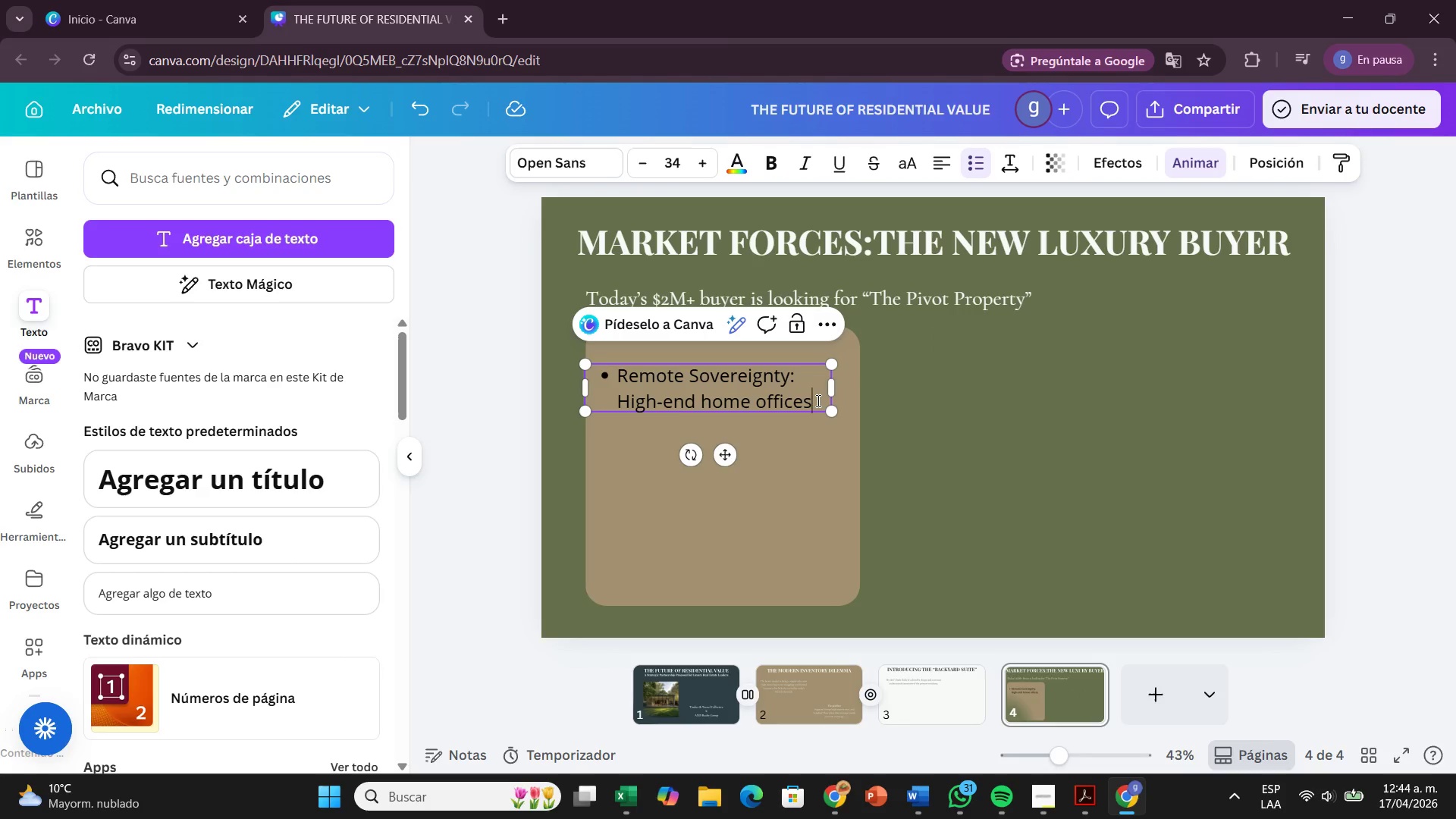 
key(Period)
 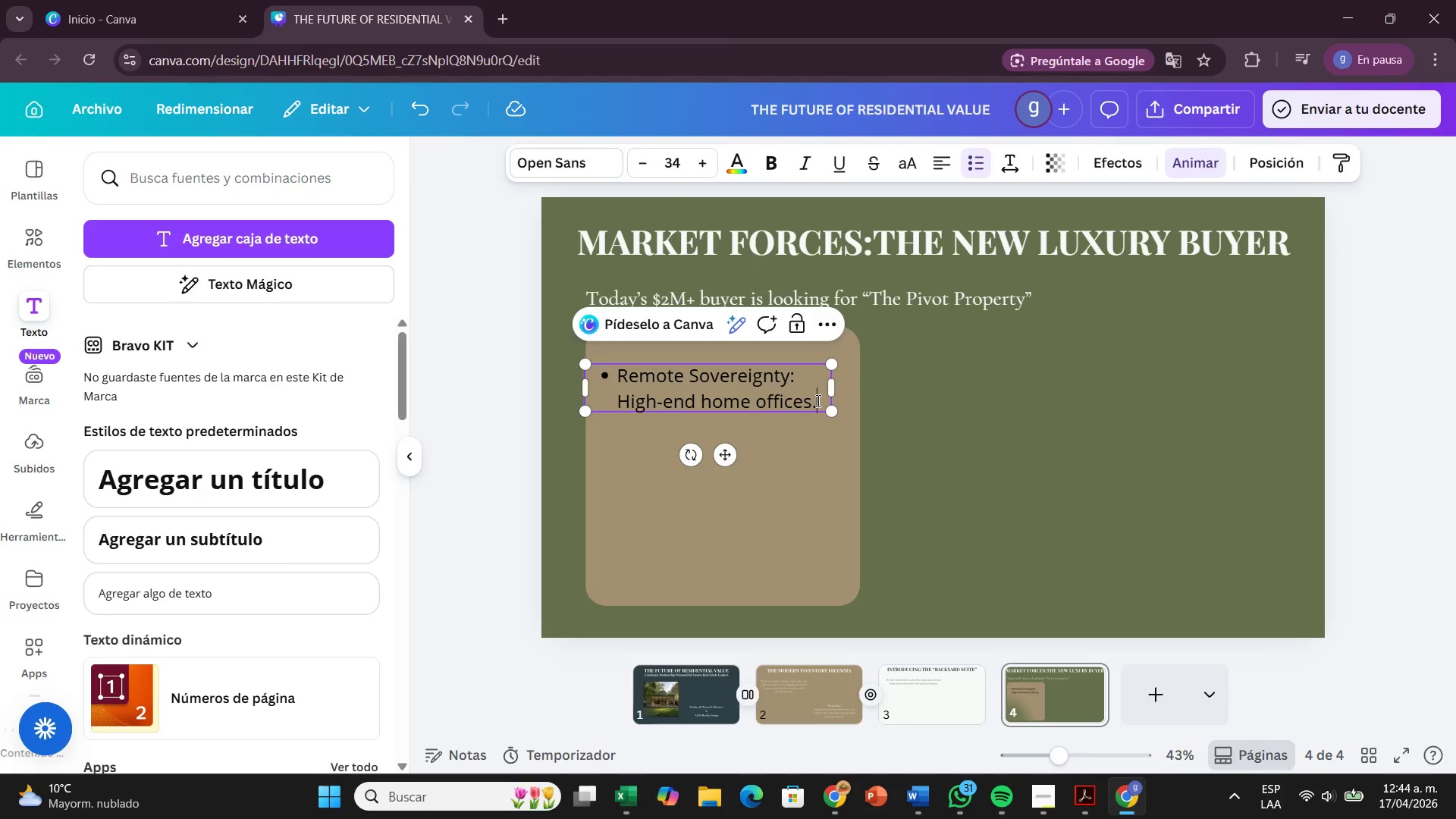 
key(Enter)
 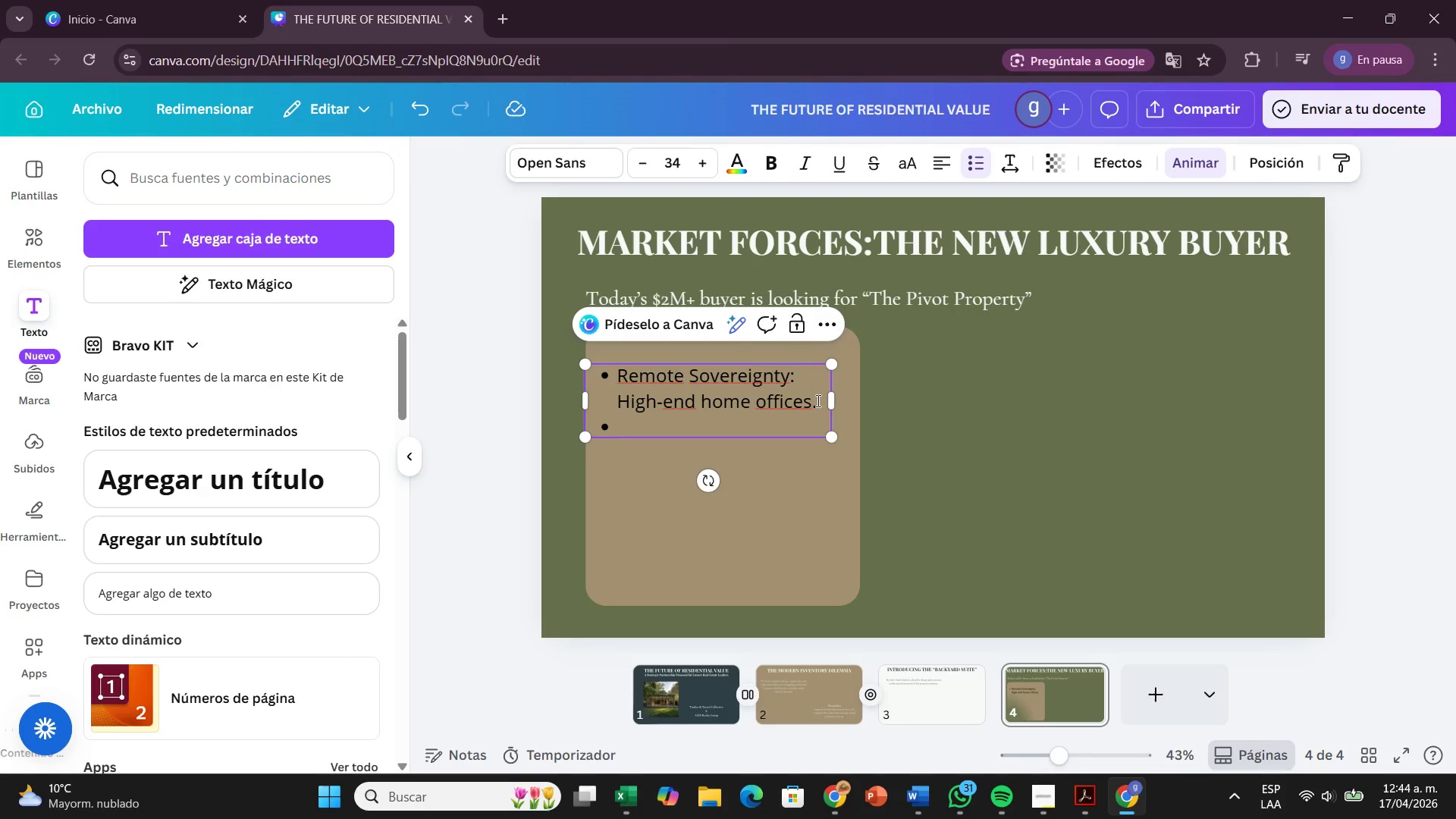 
type(Longevity Planning> In law)
key(Backspace)
key(Backspace)
key(Backspace)
key(Backspace)
type(-law suites fir )
key(Backspace)
key(Backspace)
key(Backspace)
type(ot )
key(Backspace)
key(Backspace)
type(r aging parents.)
 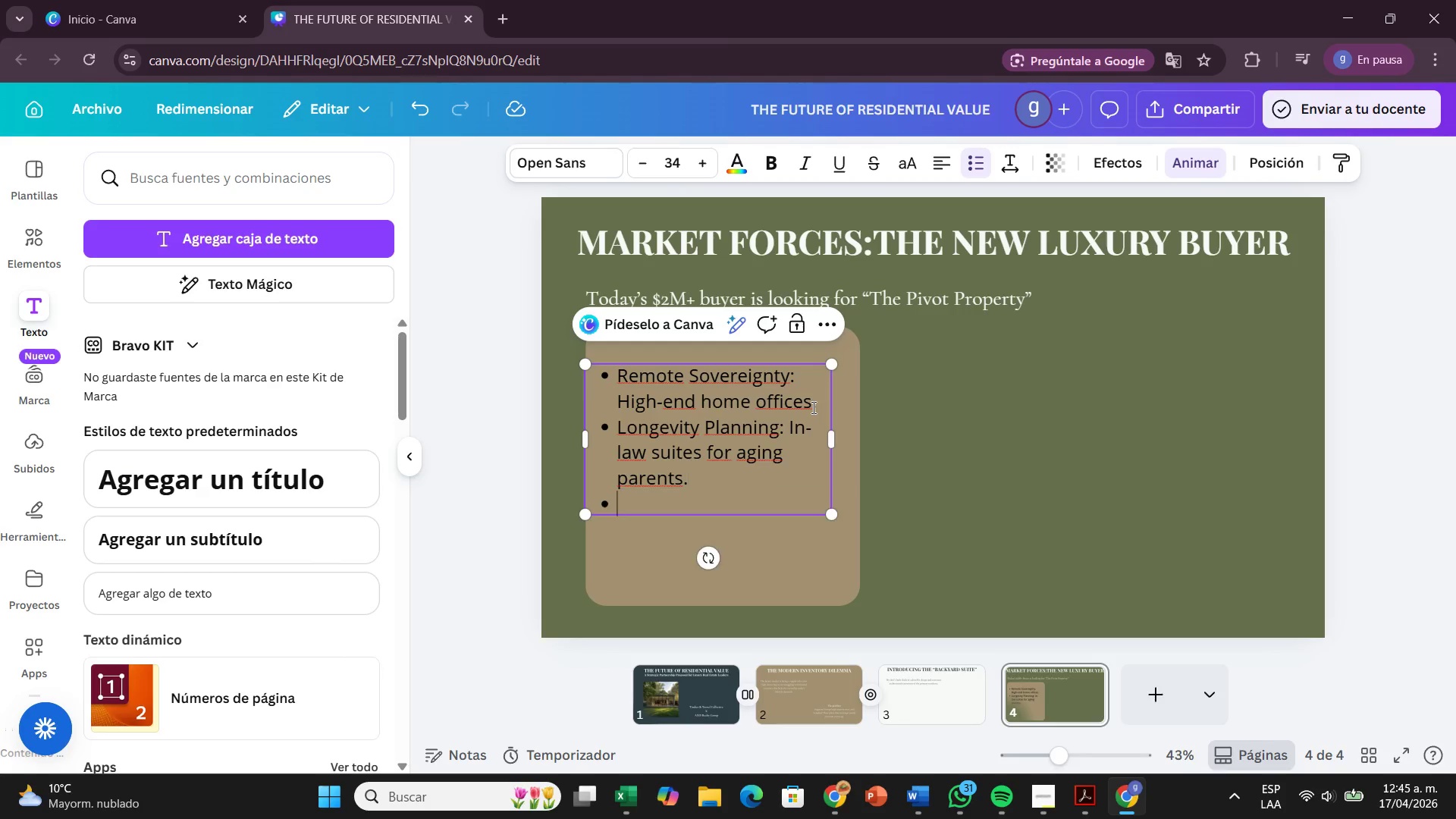 
 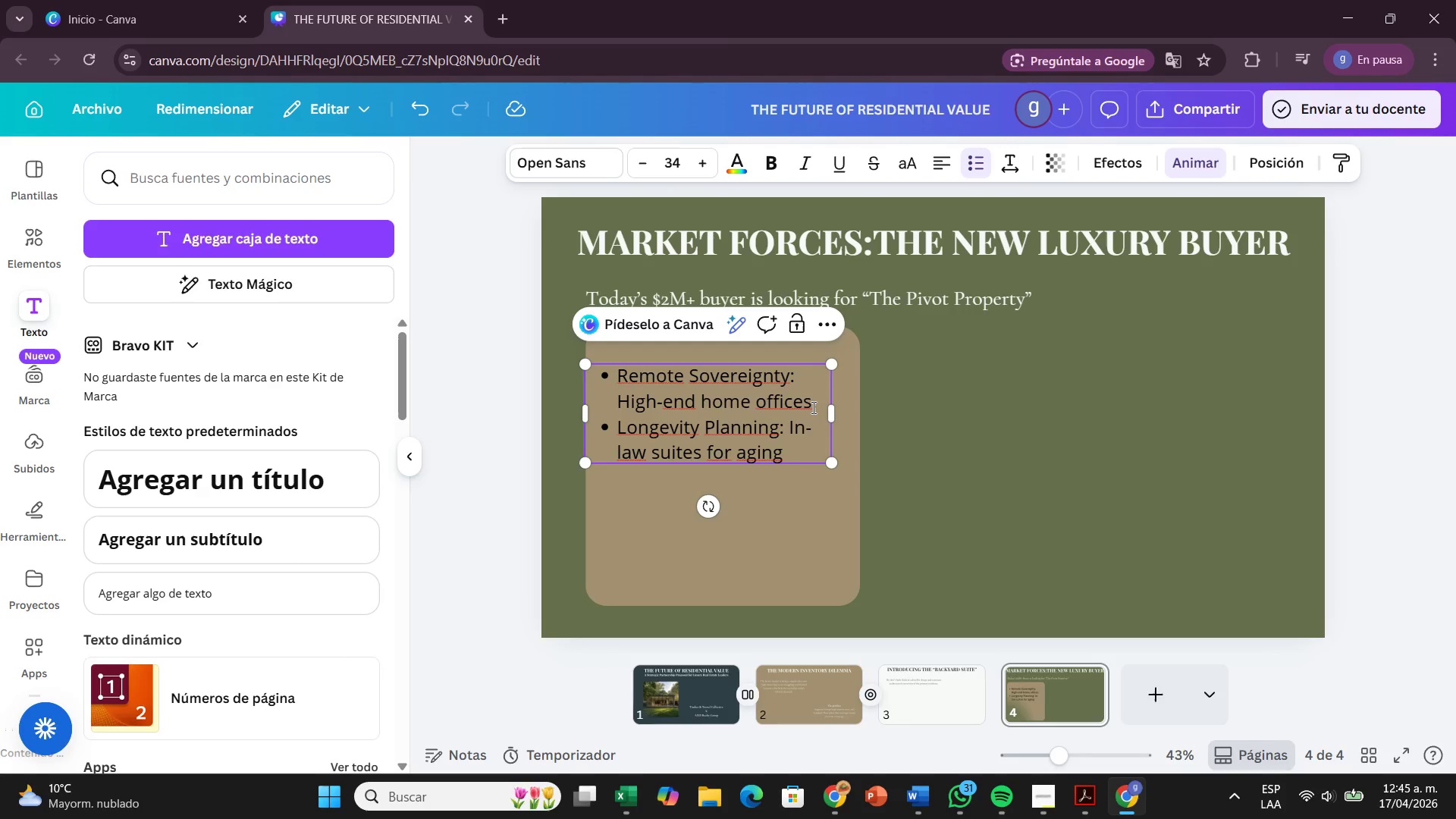 
key(Enter)
 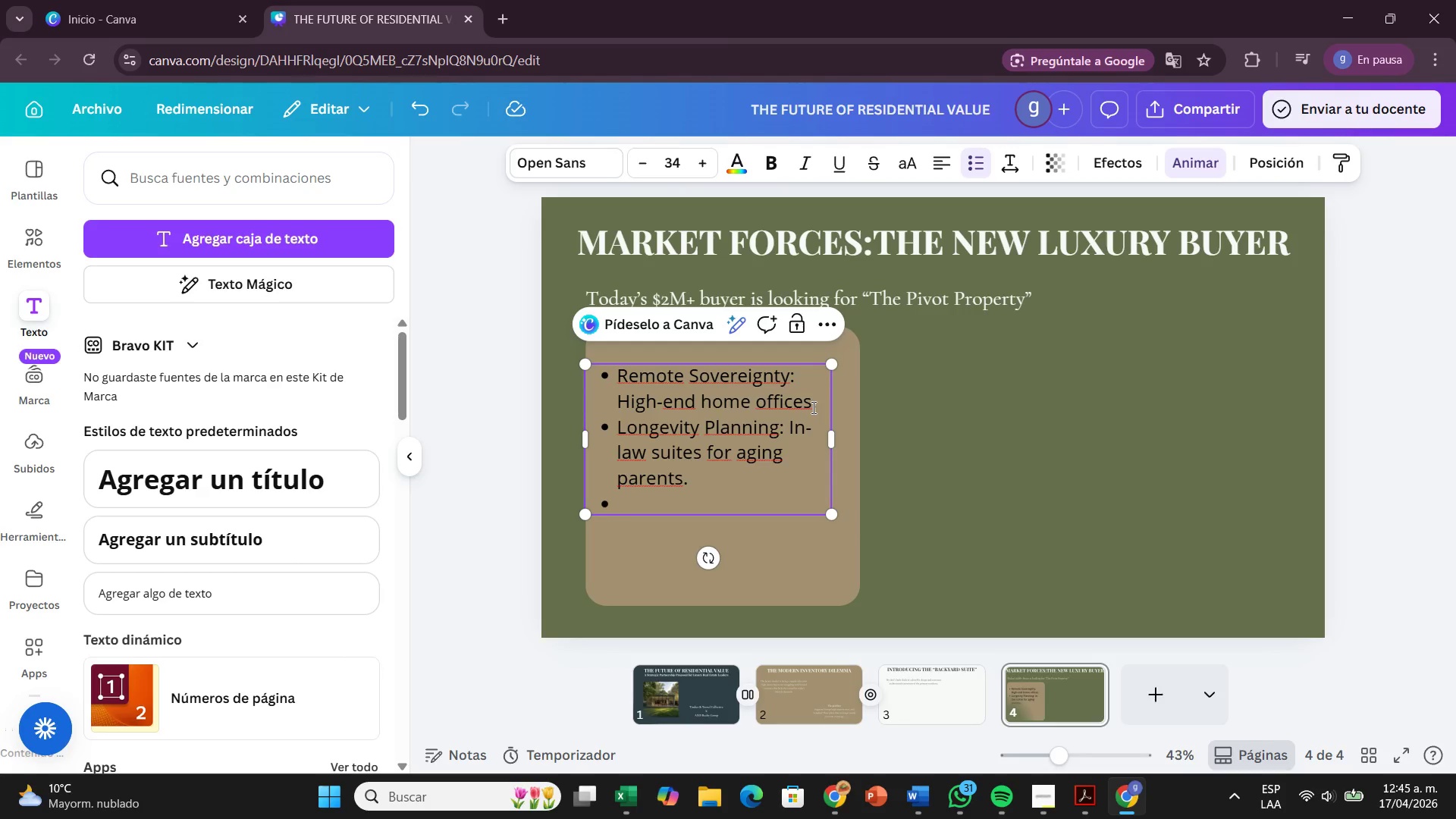 
type(Passive Wealth> Luxur)
 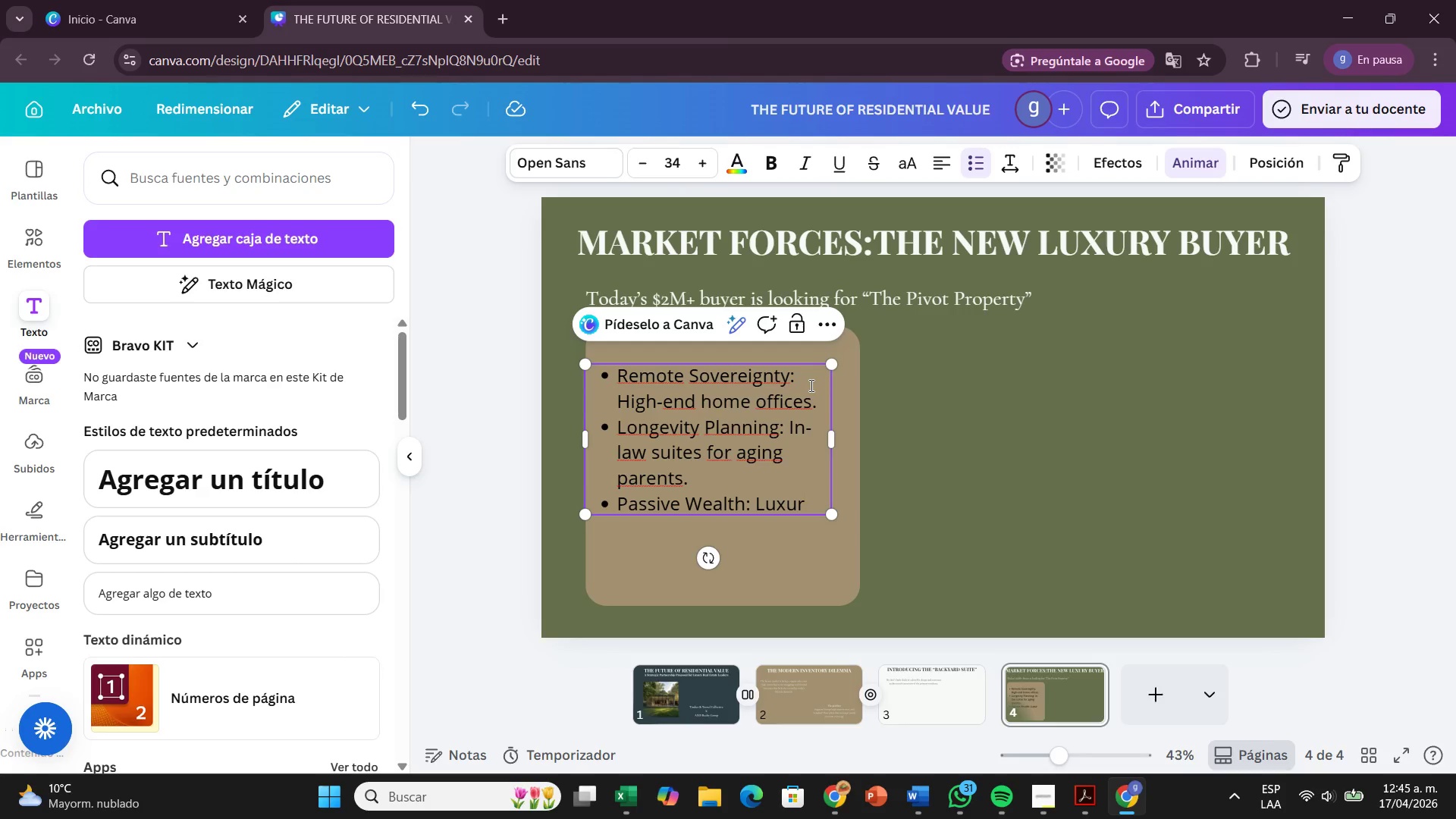 
type(y short-term rental capabilities.)
 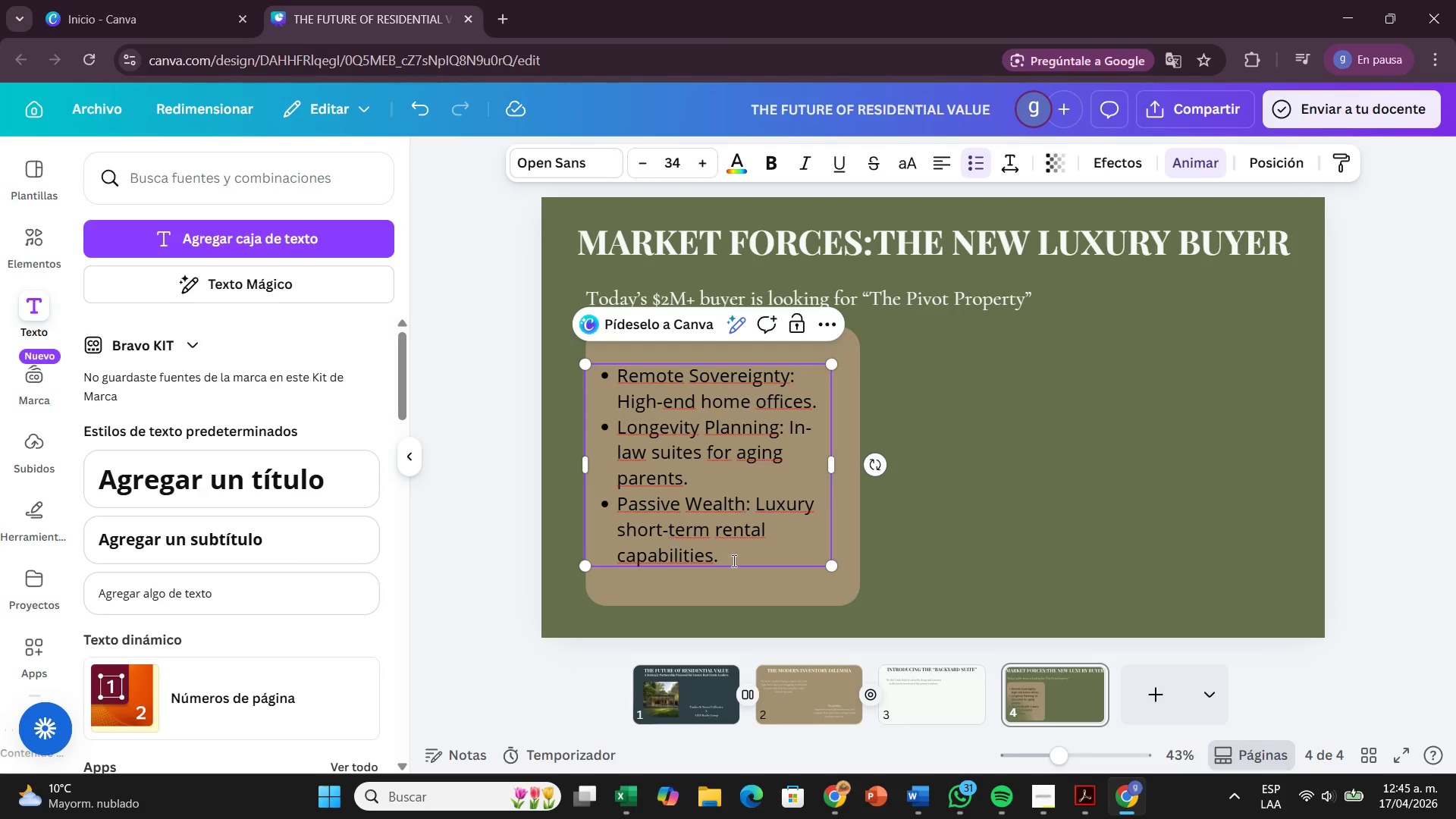 
left_click_drag(start_coordinate=[745, 549], to_coordinate=[594, 376])
 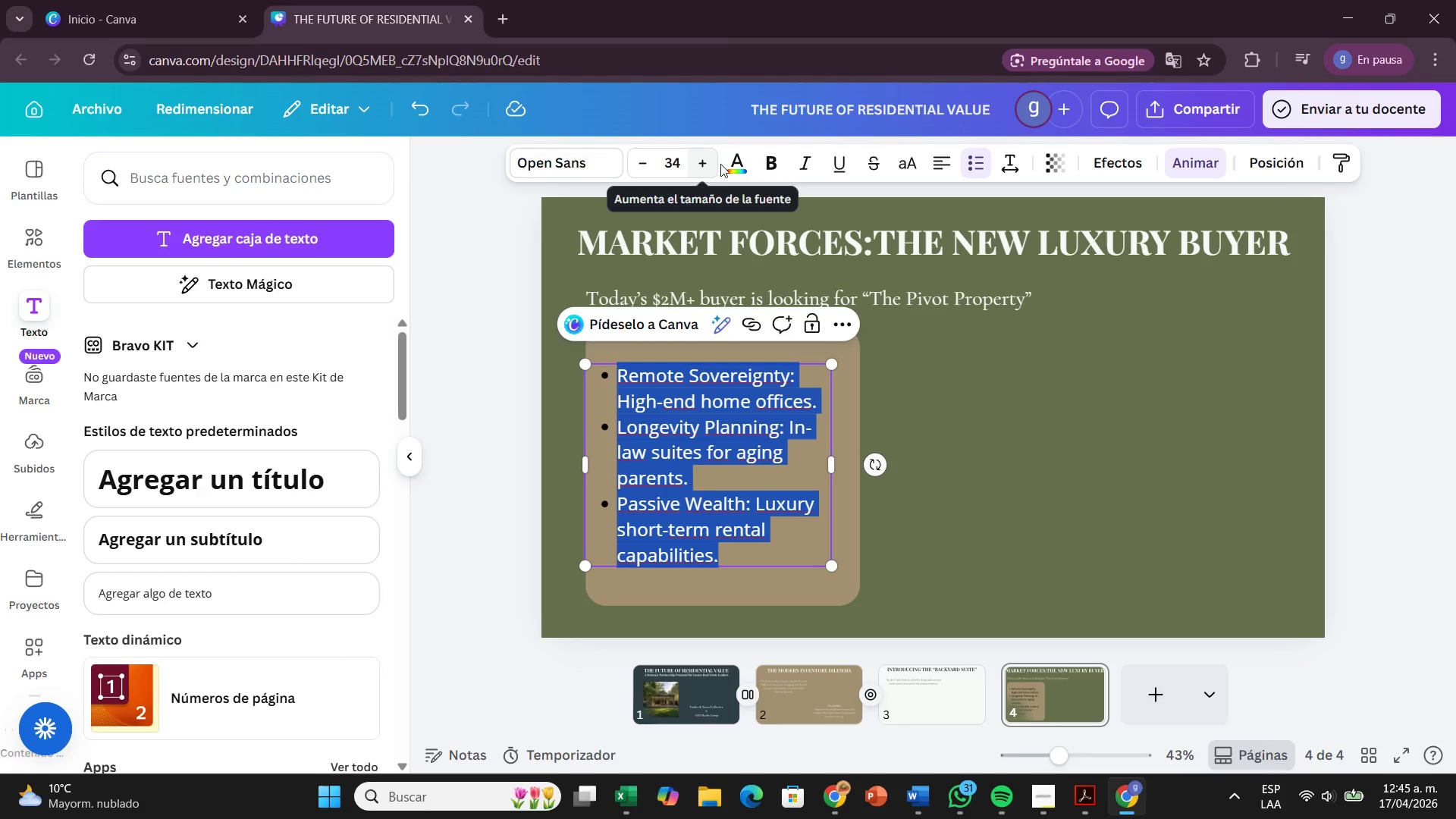 
left_click([729, 164])
 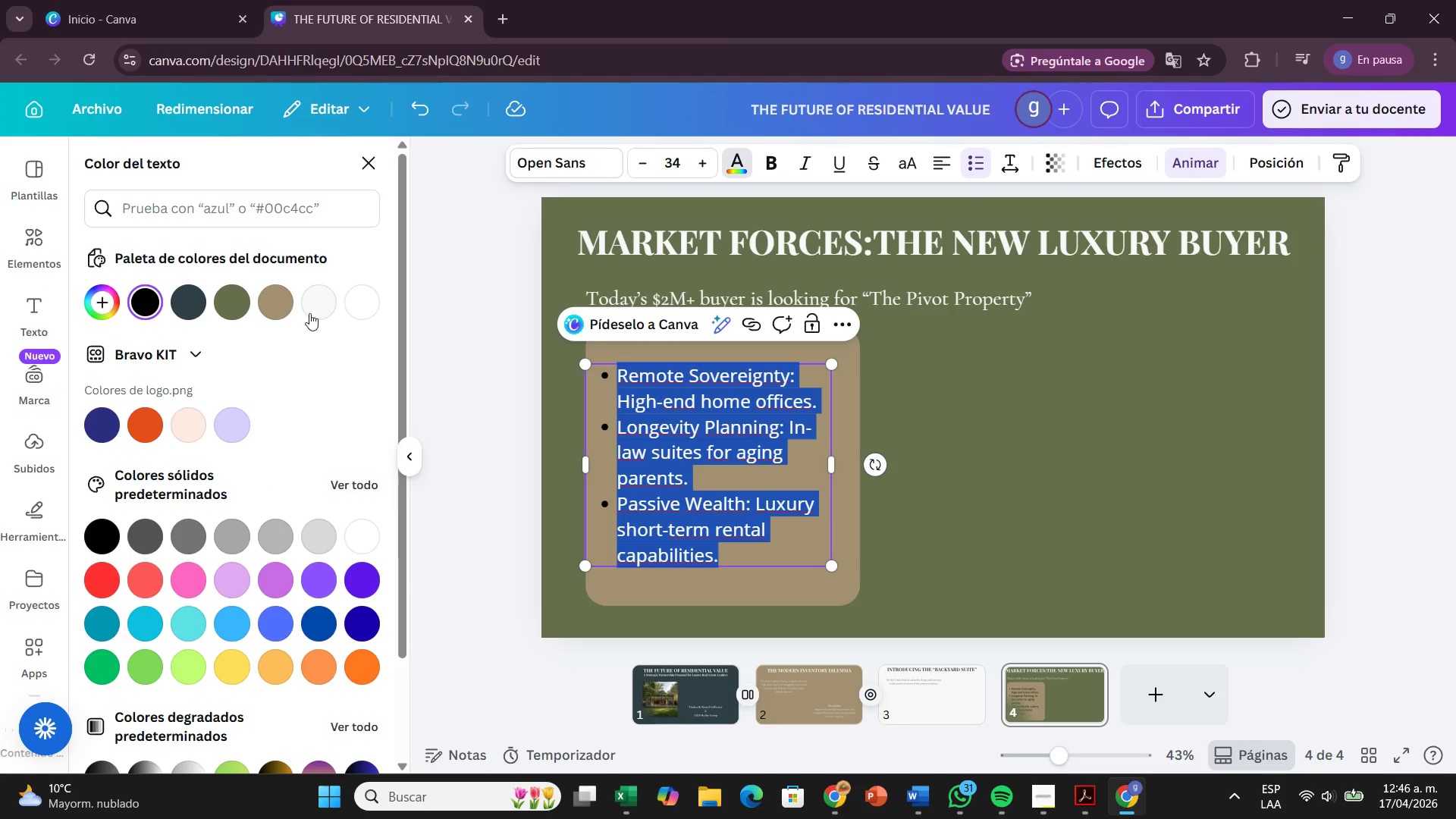 
left_click([315, 305])
 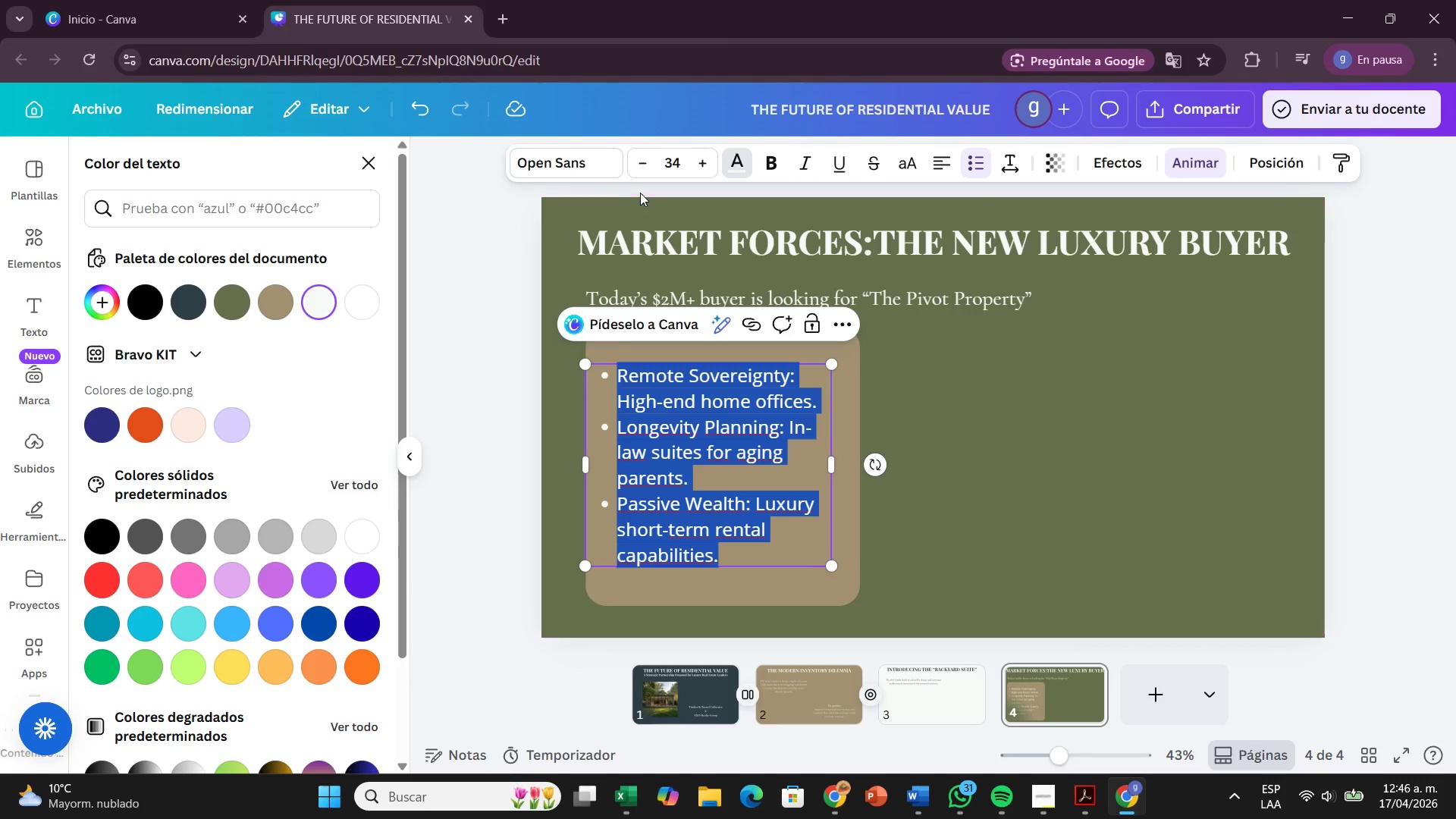 
left_click([589, 172])
 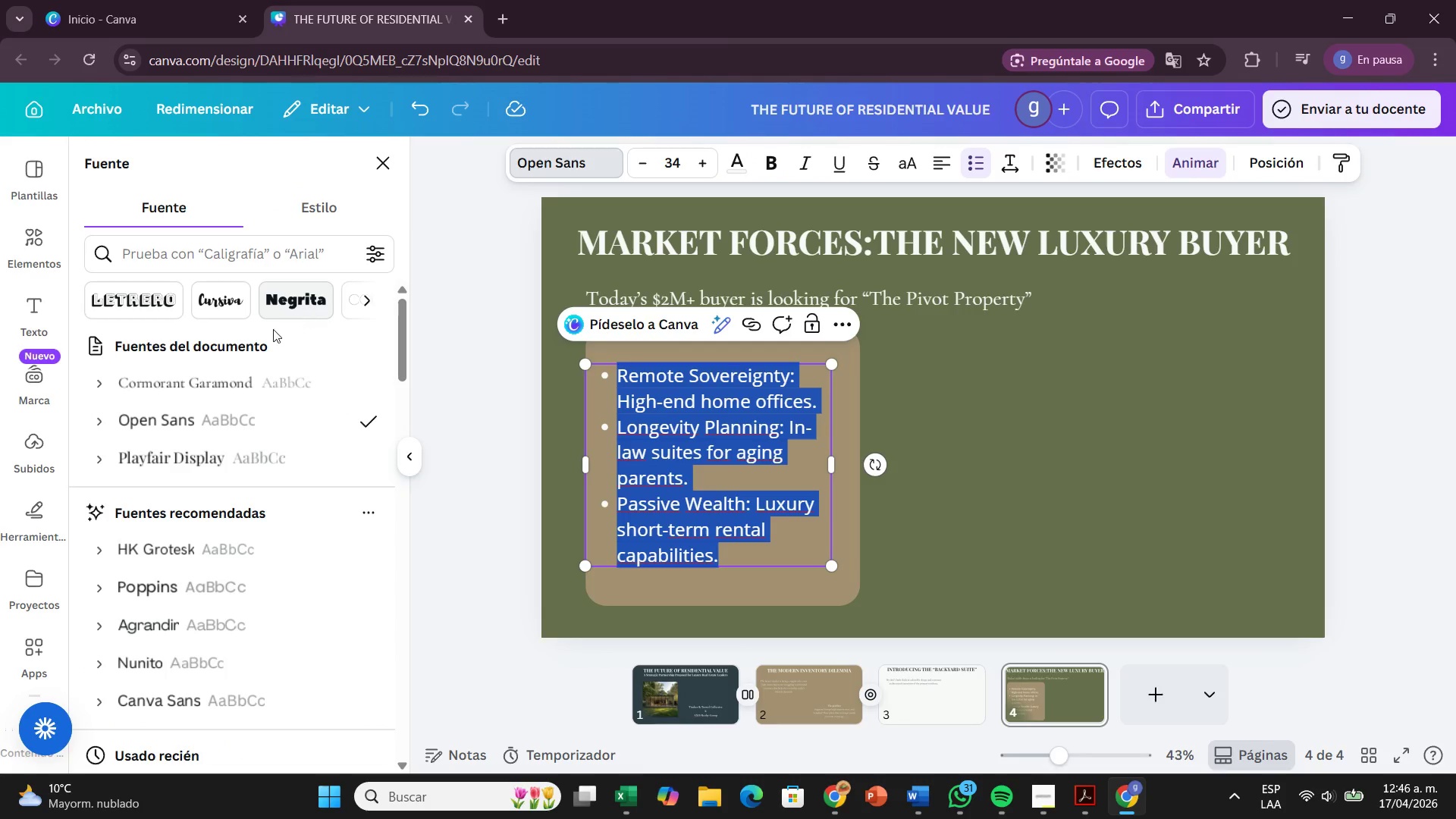 
left_click([235, 380])
 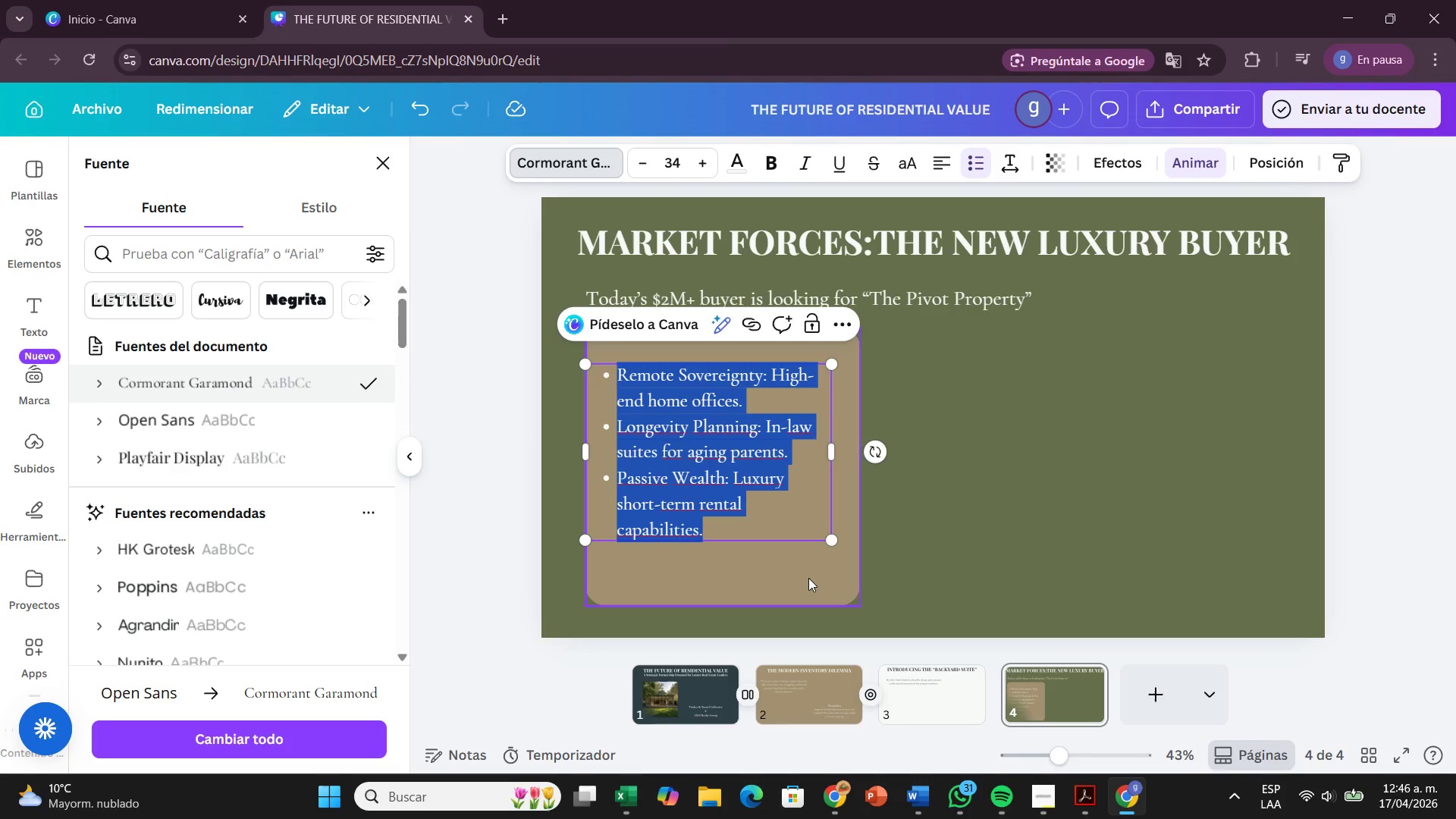 
left_click([808, 578])
 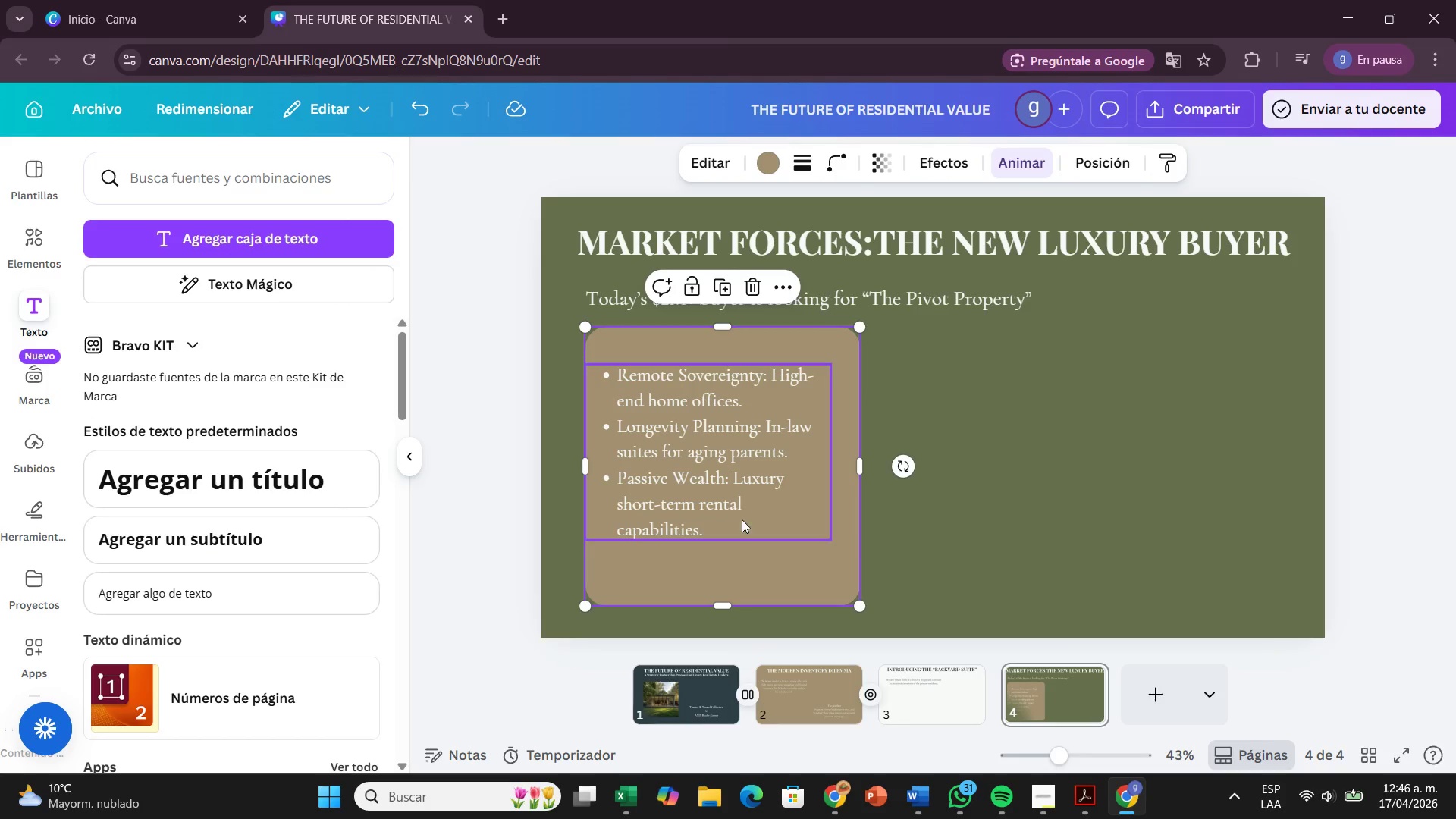 
left_click([733, 519])
 